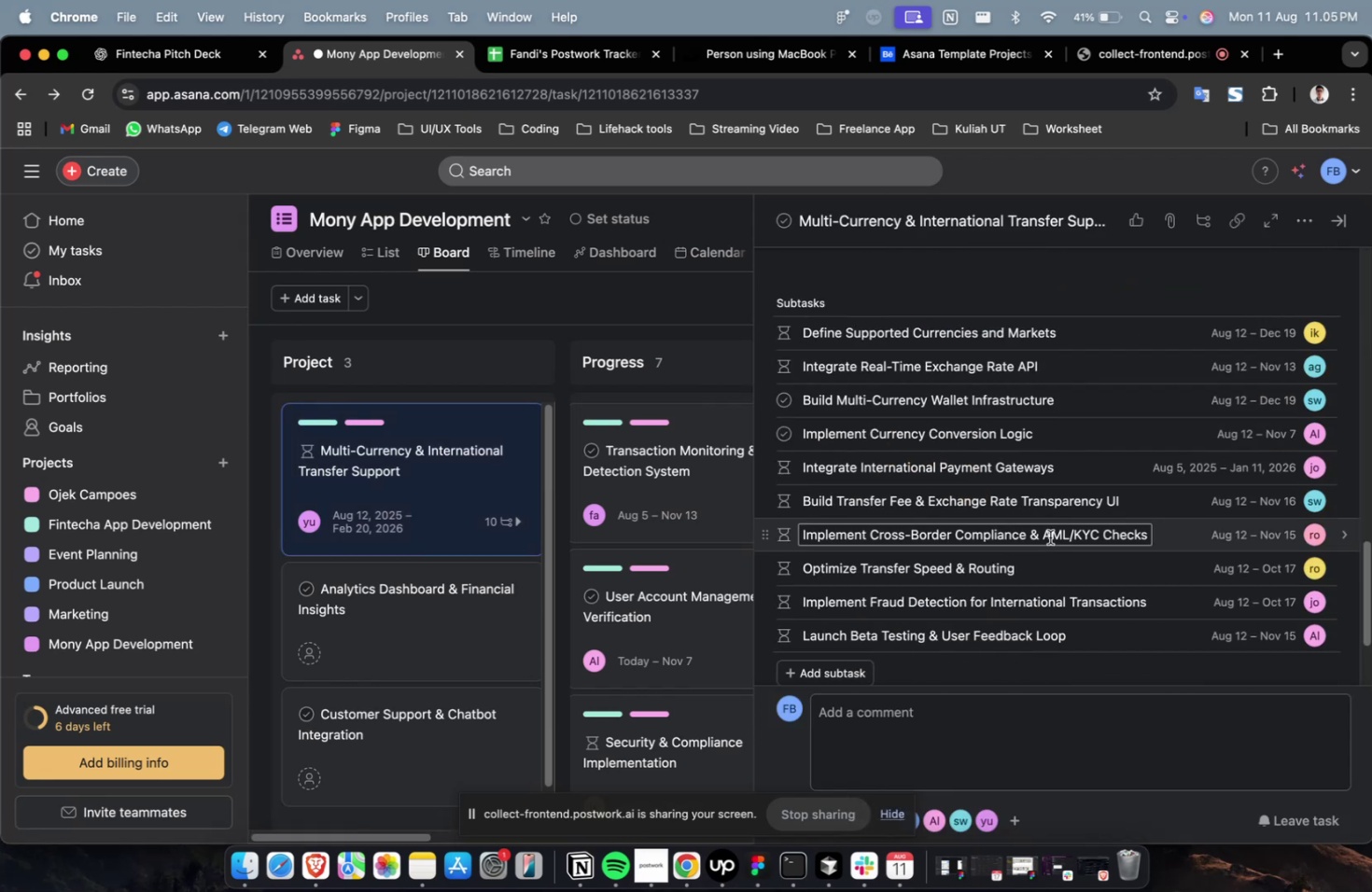 
scroll: coordinate [1049, 537], scroll_direction: up, amount: 4.0
 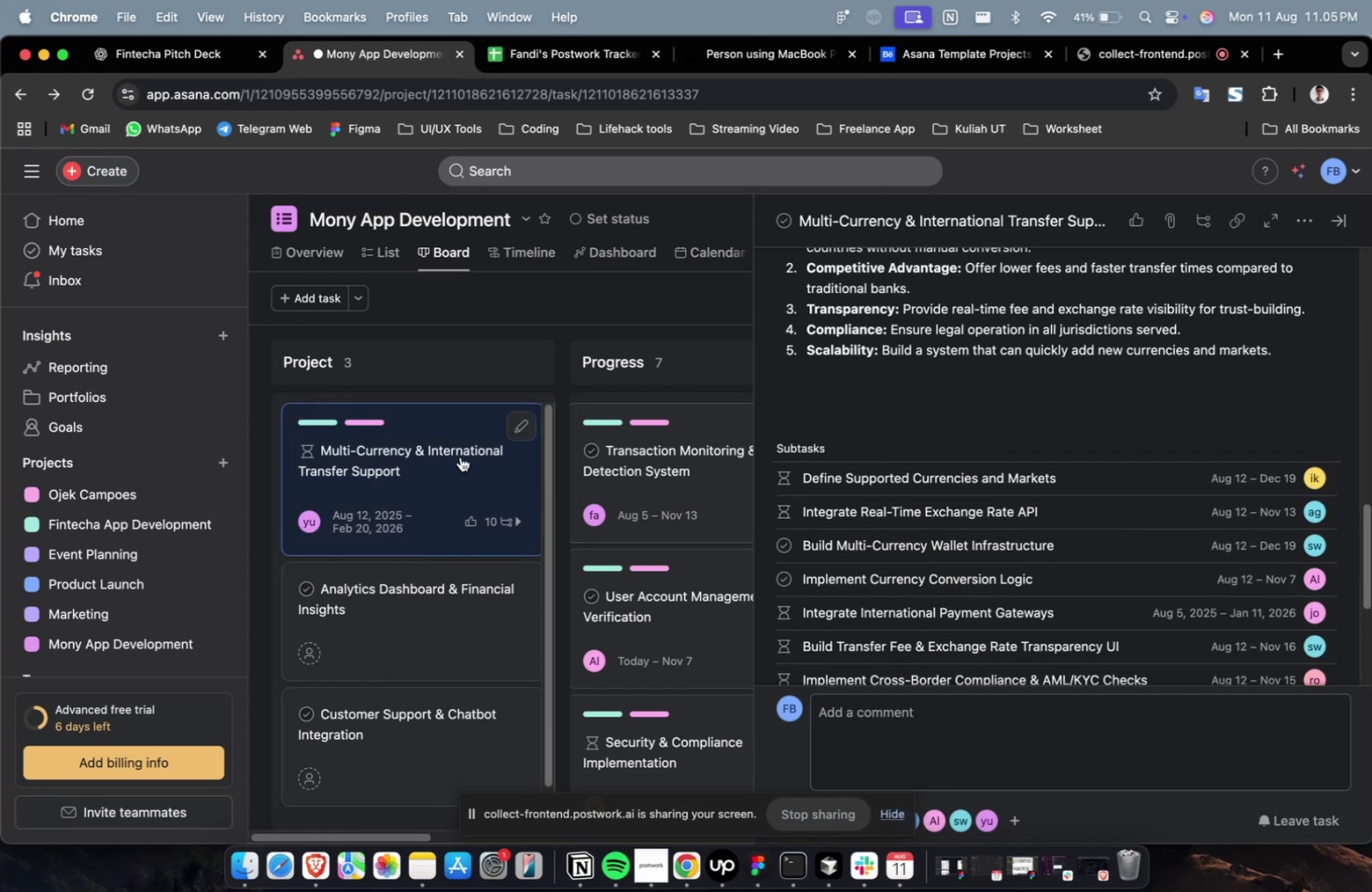 
left_click_drag(start_coordinate=[430, 465], to_coordinate=[614, 432])
 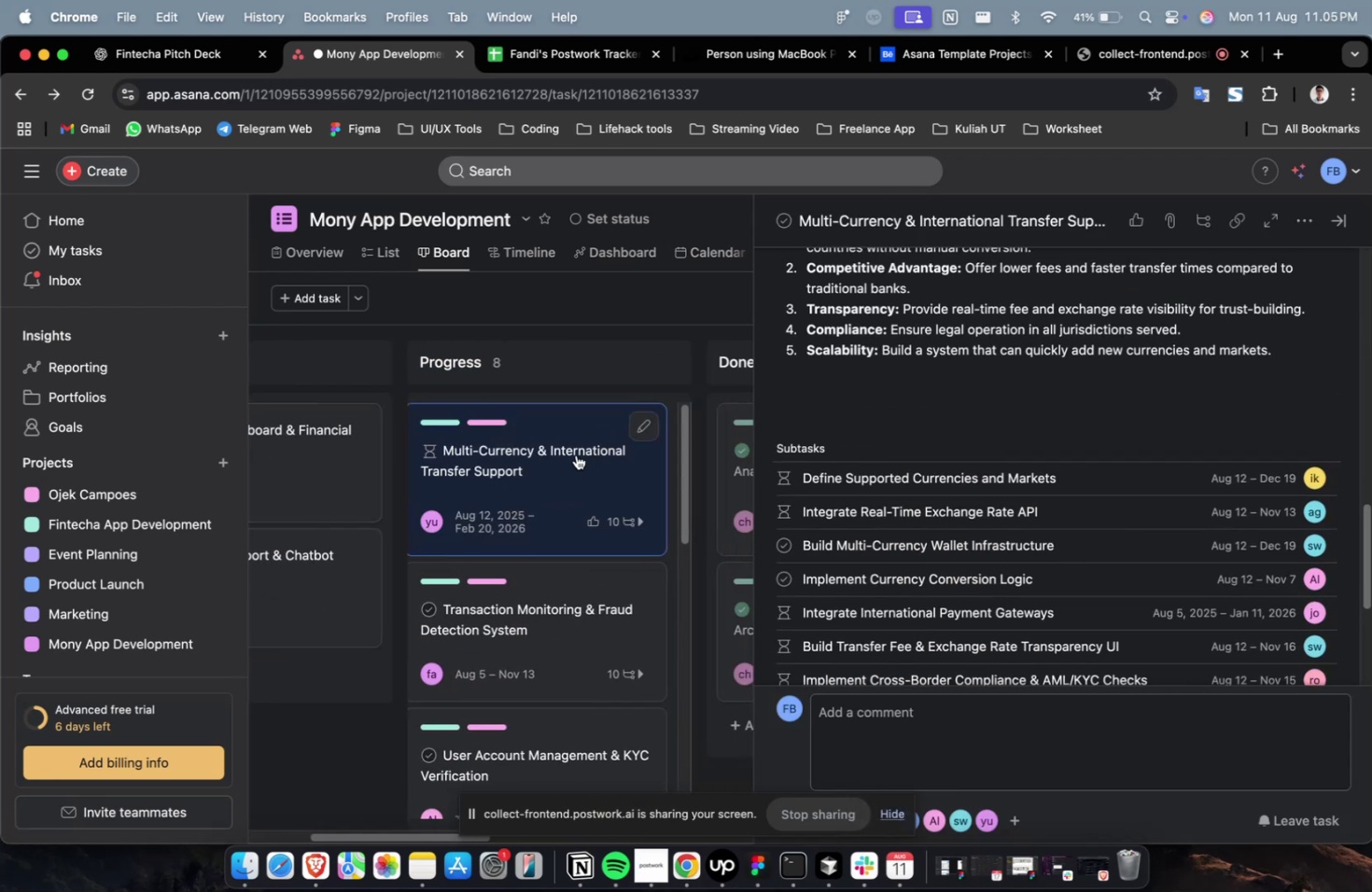 
key(Shift+ShiftLeft)
 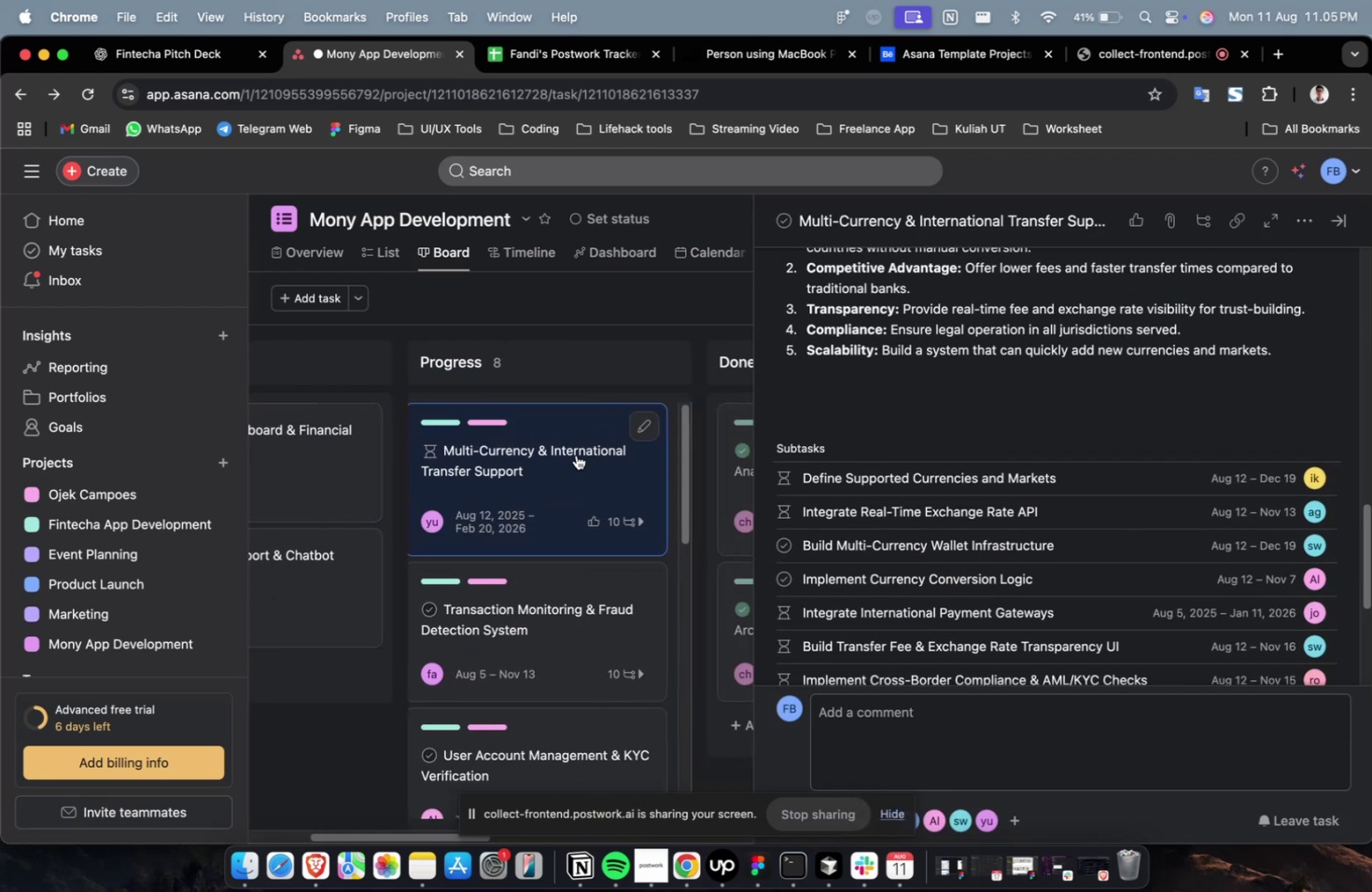 
scroll: coordinate [576, 454], scroll_direction: up, amount: 4.0
 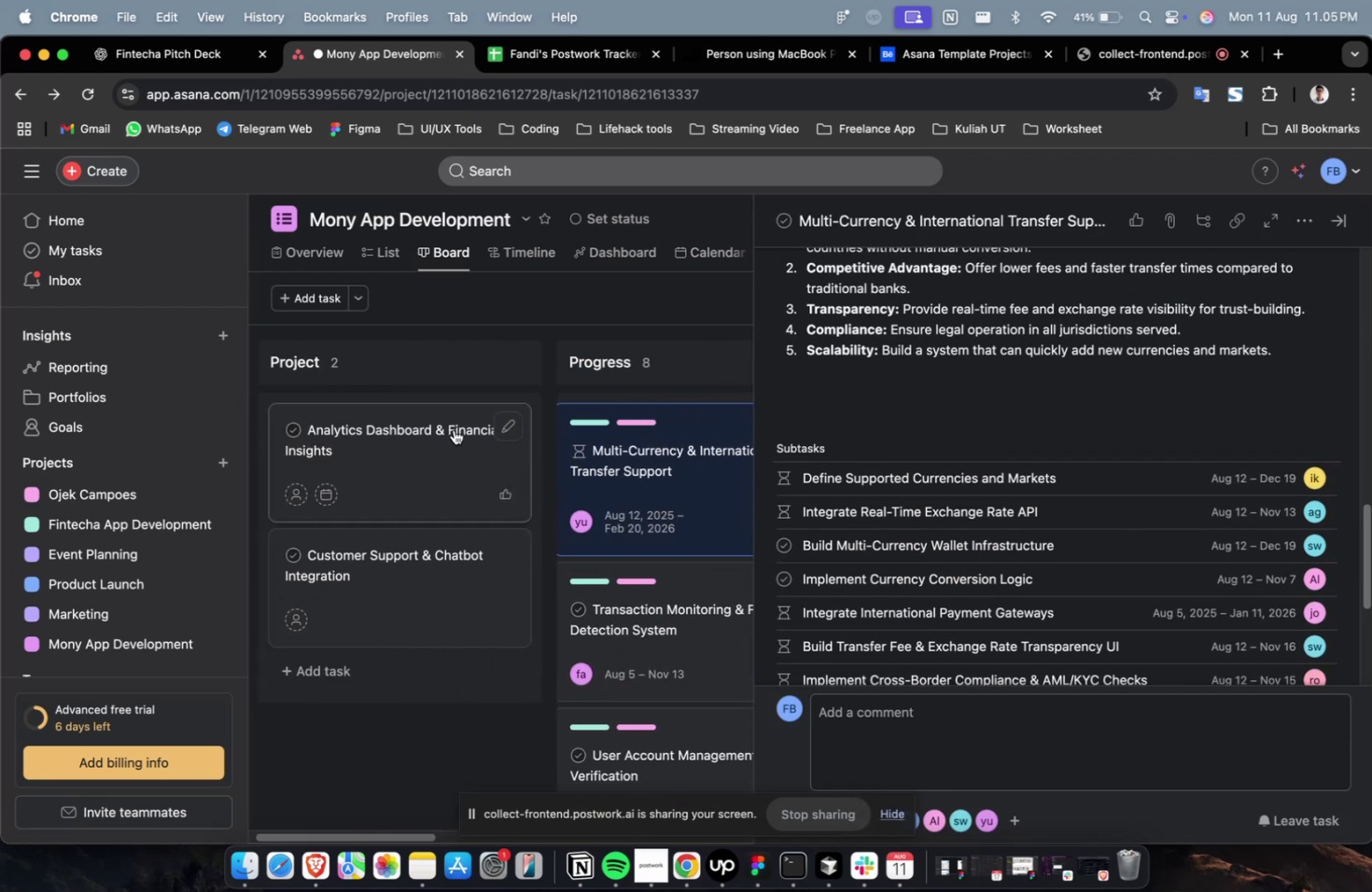 
left_click([454, 429])
 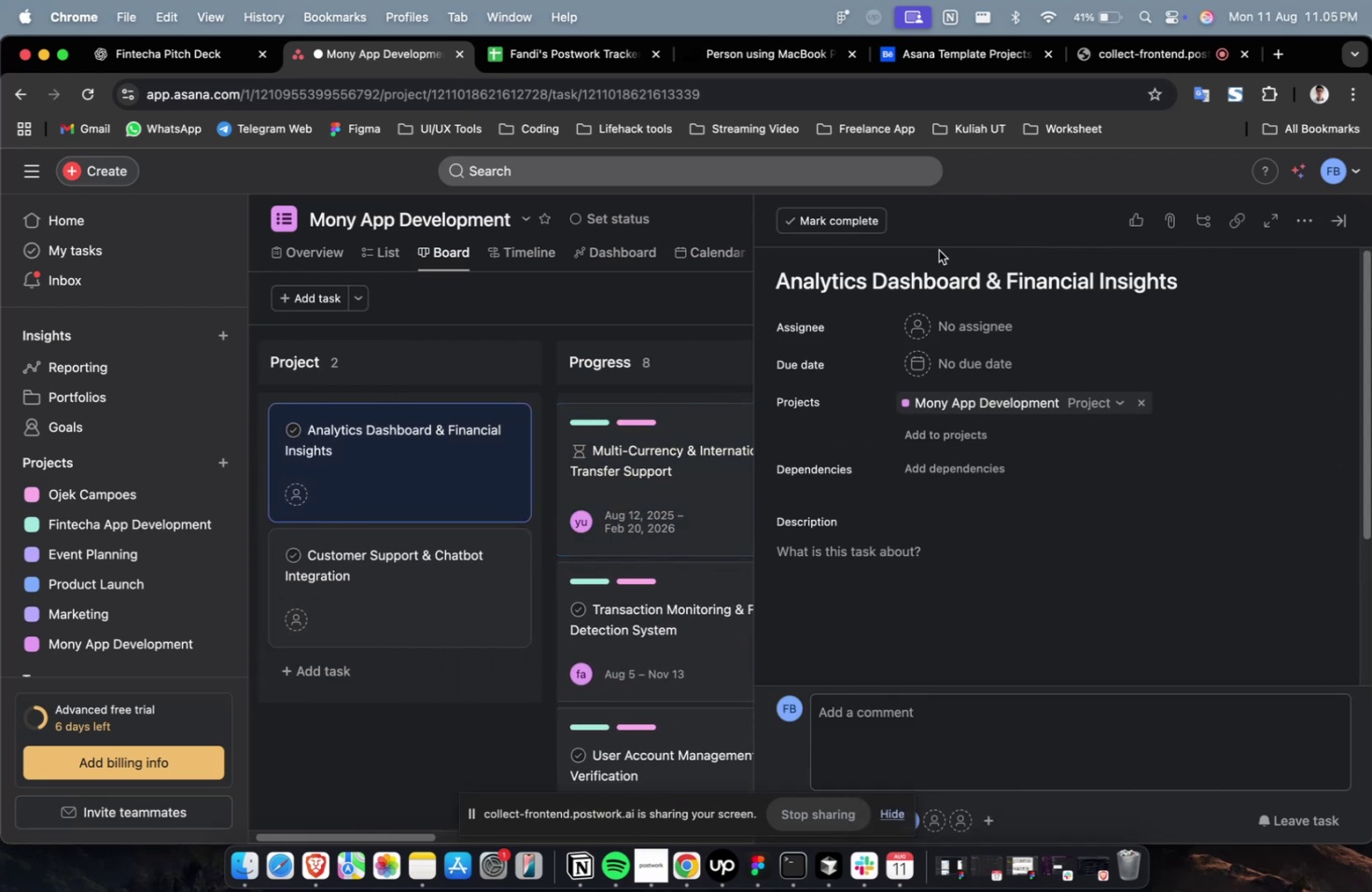 
key(Meta+A)
 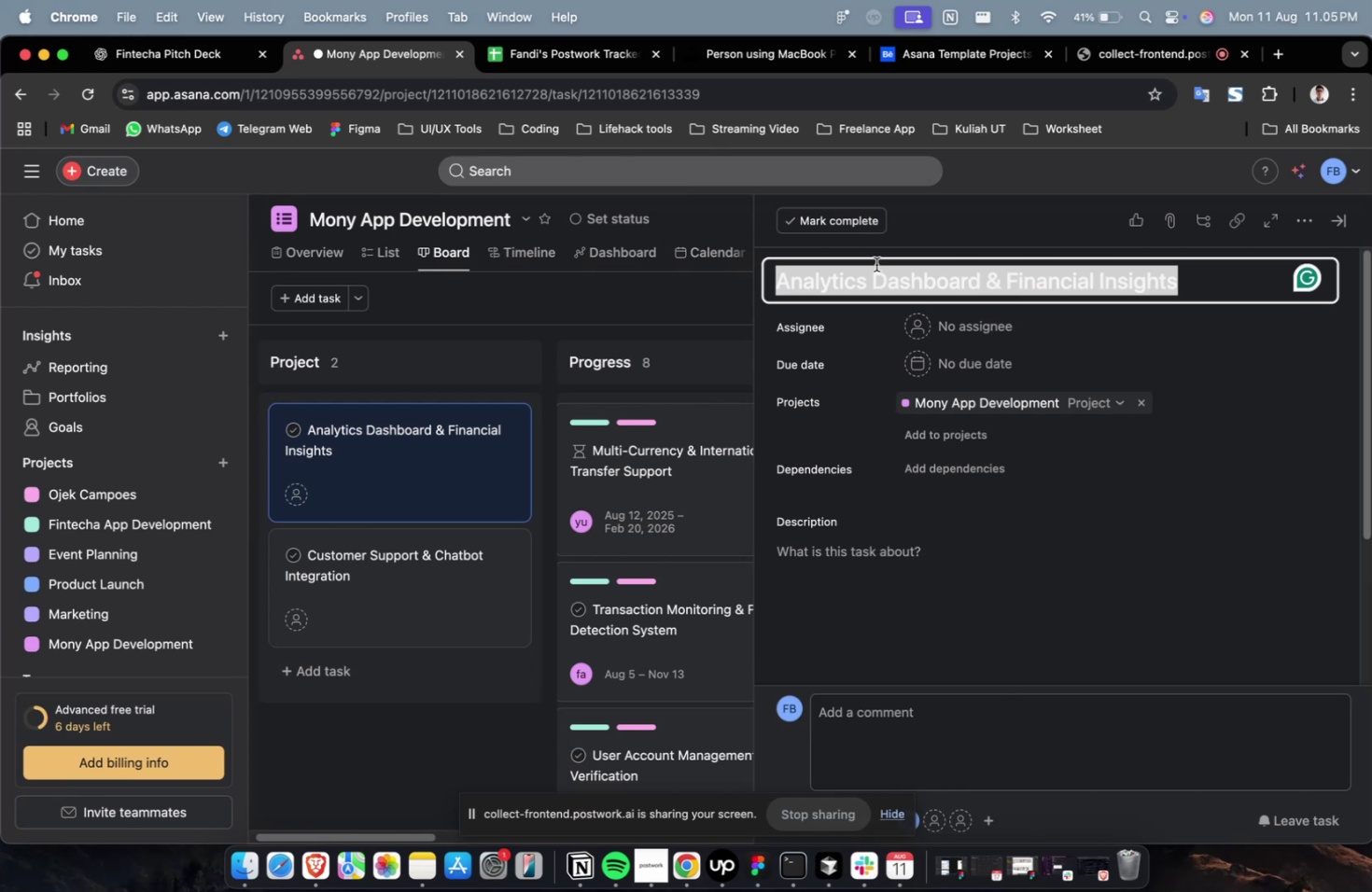 
key(Meta+C)
 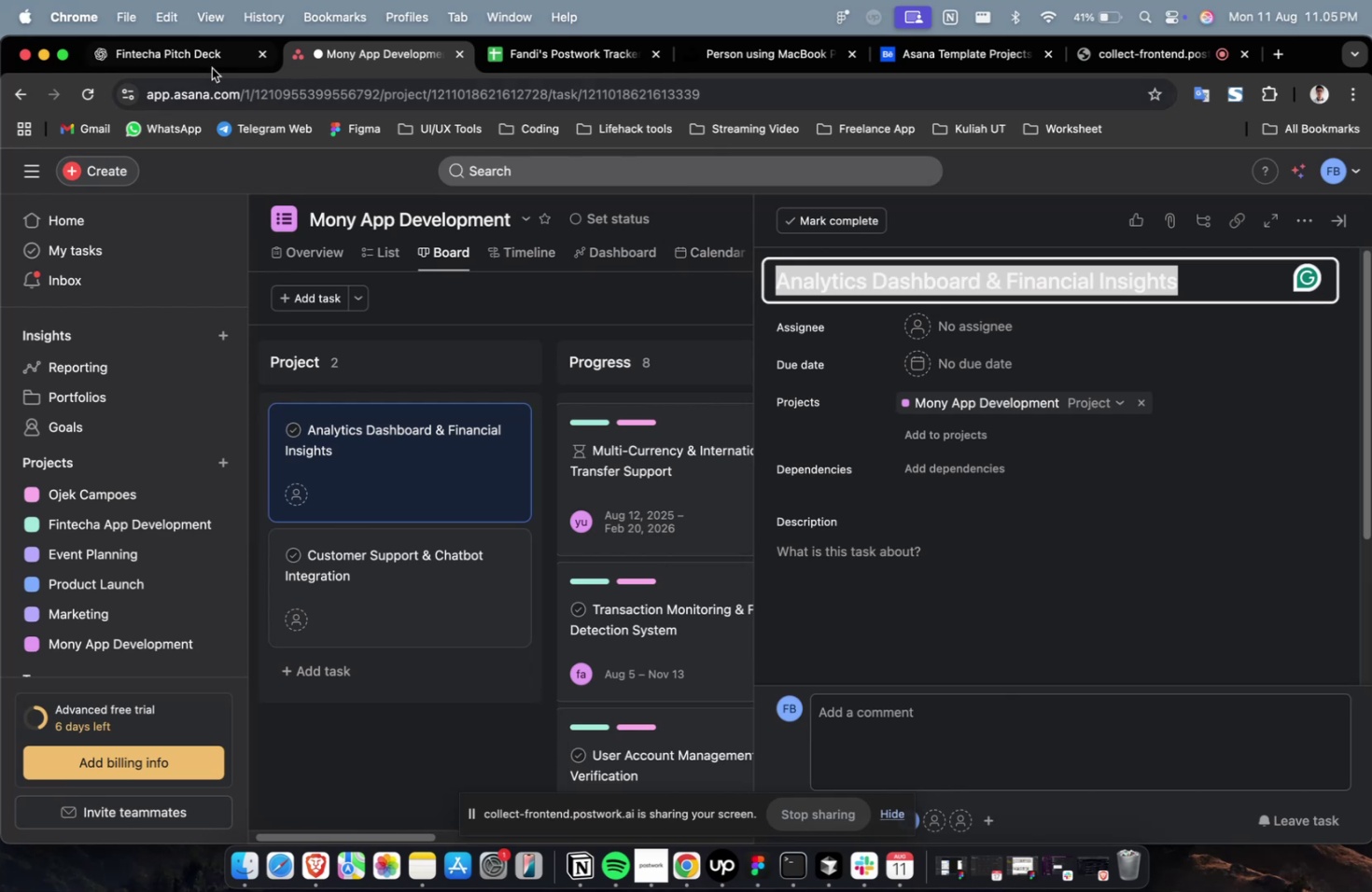 
left_click([212, 68])
 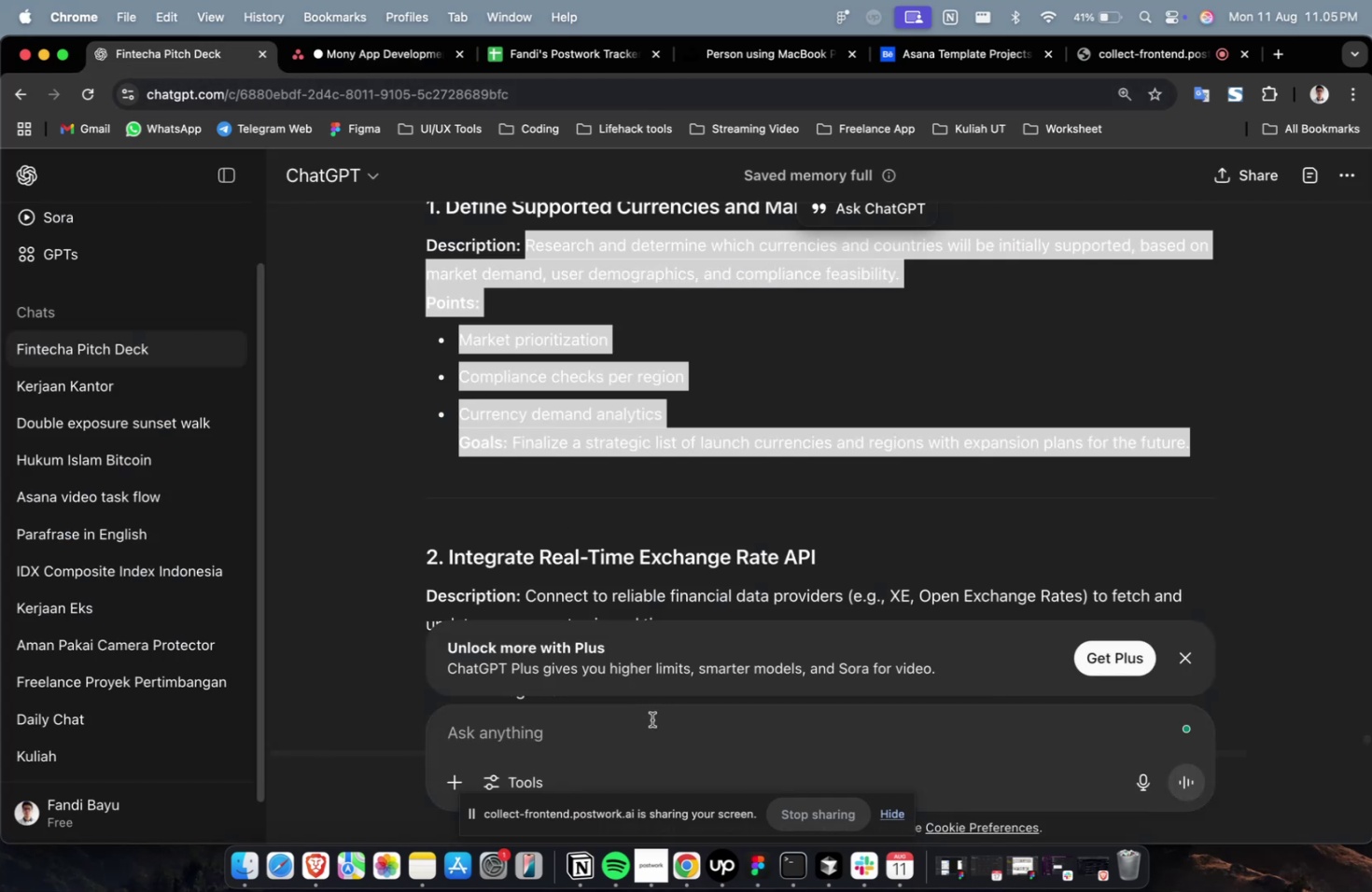 
left_click([650, 723])
 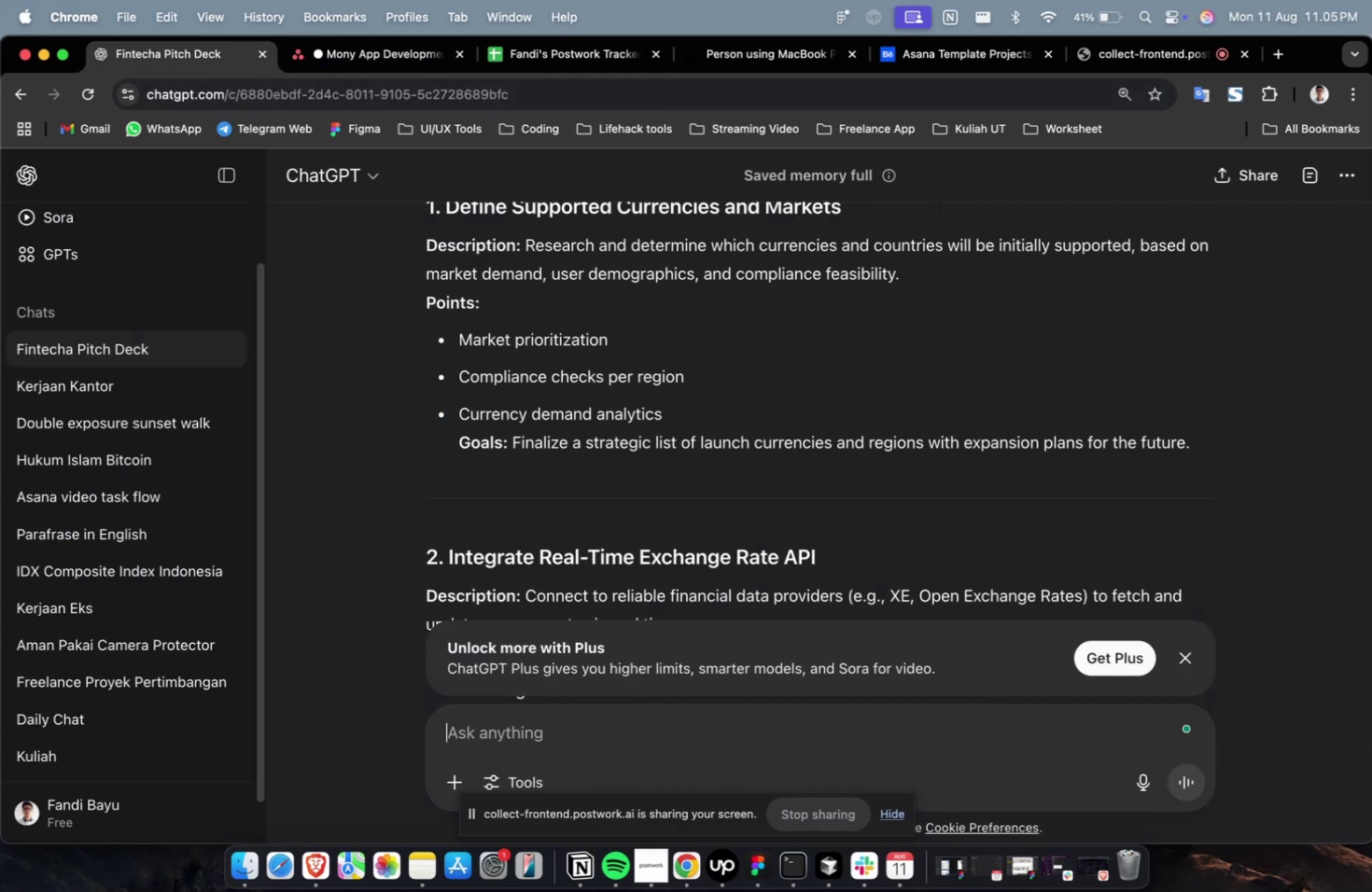 
type(create detailed for )
 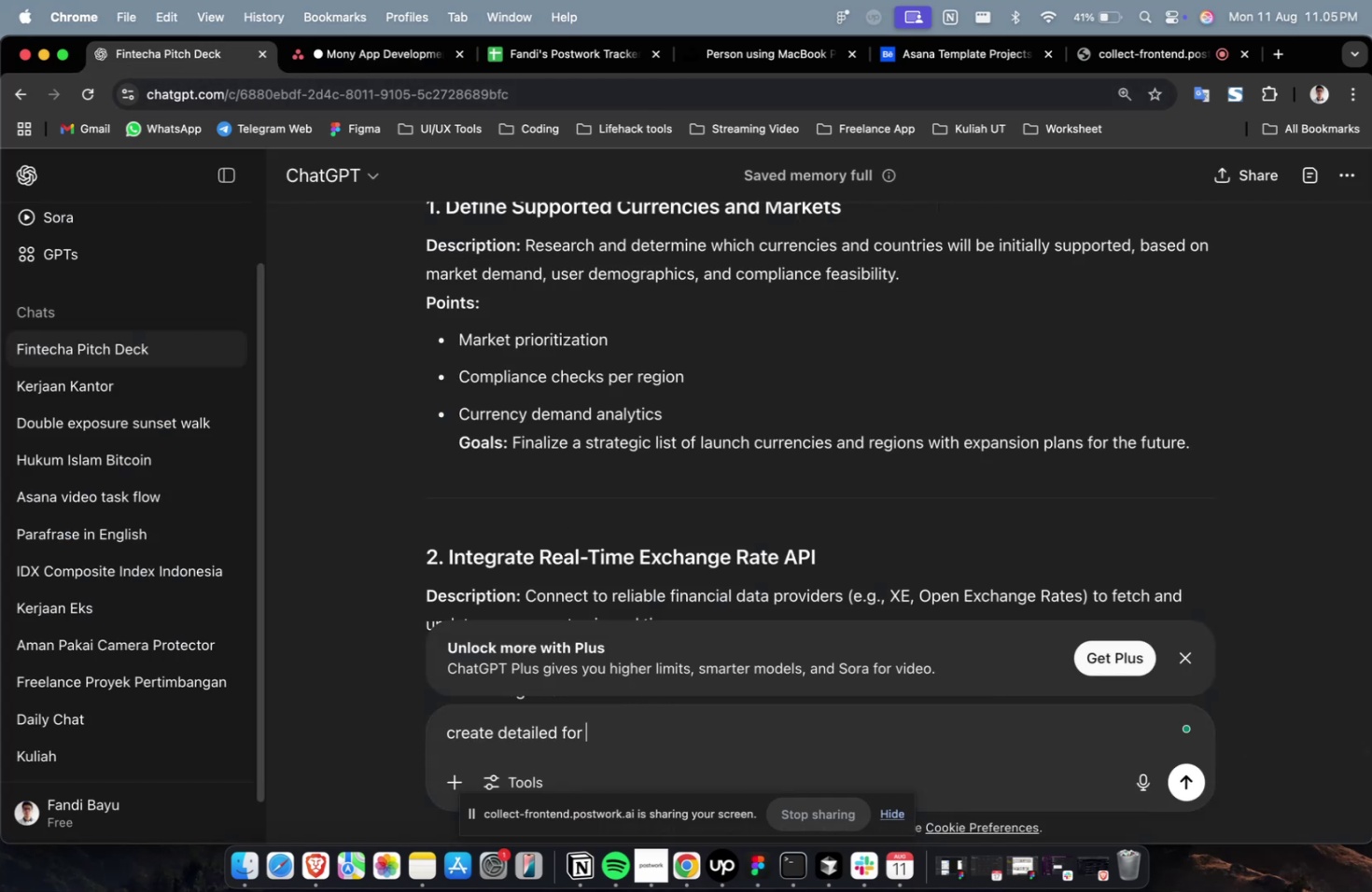 
key(Meta+V)
 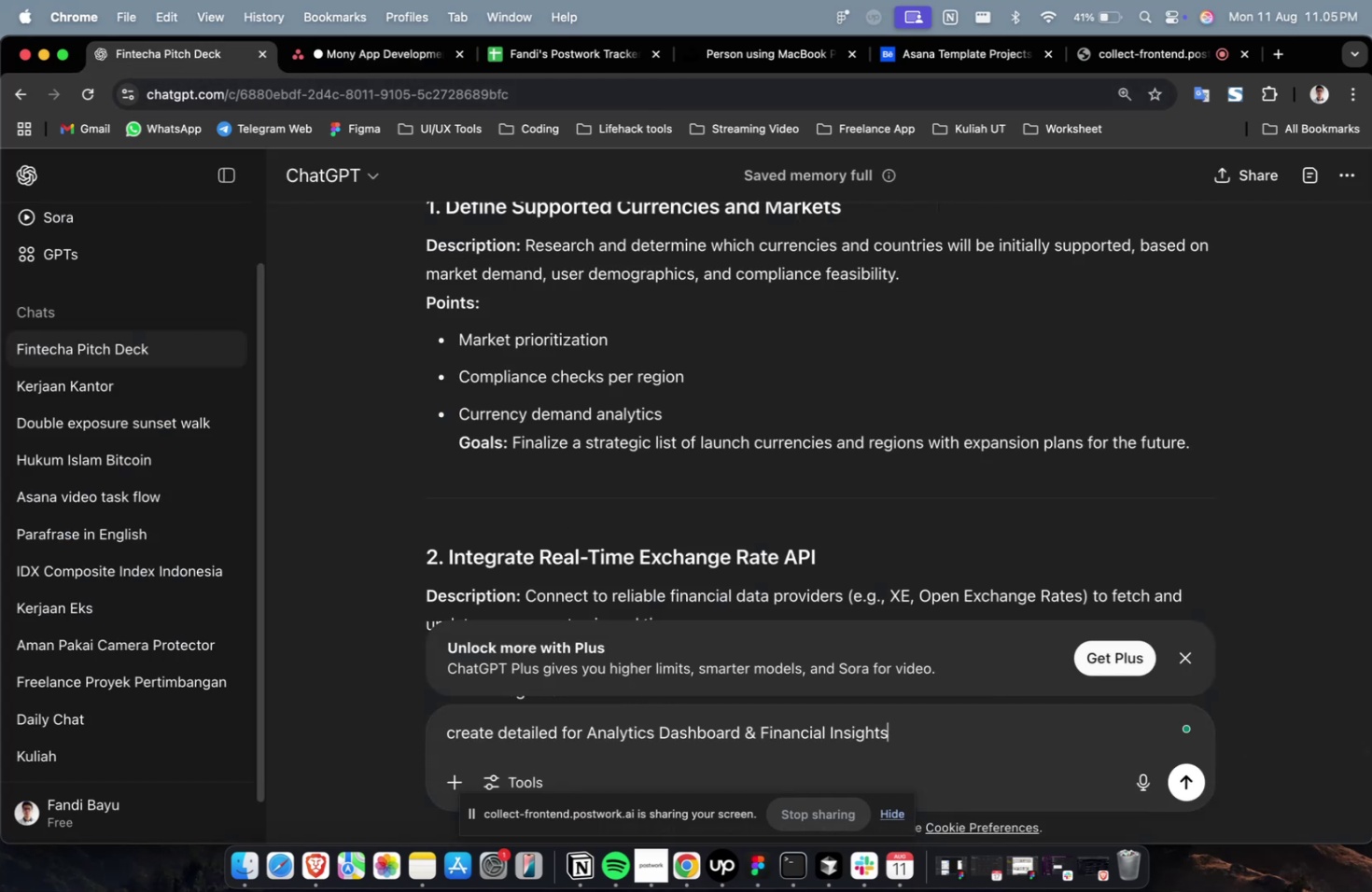 
key(Enter)
 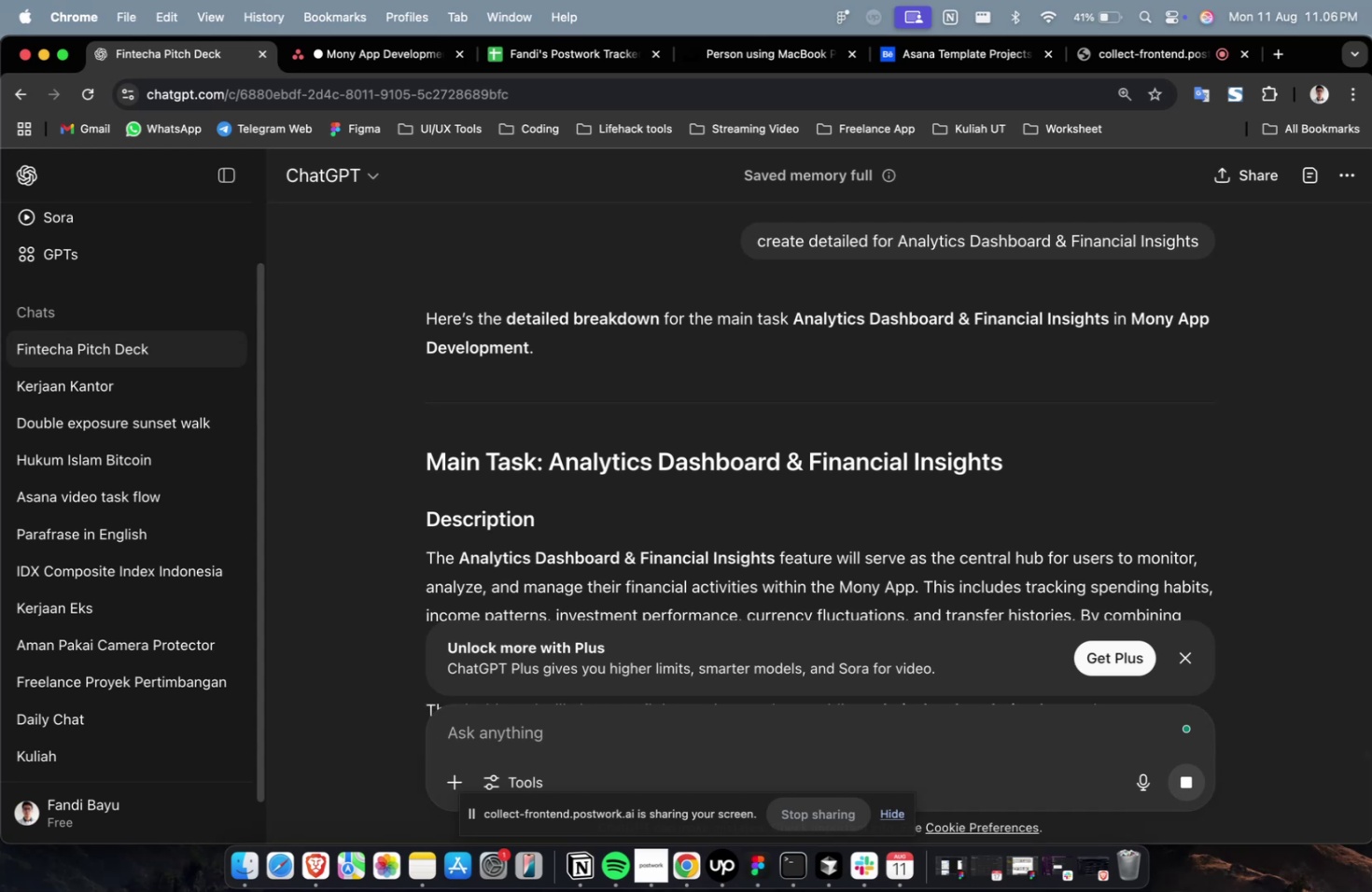 
wait(49.42)
 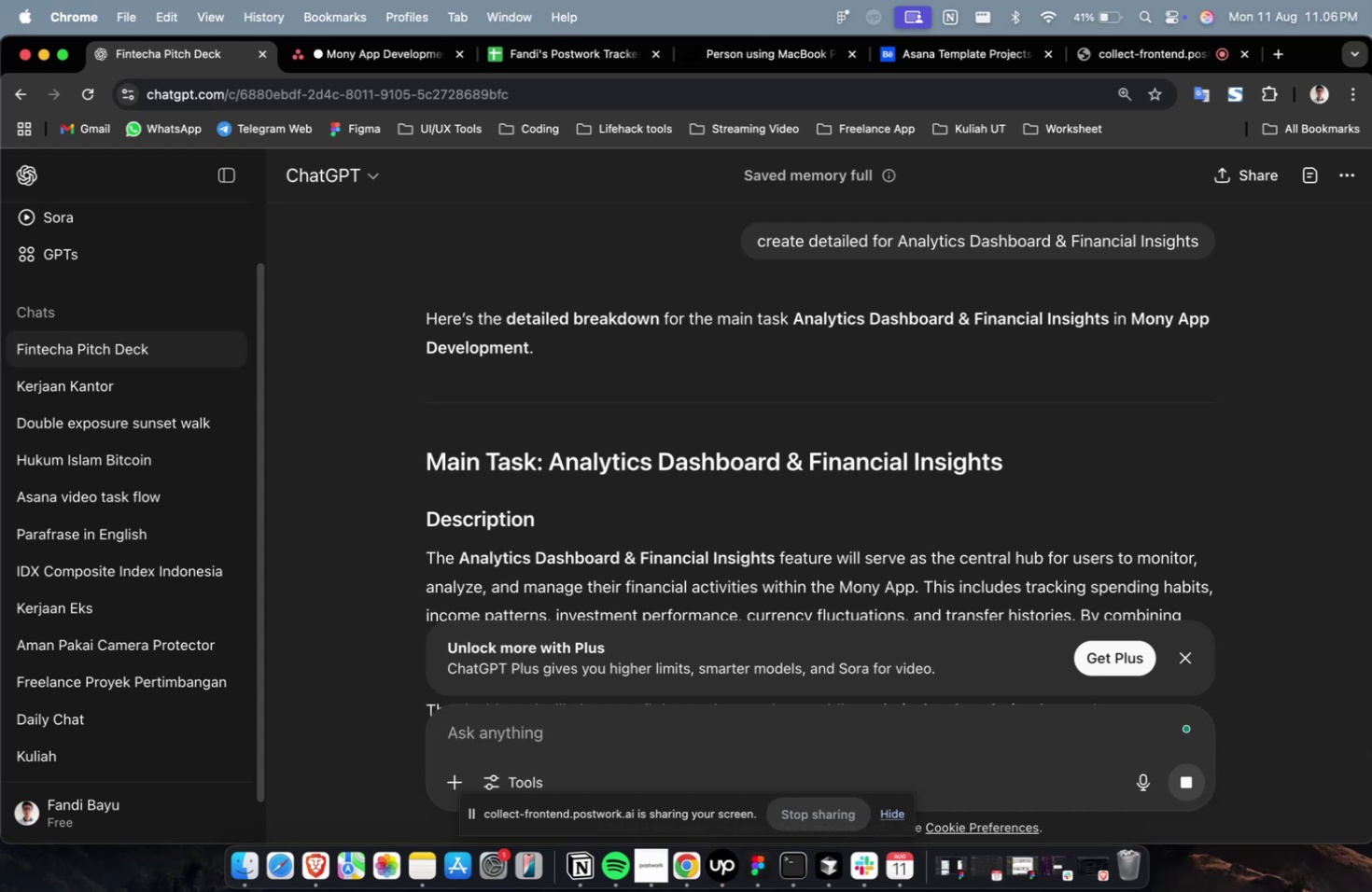 
scroll: coordinate [981, 544], scroll_direction: down, amount: 32.0
 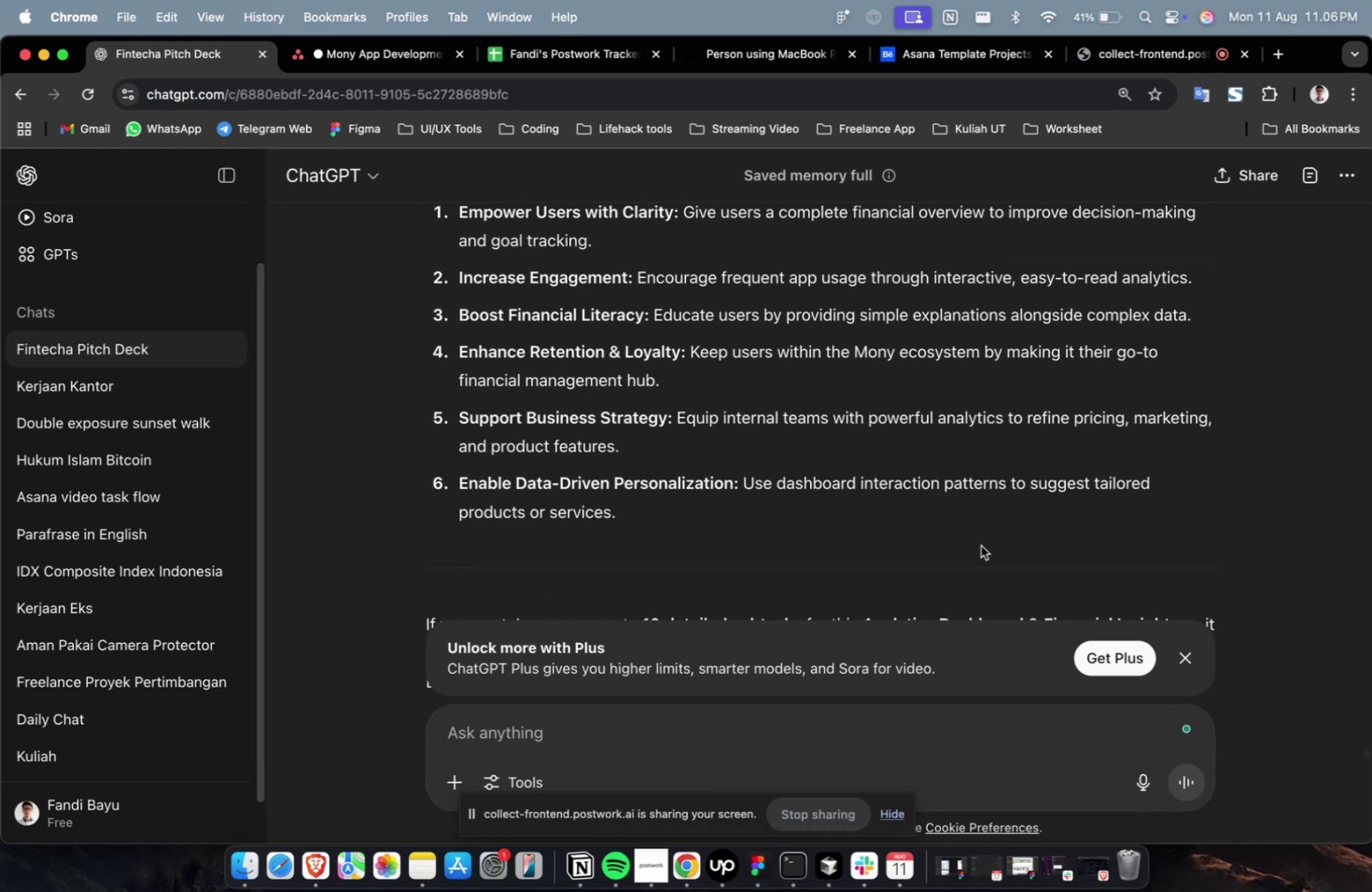 
left_click_drag(start_coordinate=[973, 547], to_coordinate=[413, 398])
 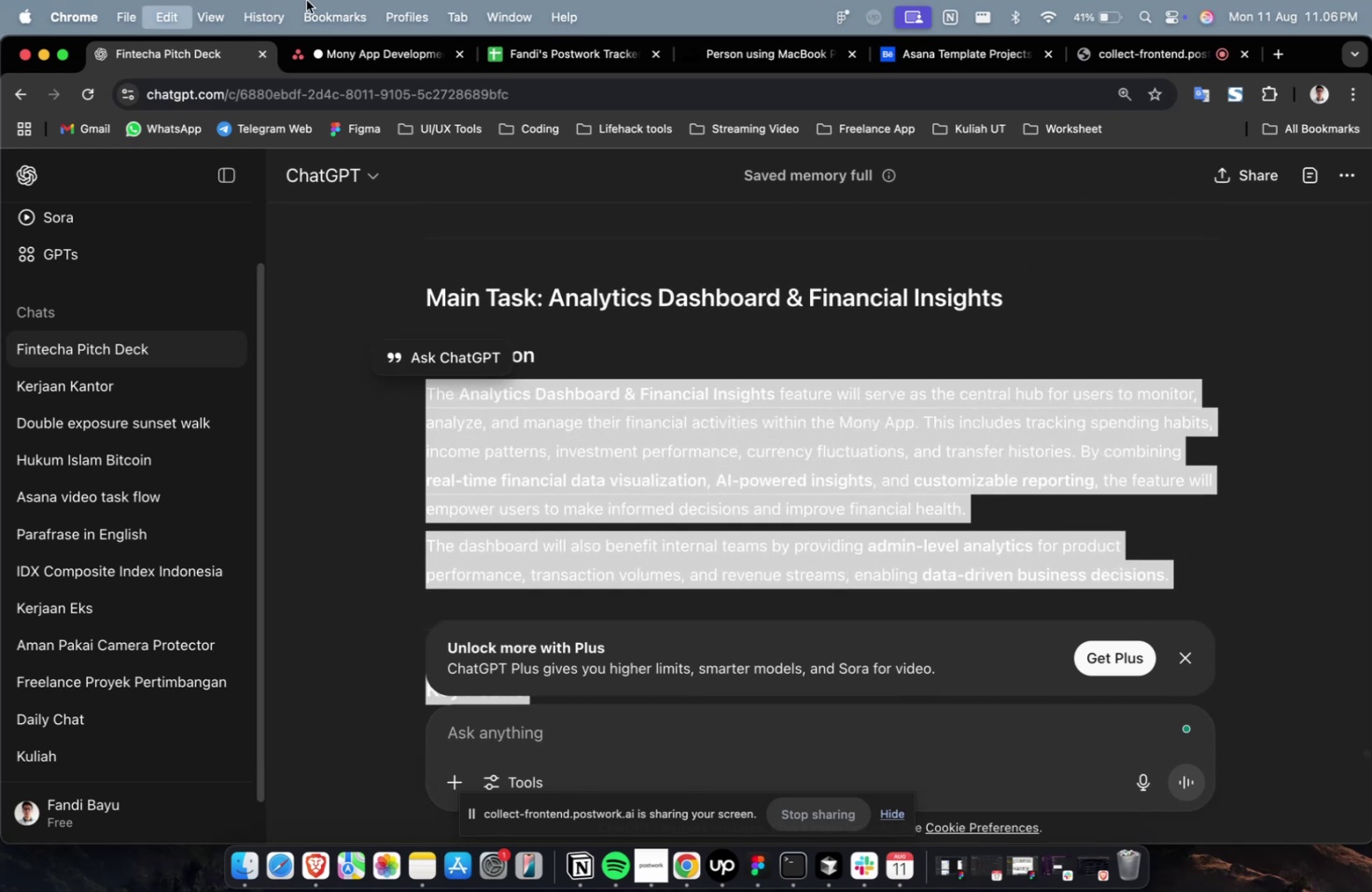 
scroll: coordinate [683, 461], scroll_direction: up, amount: 31.0
 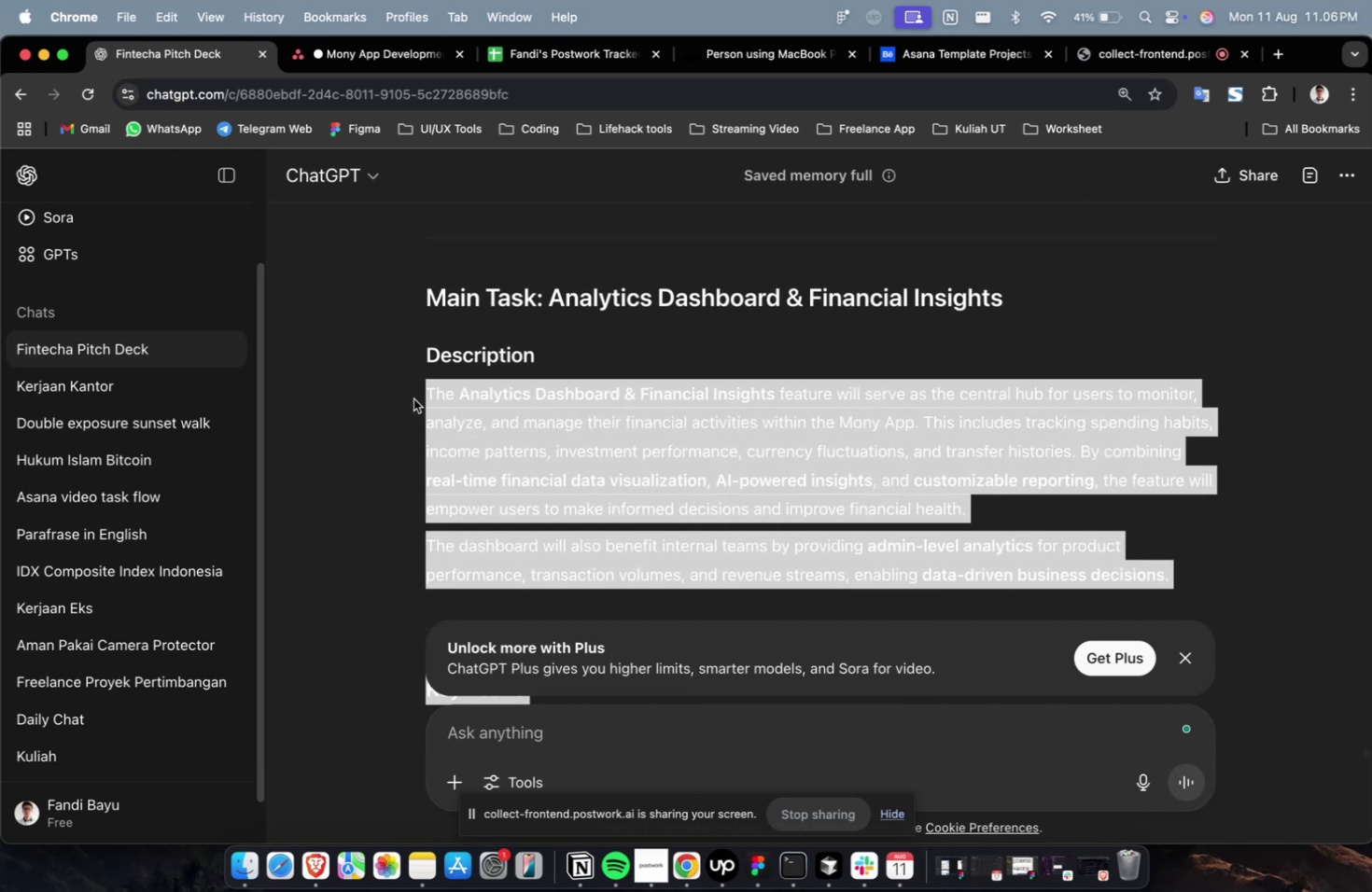 
key(Meta+C)
 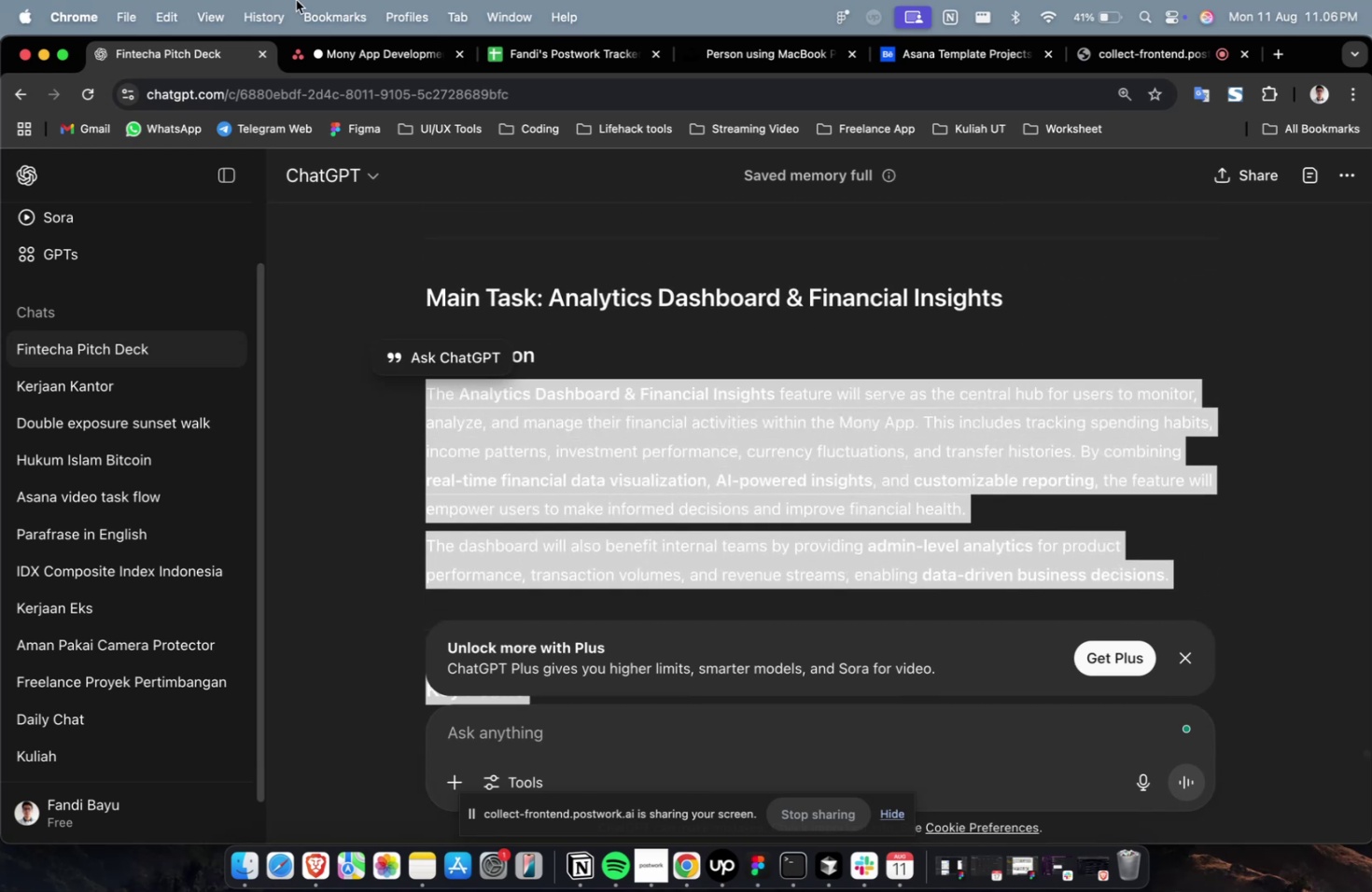 
key(Meta+C)
 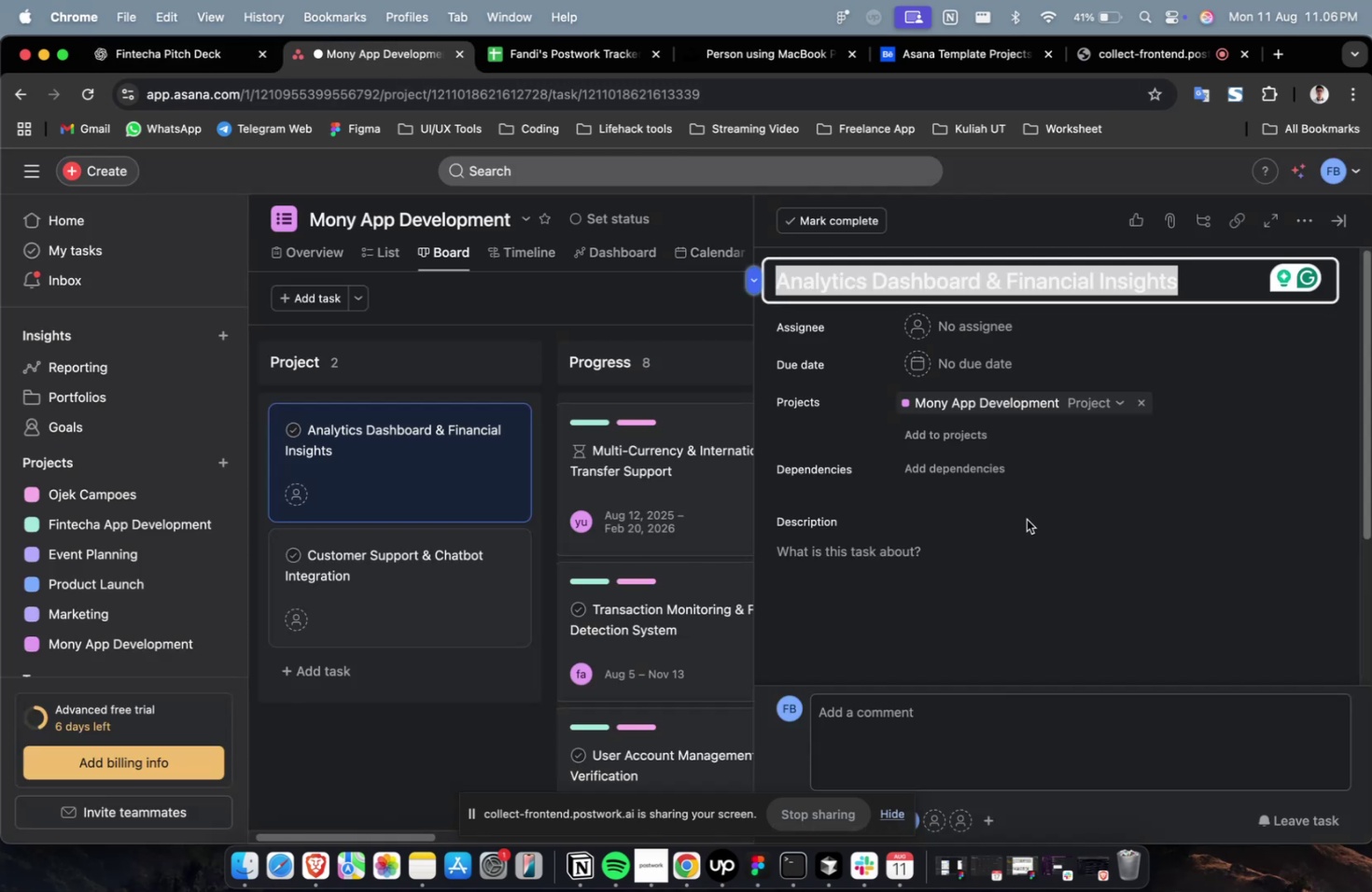 
key(Meta+V)
 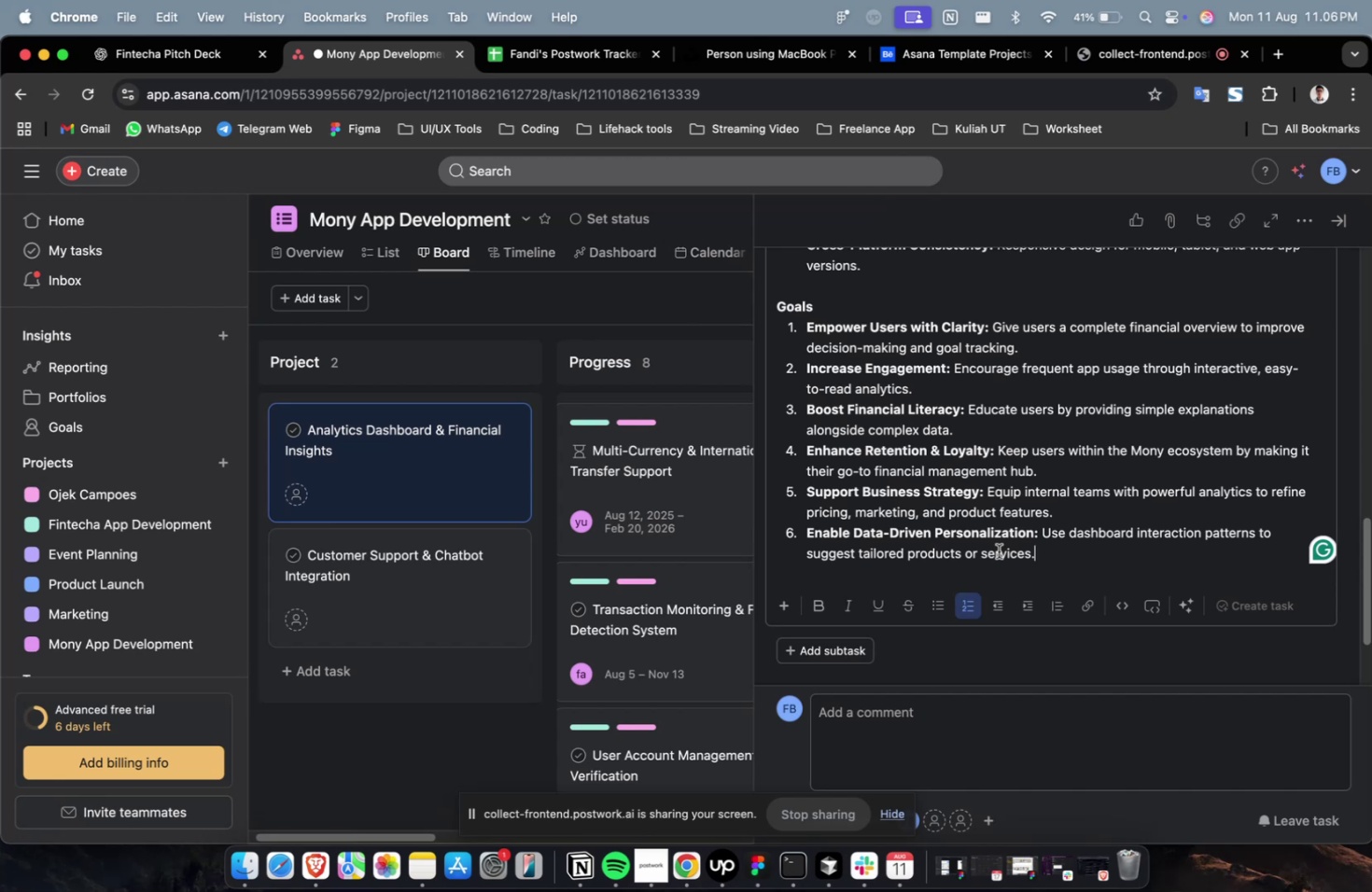 
scroll: coordinate [982, 383], scroll_direction: up, amount: 26.0
 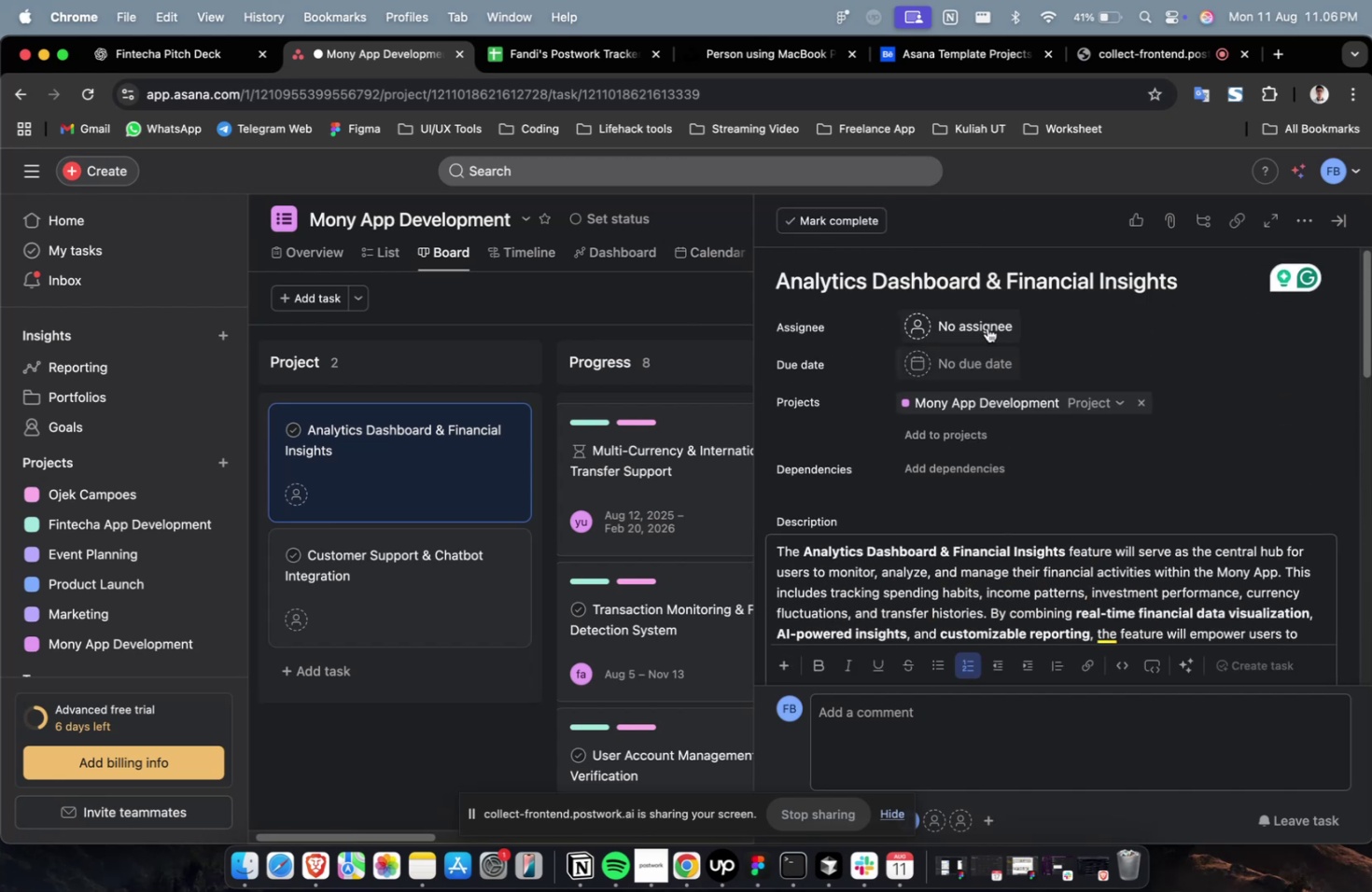 
left_click([985, 325])
 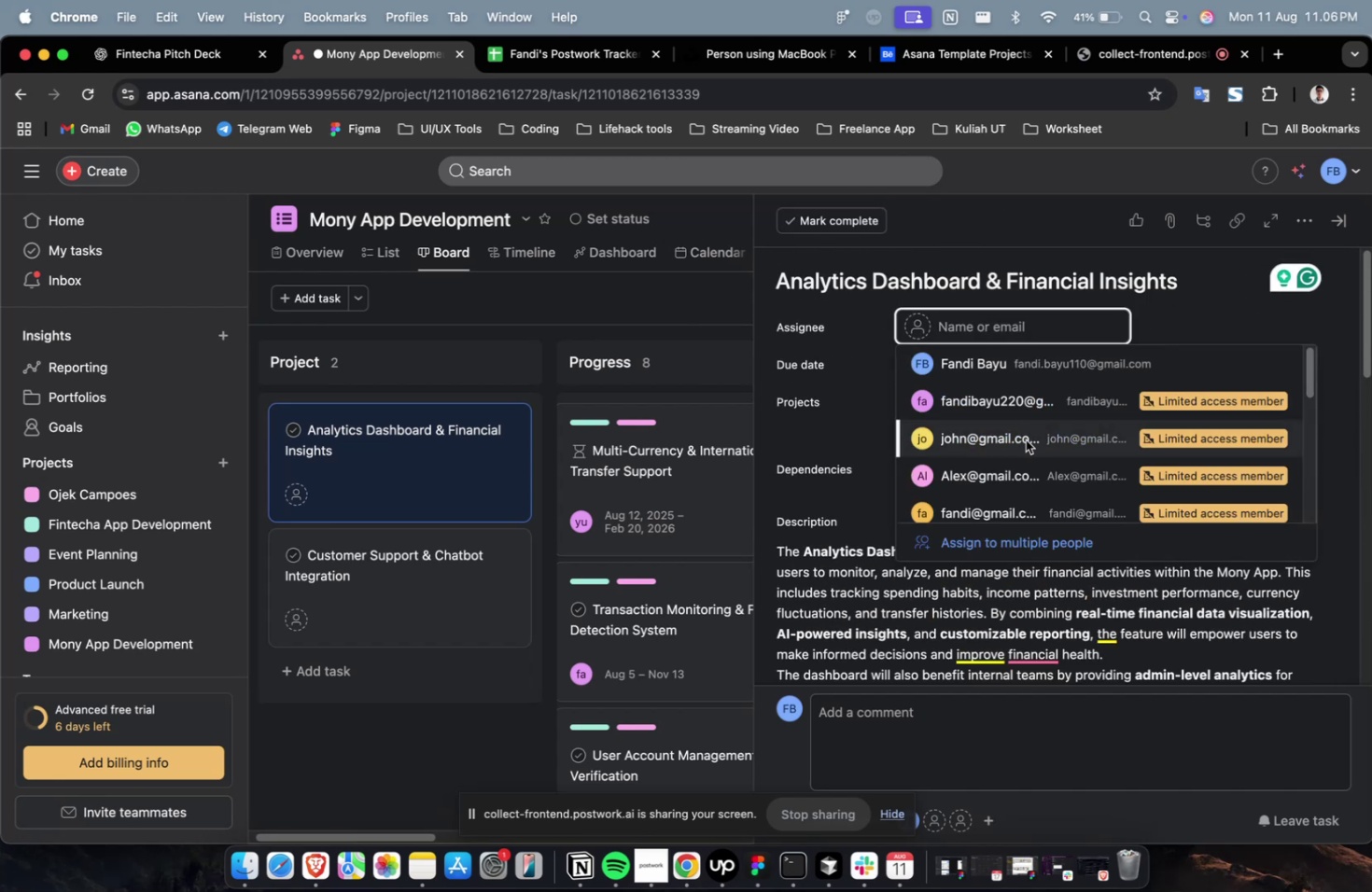 
double_click([1025, 439])
 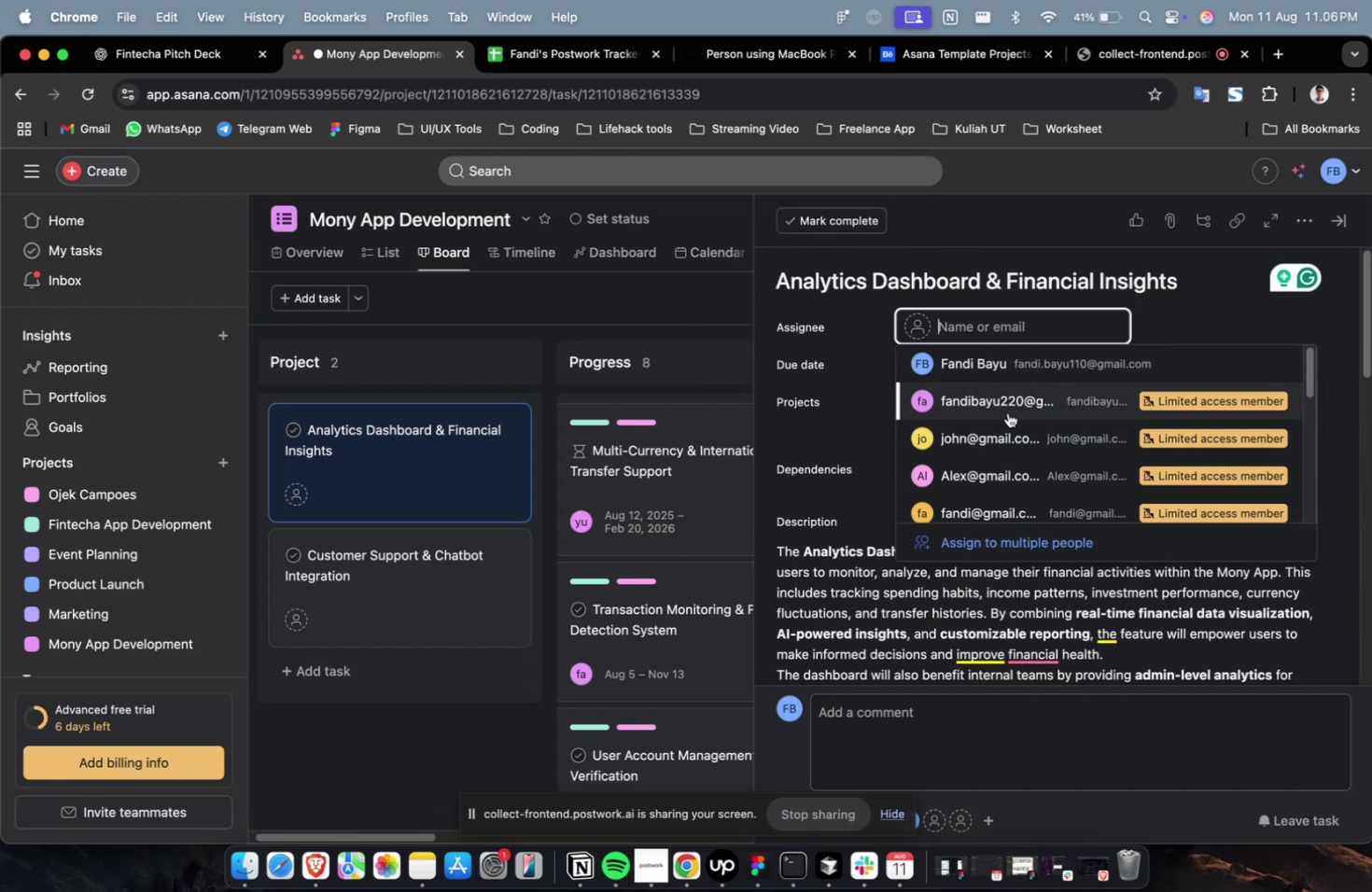 
triple_click([1007, 412])
 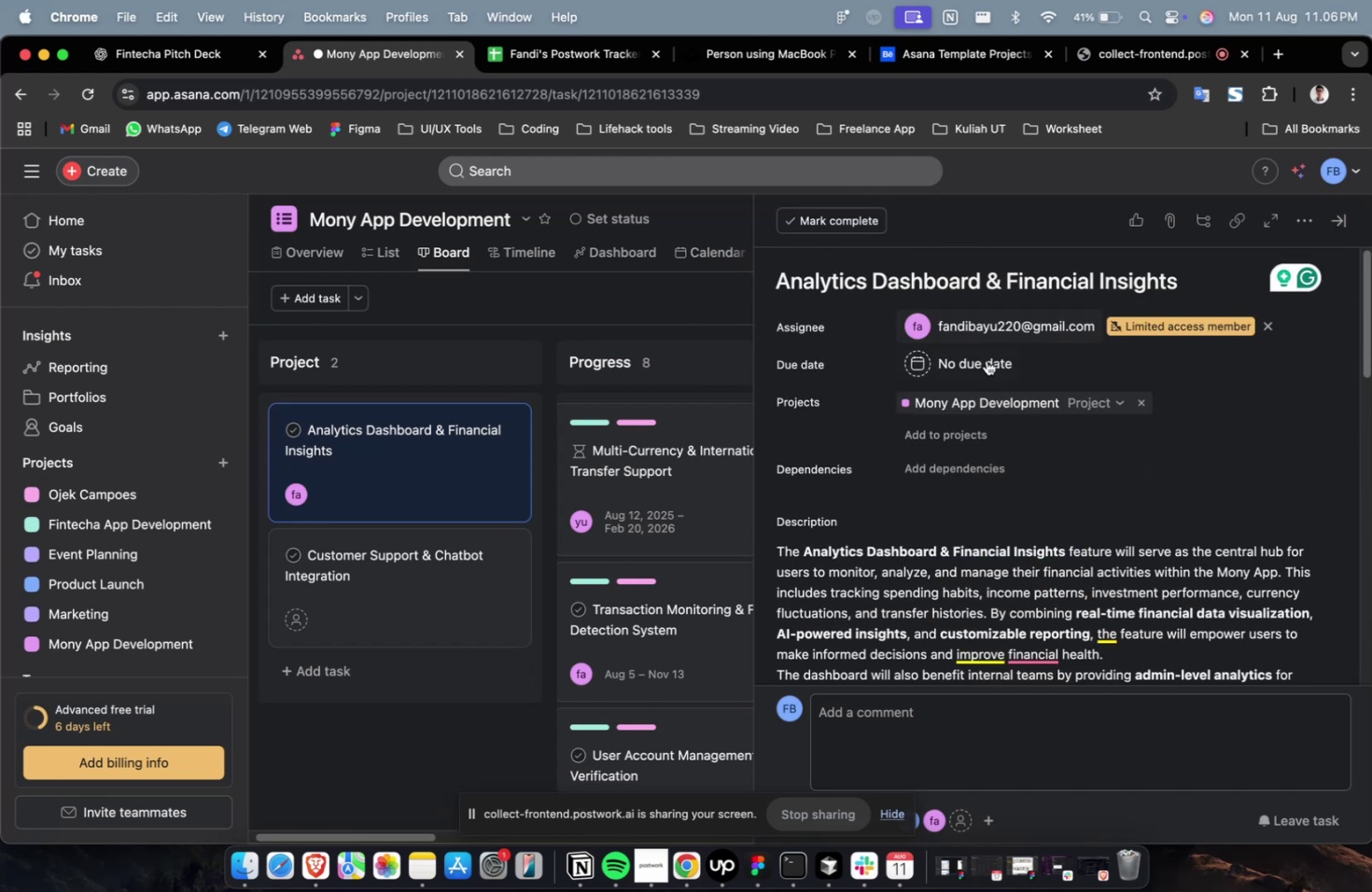 
left_click([986, 364])
 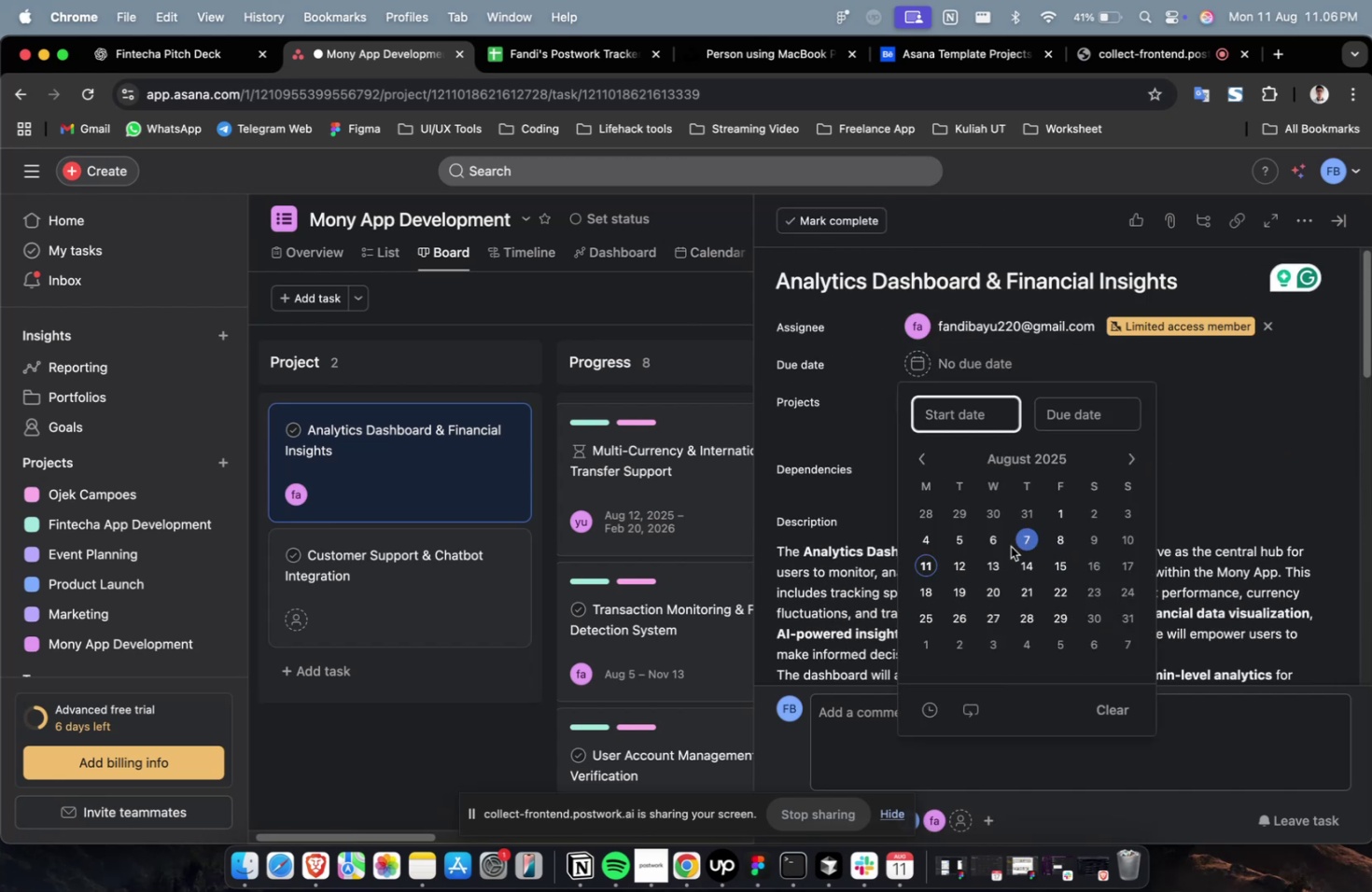 
left_click([1000, 545])
 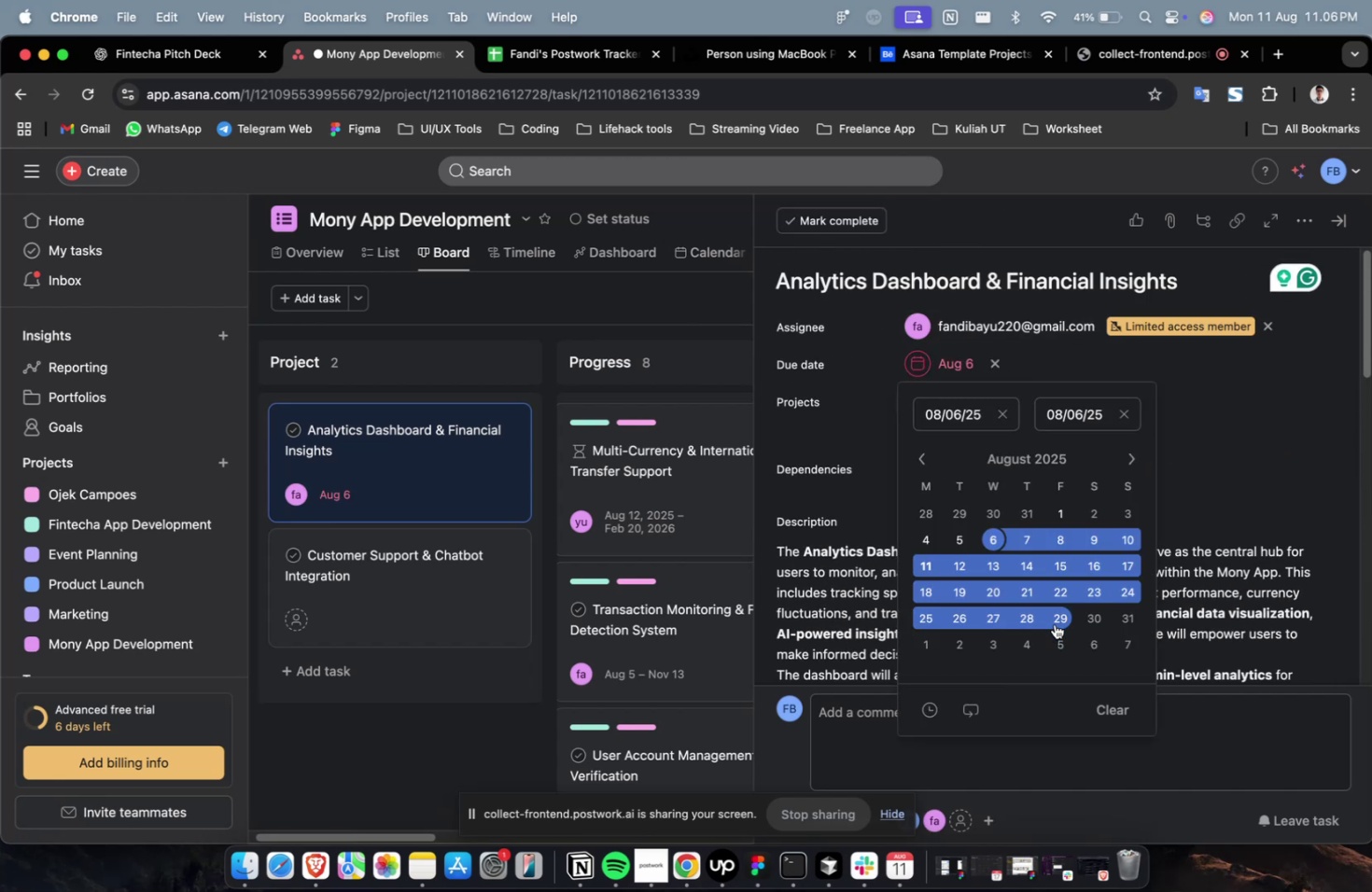 
double_click([1054, 623])
 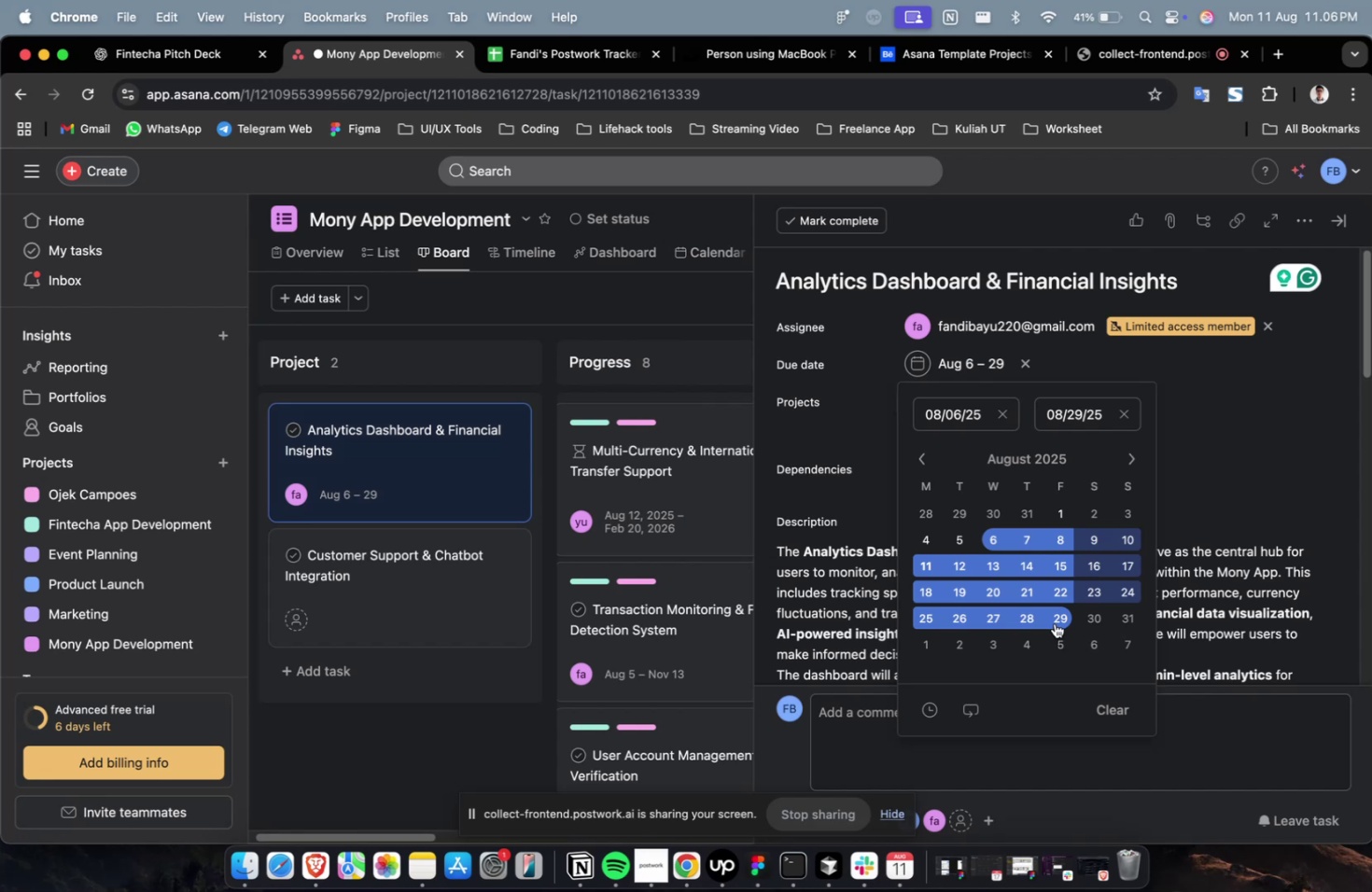 
wait(17.06)
 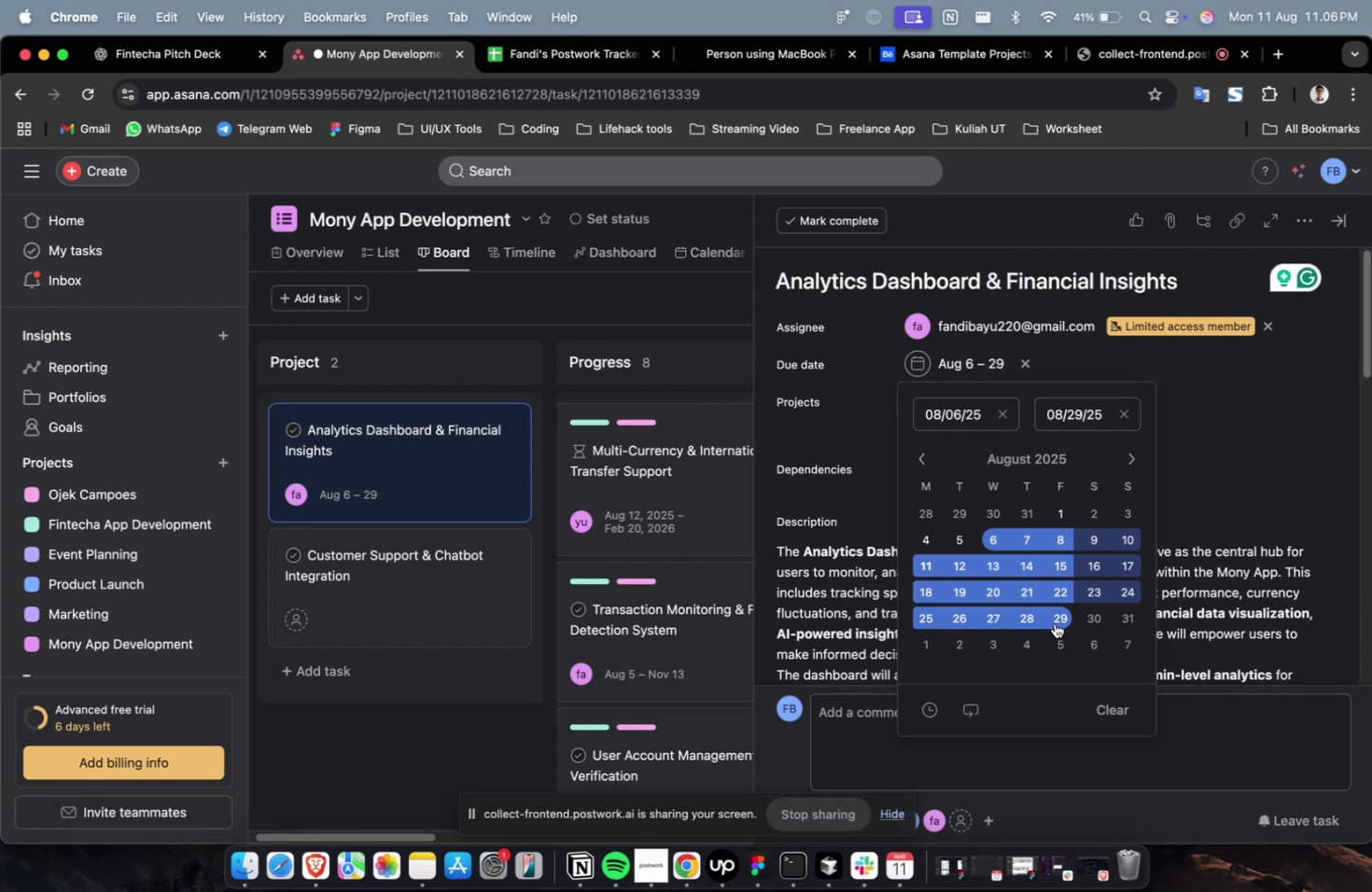 
left_click([973, 539])
 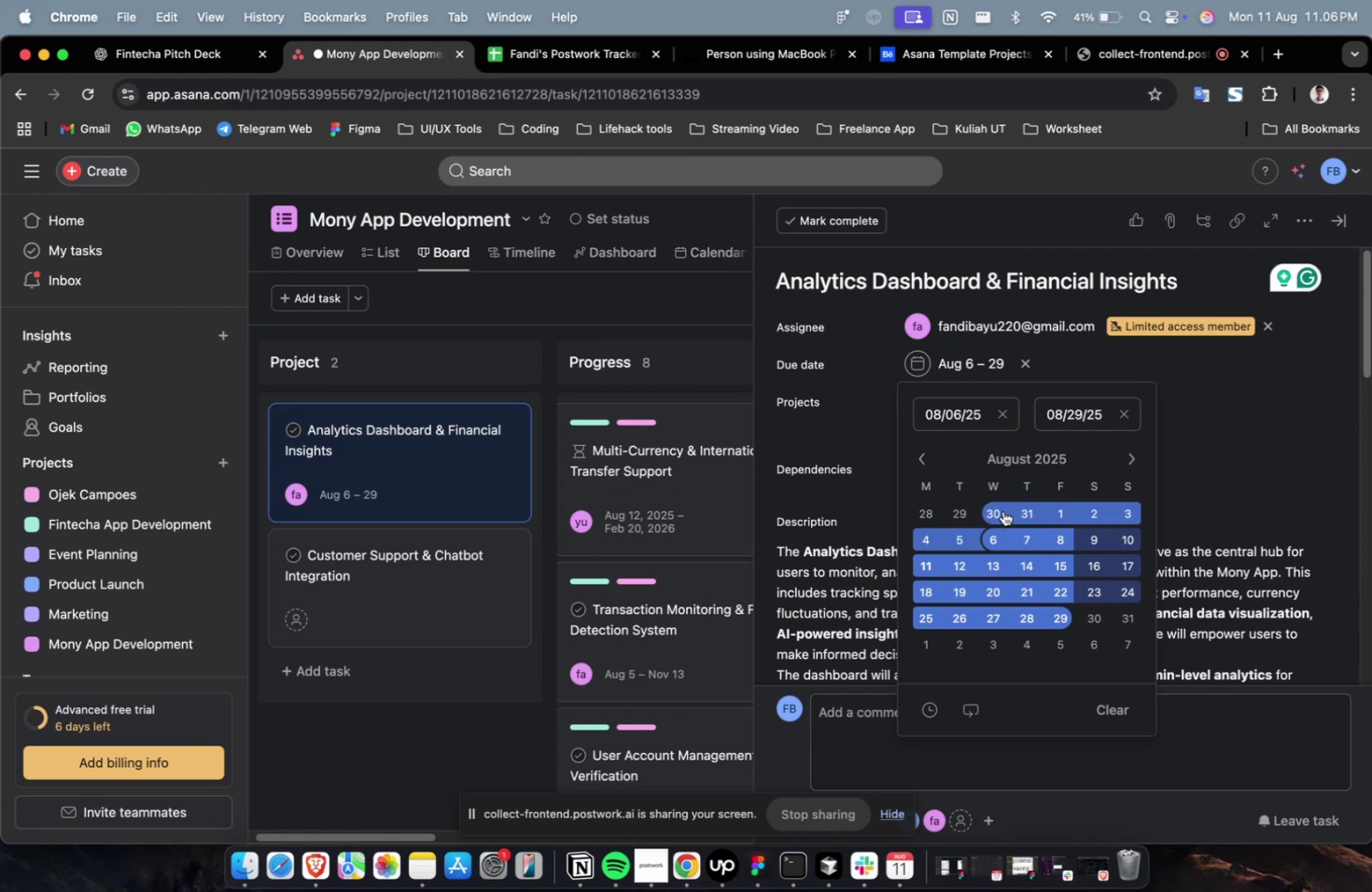 
double_click([1002, 510])
 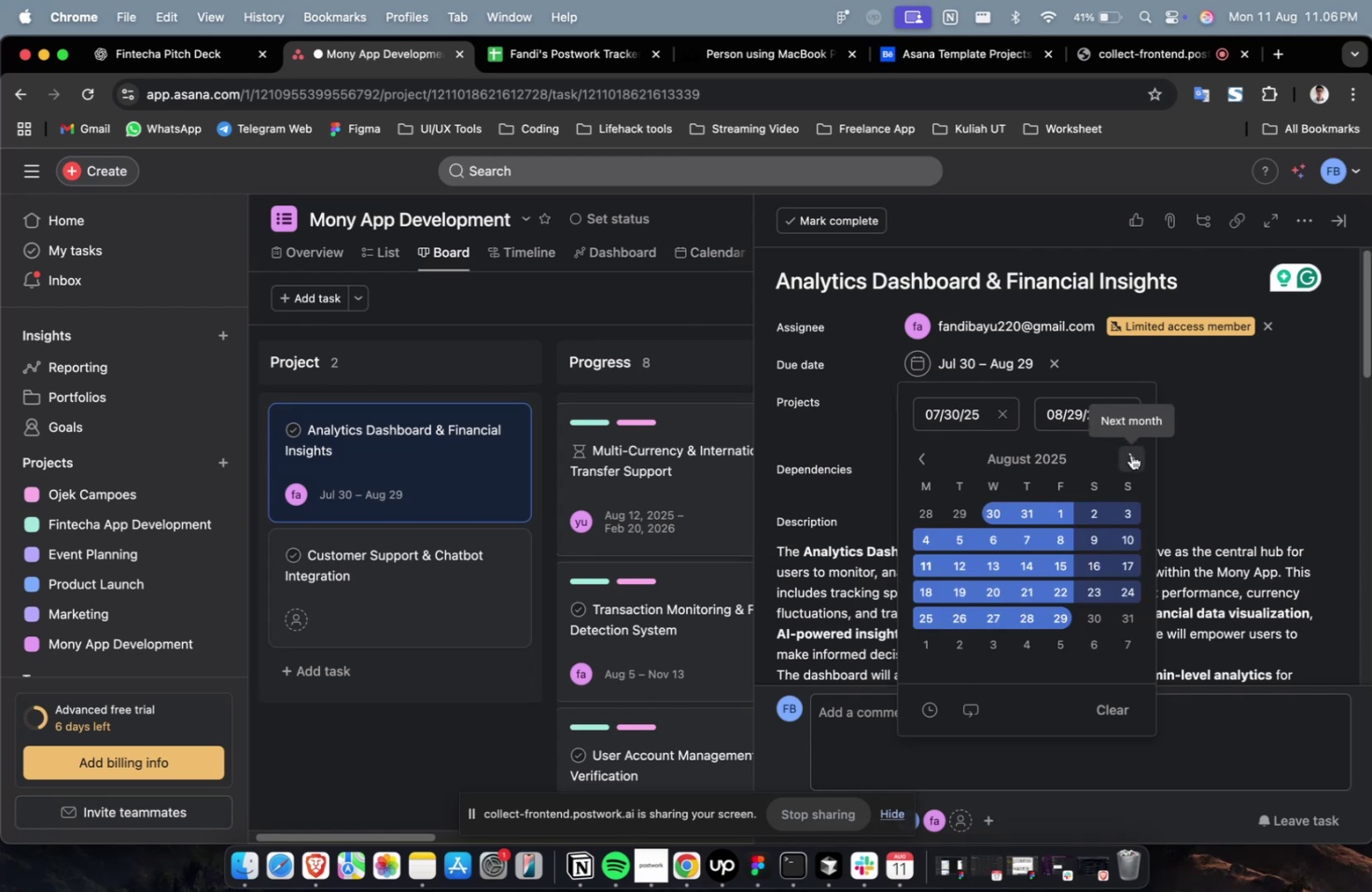 
double_click([1130, 454])
 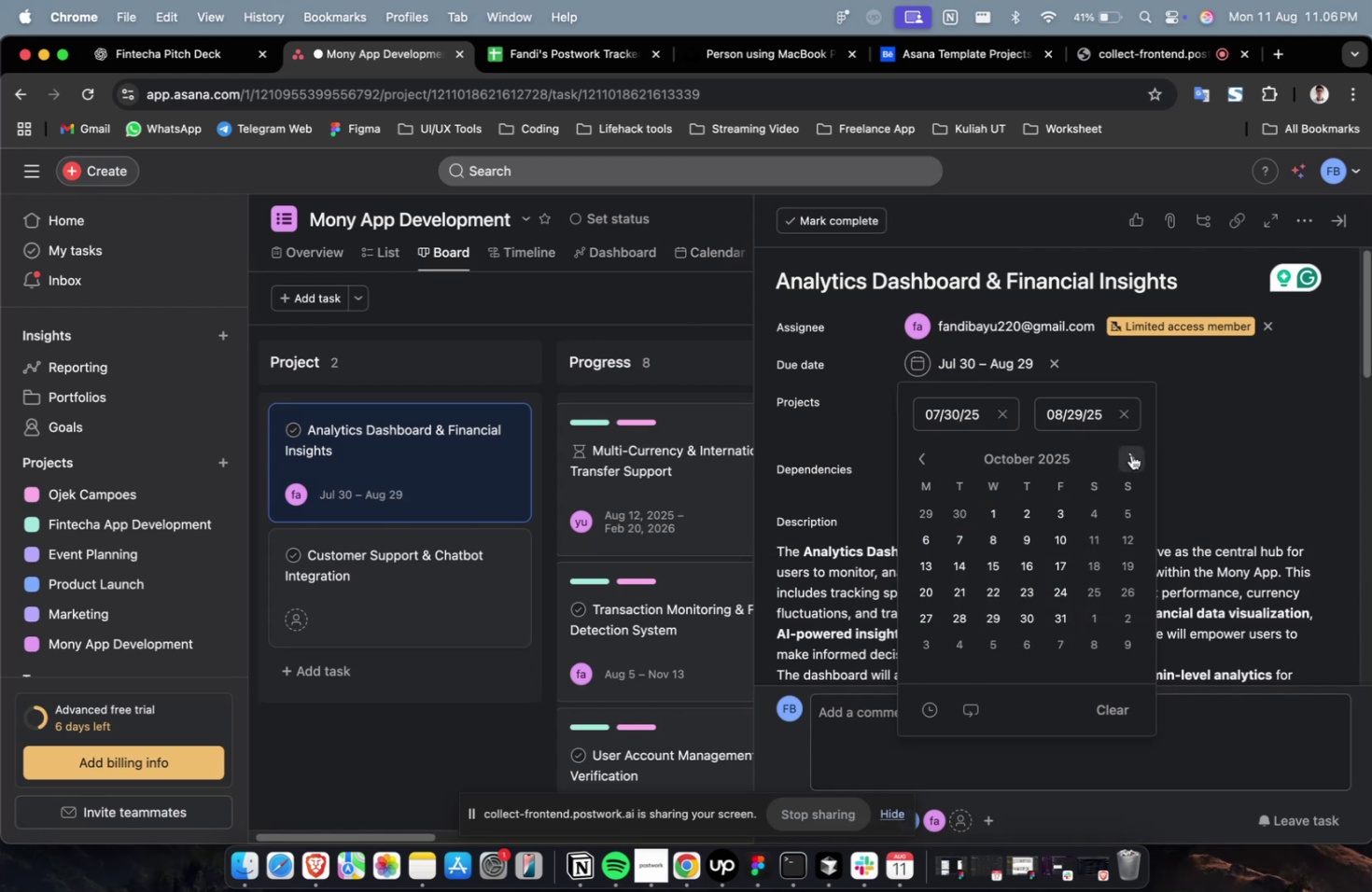 
triple_click([1130, 454])
 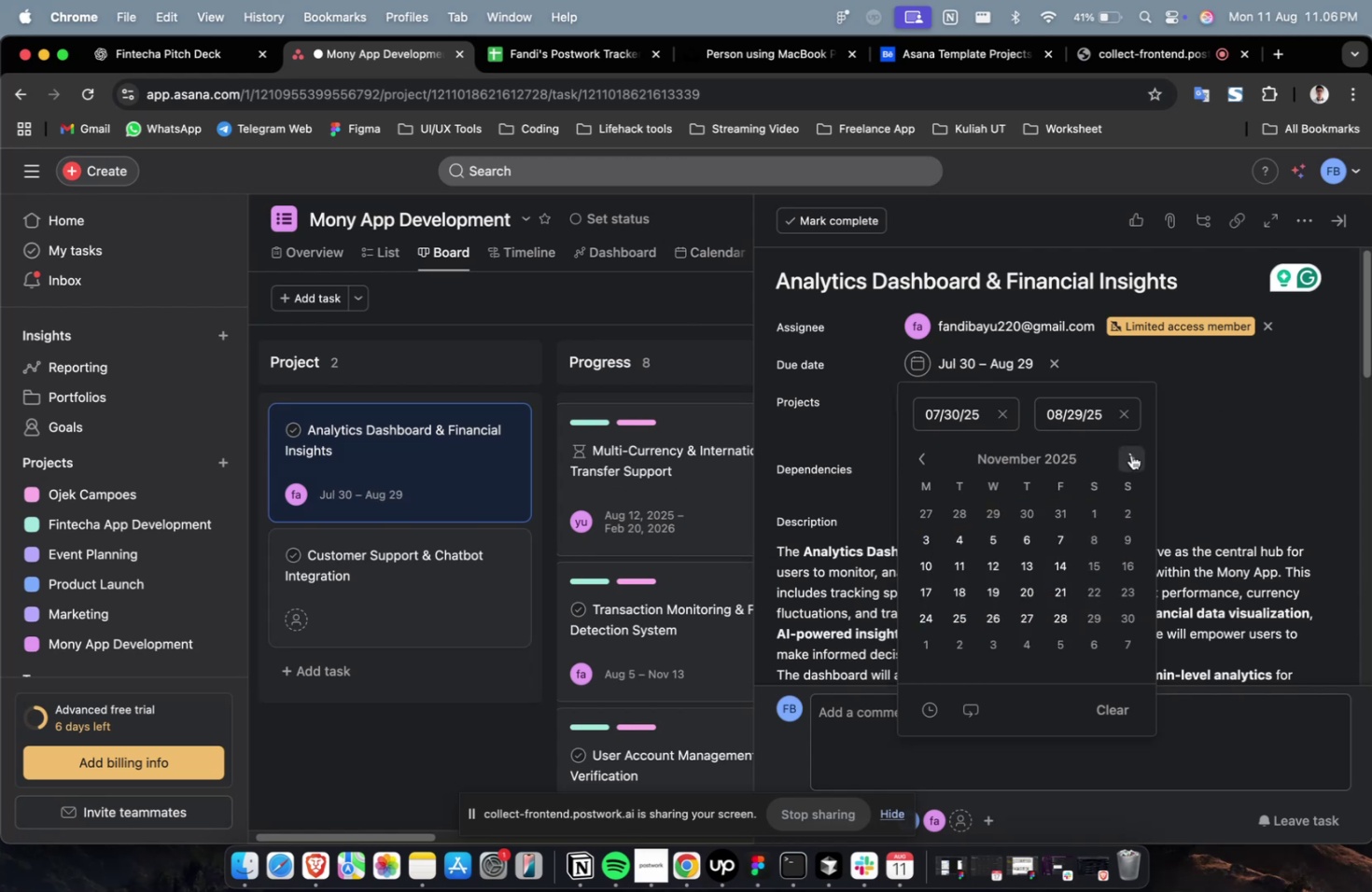 
triple_click([1130, 454])
 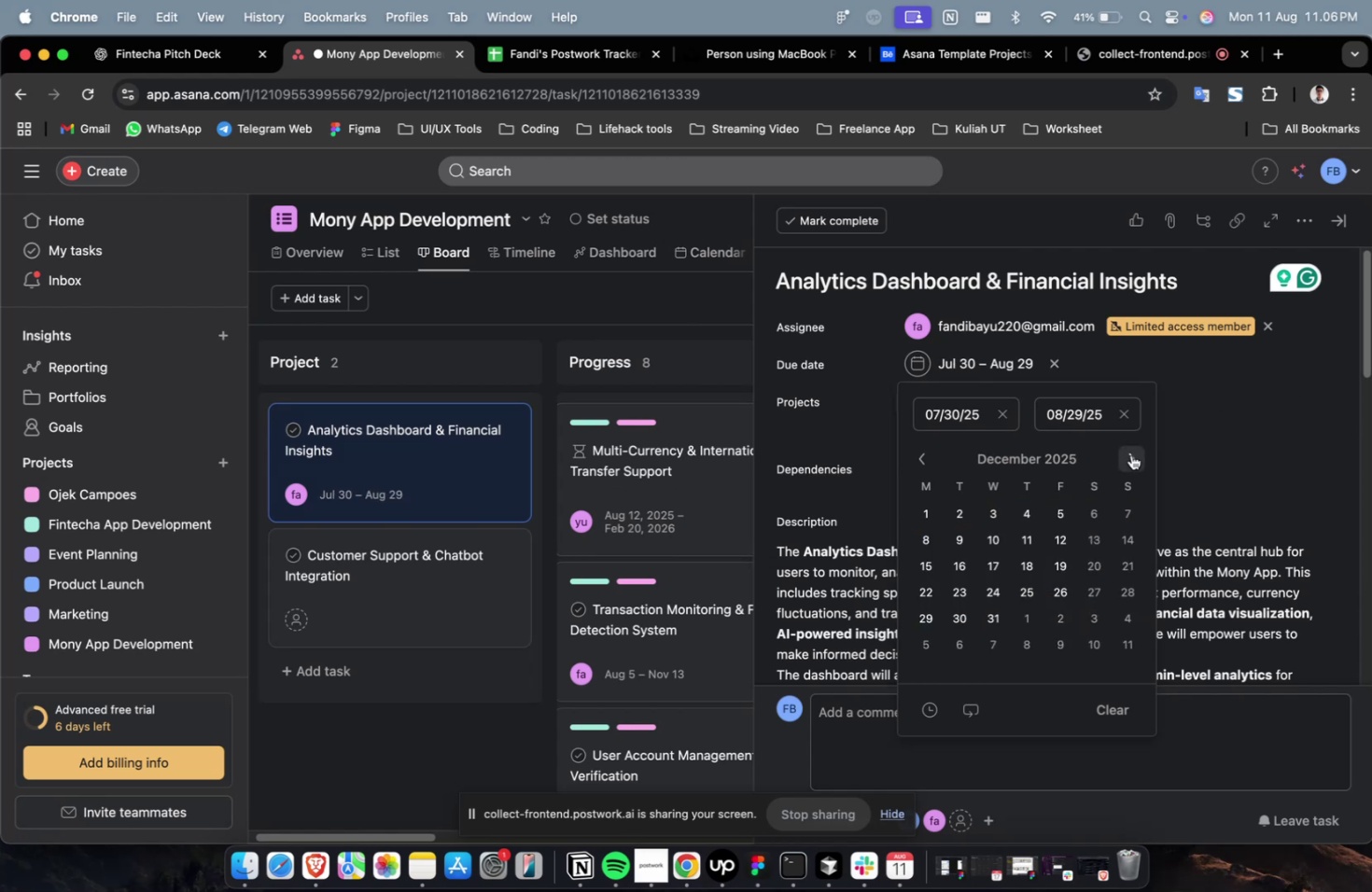 
triple_click([1130, 454])
 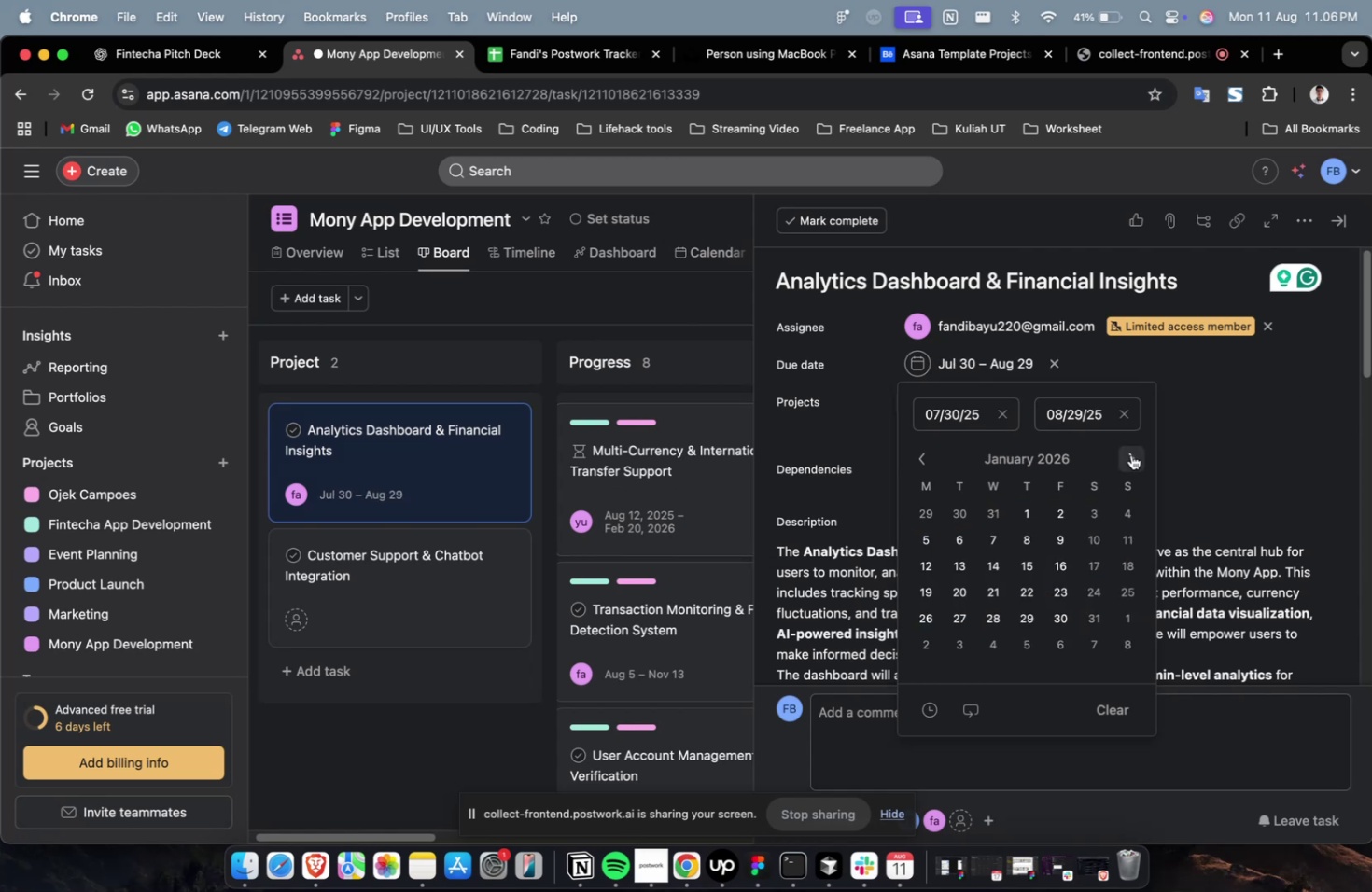 
triple_click([1130, 454])
 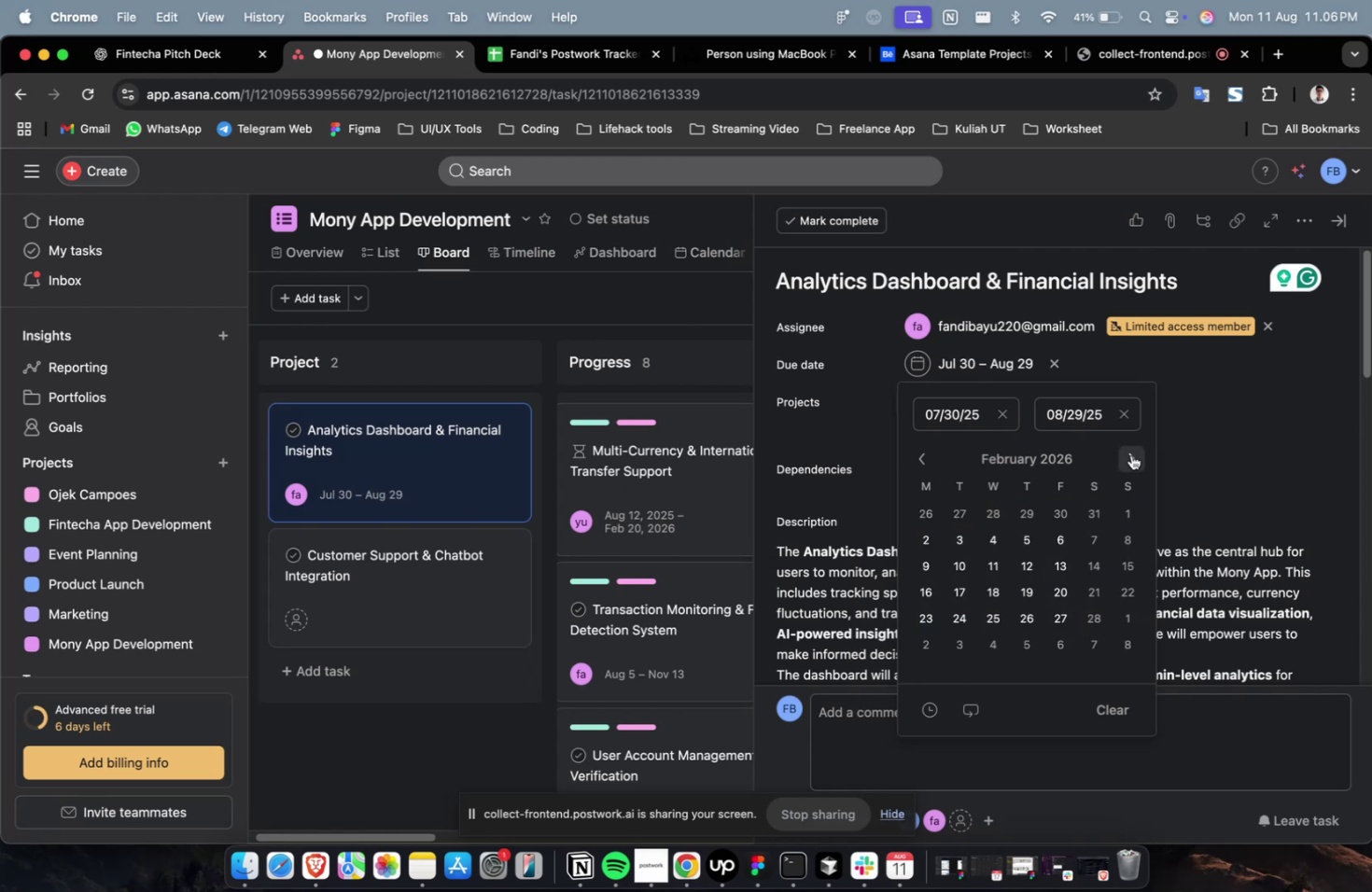 
triple_click([1130, 454])
 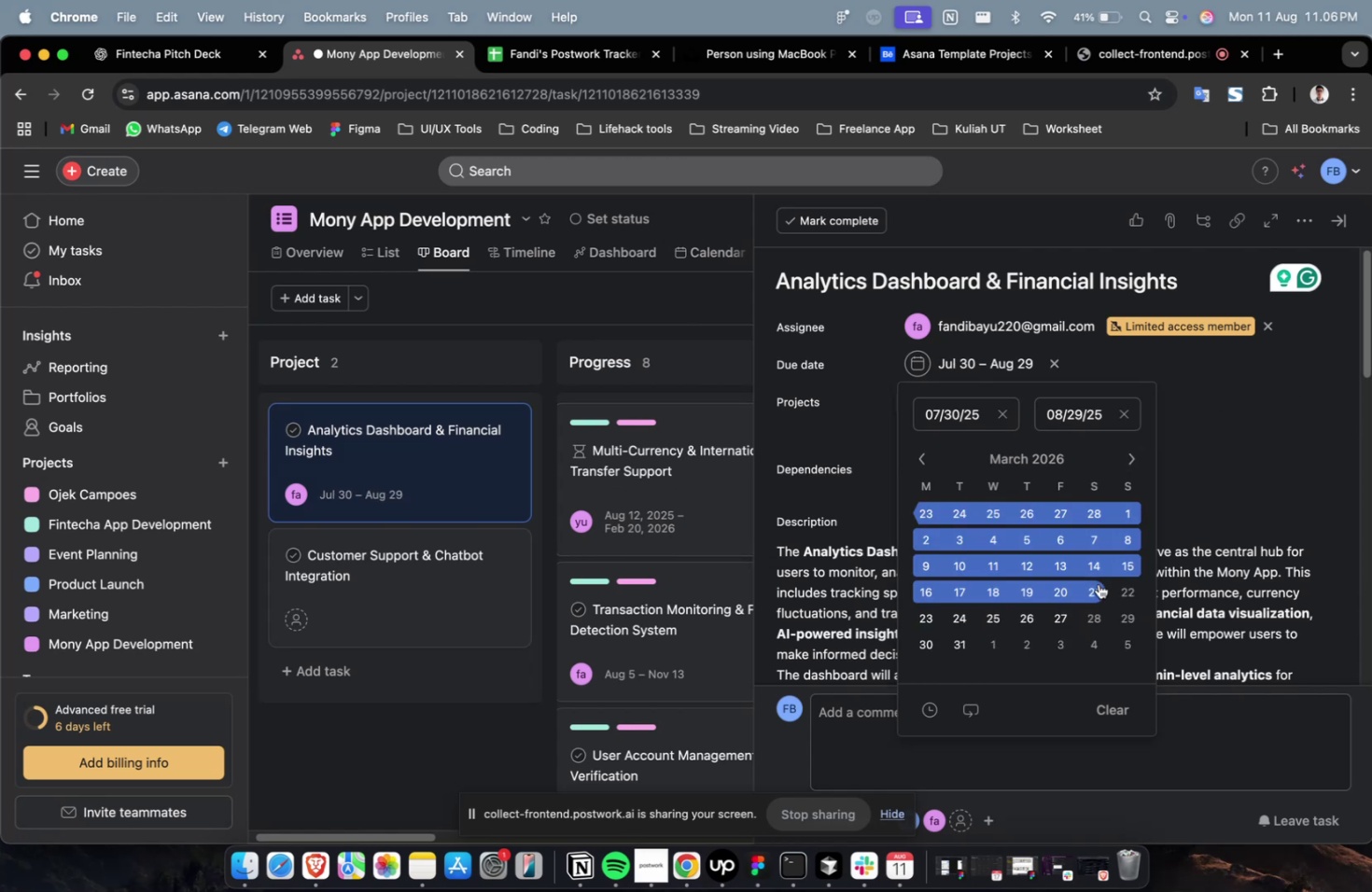 
triple_click([1098, 583])
 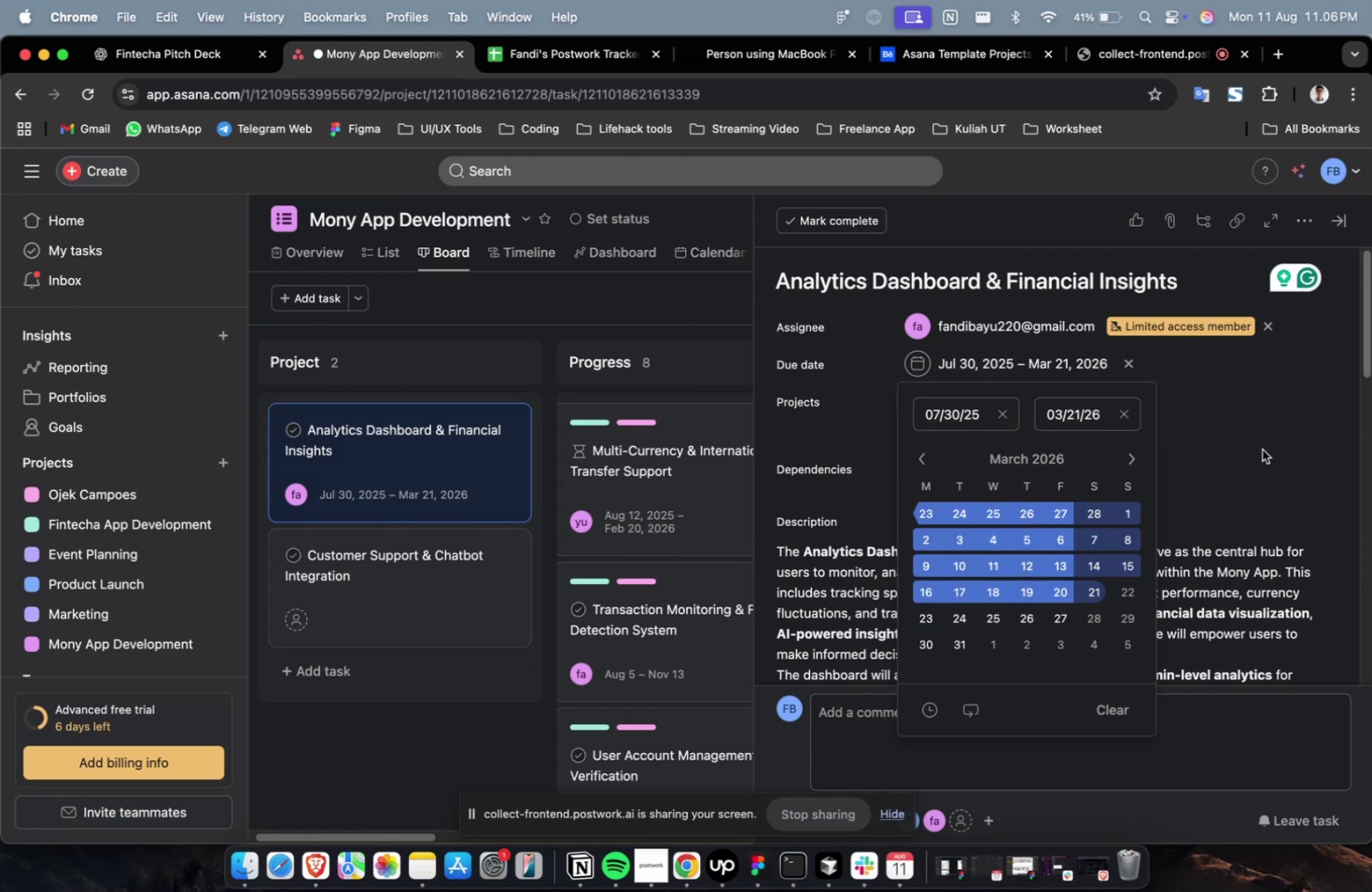 
triple_click([1261, 449])
 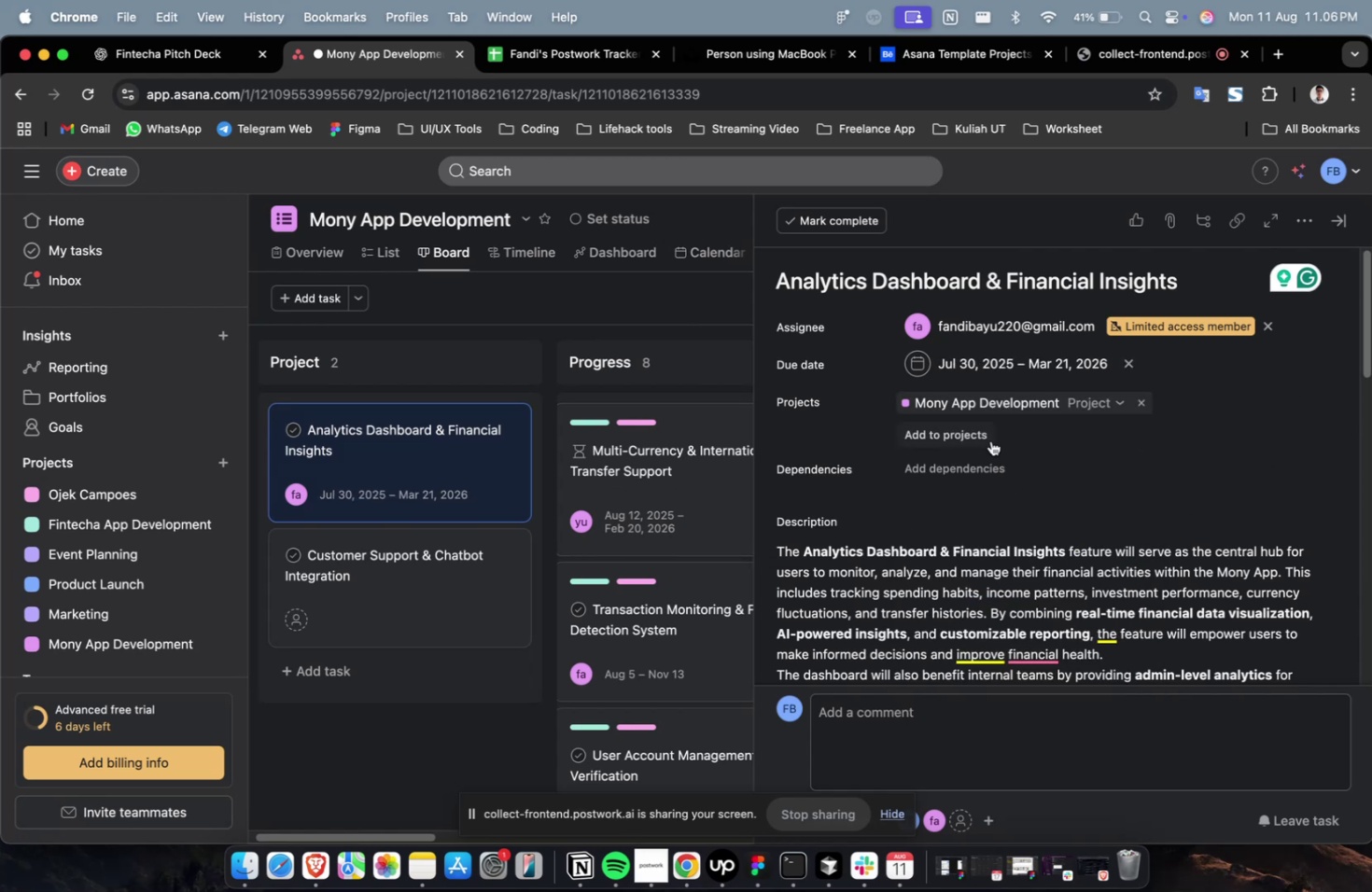 
triple_click([990, 440])
 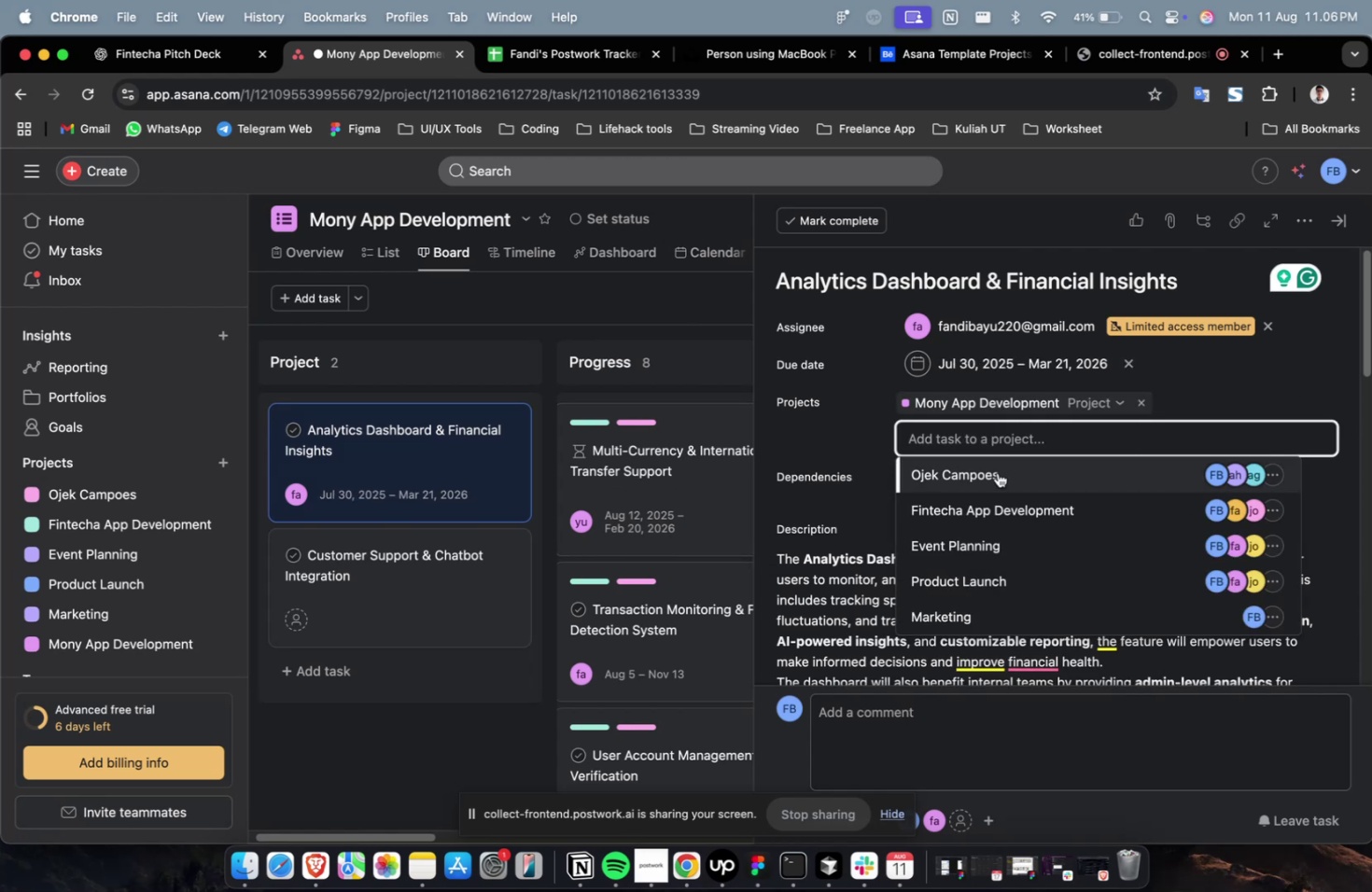 
triple_click([997, 472])
 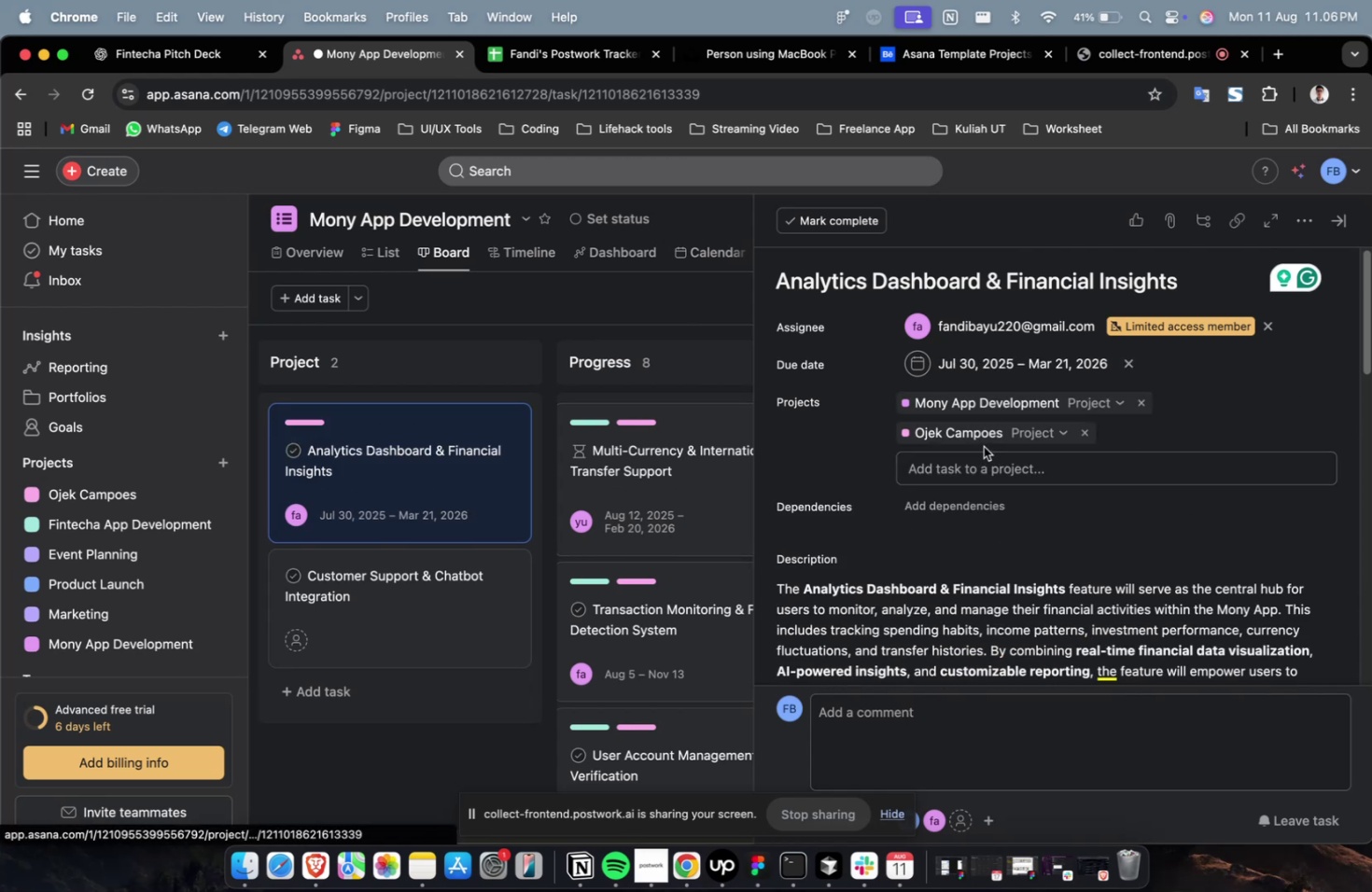 
left_click([983, 442])
 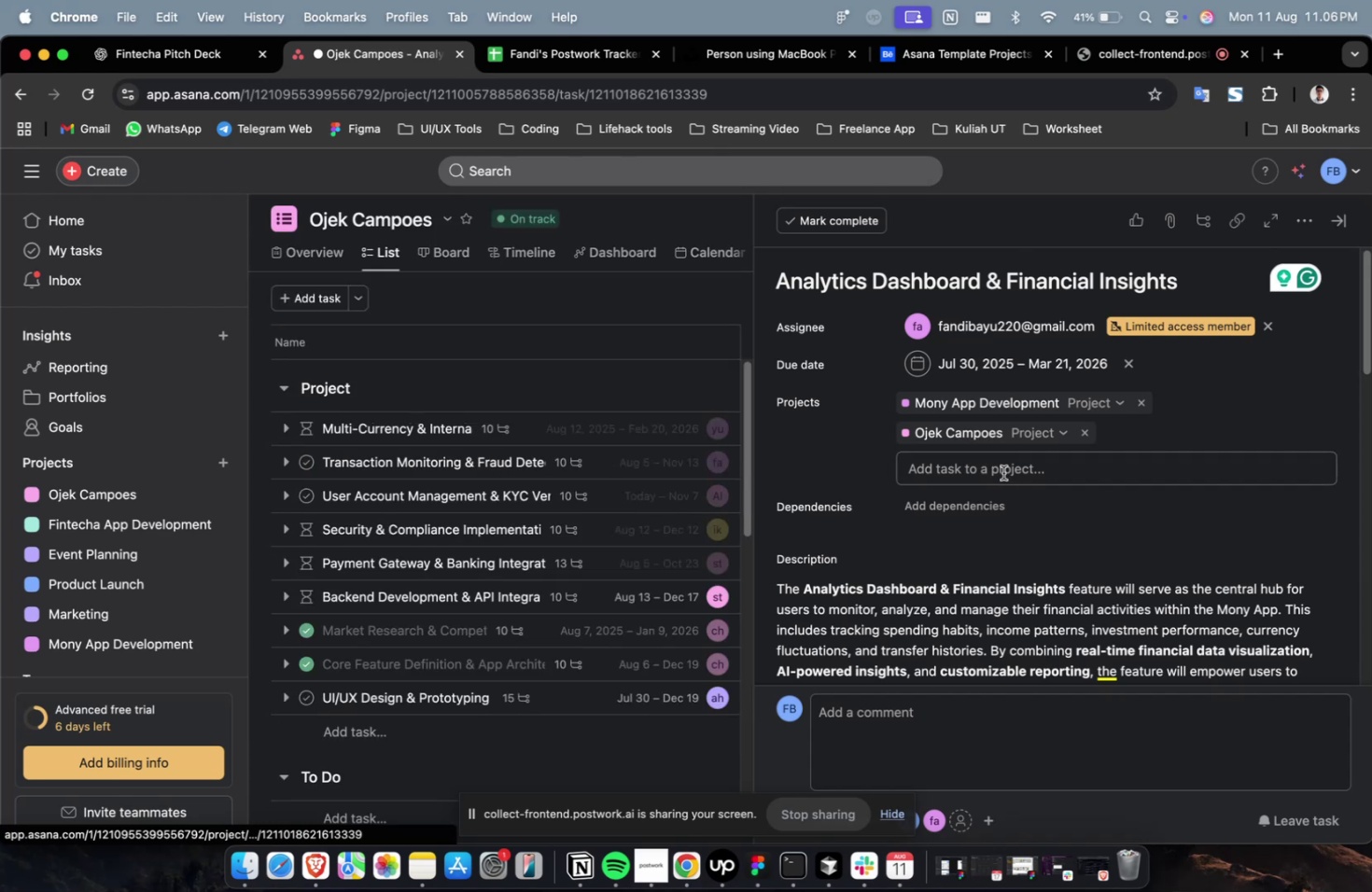 
left_click([1002, 472])
 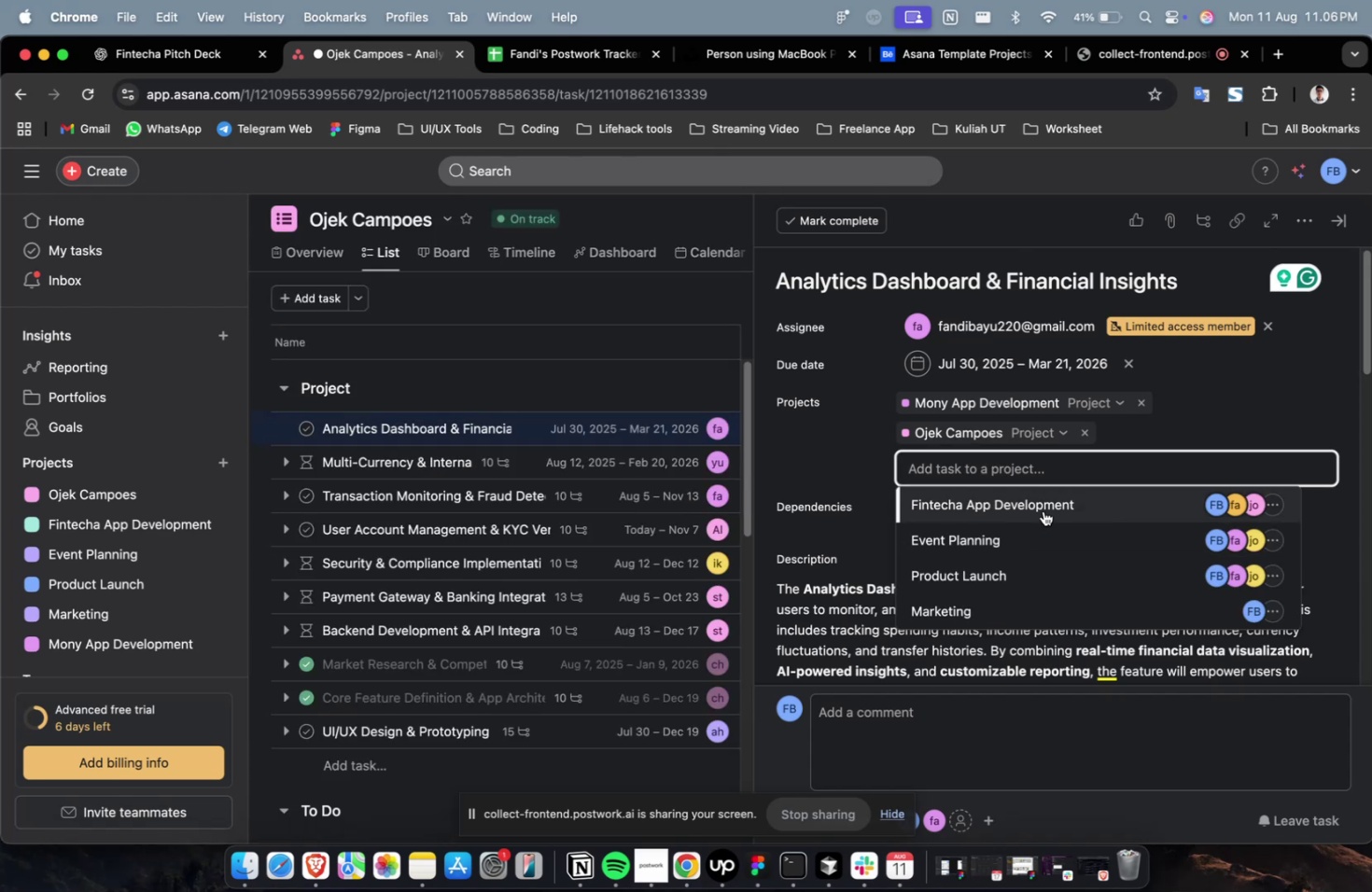 
double_click([1043, 510])
 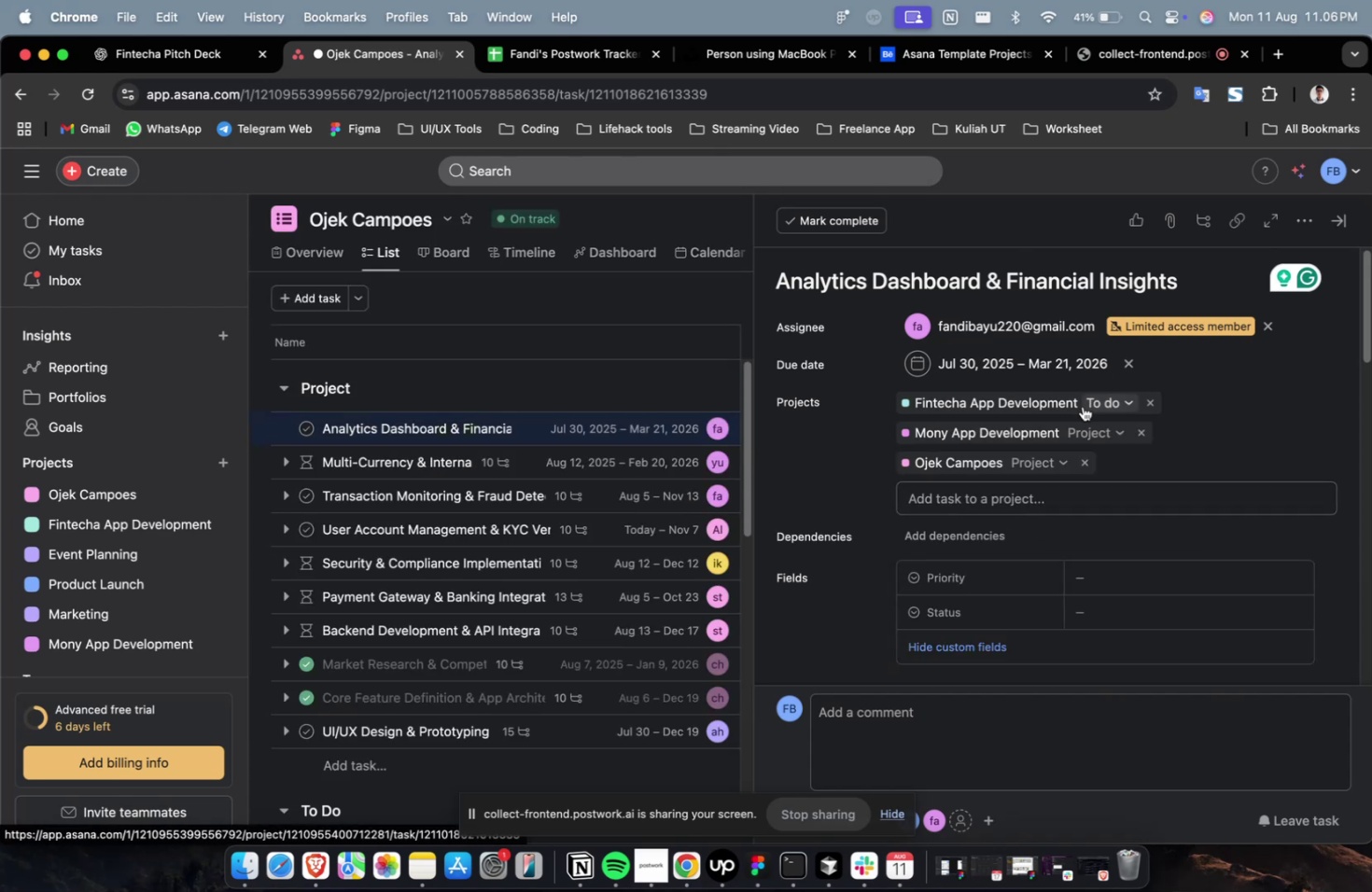 
scroll: coordinate [1082, 410], scroll_direction: down, amount: 11.0
 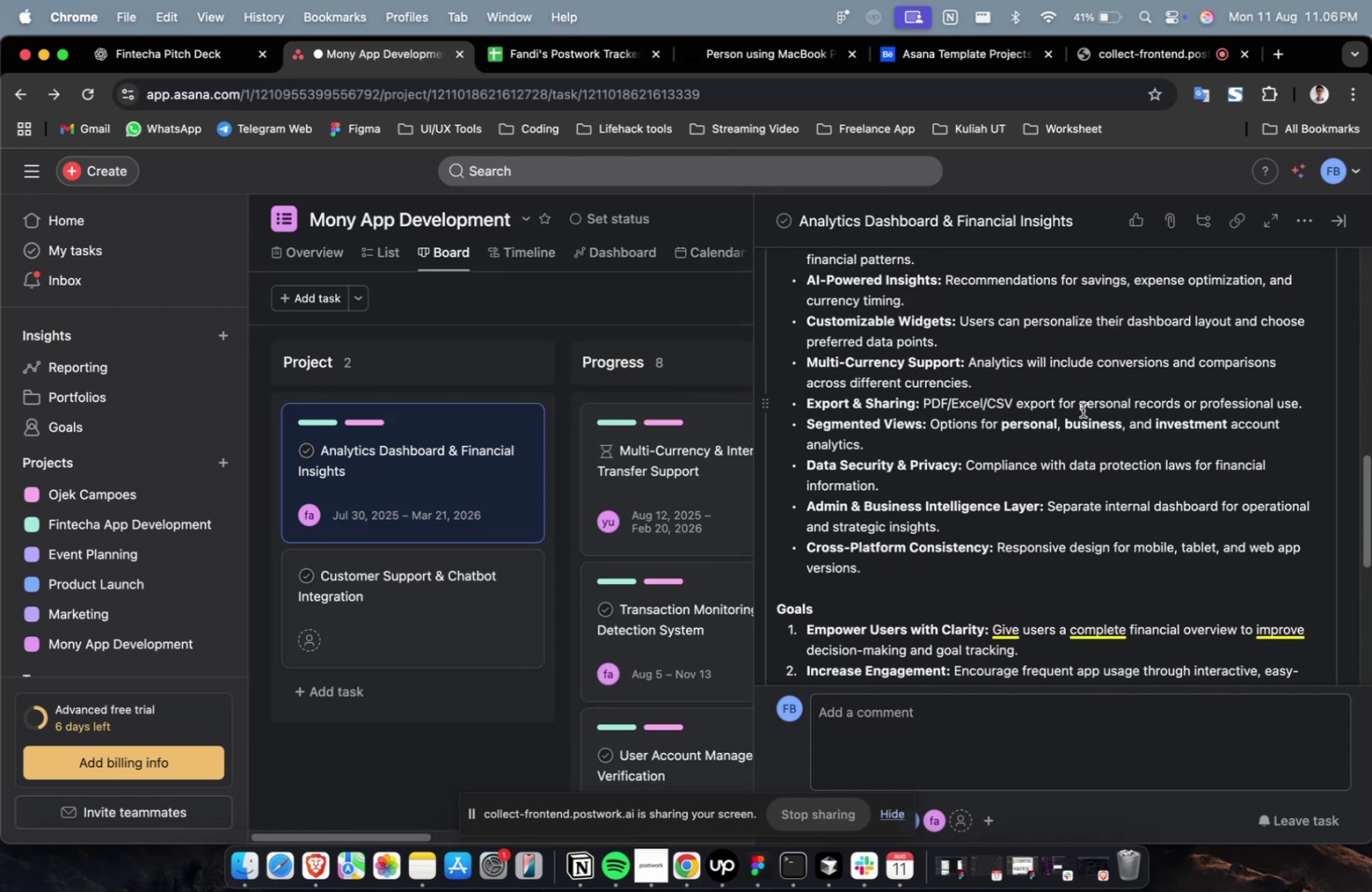 
scroll: coordinate [1082, 410], scroll_direction: up, amount: 17.0
 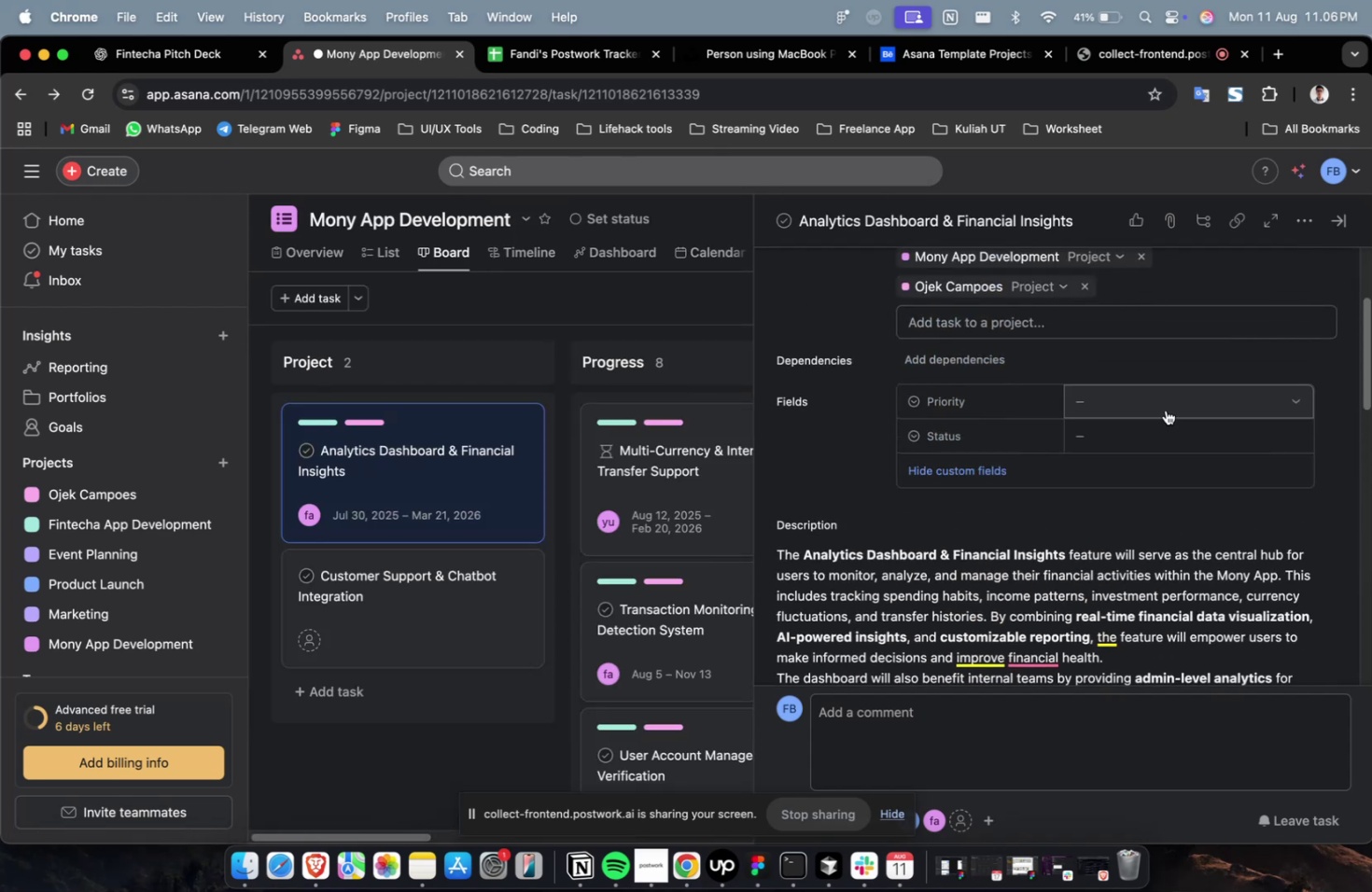 
left_click([1167, 406])
 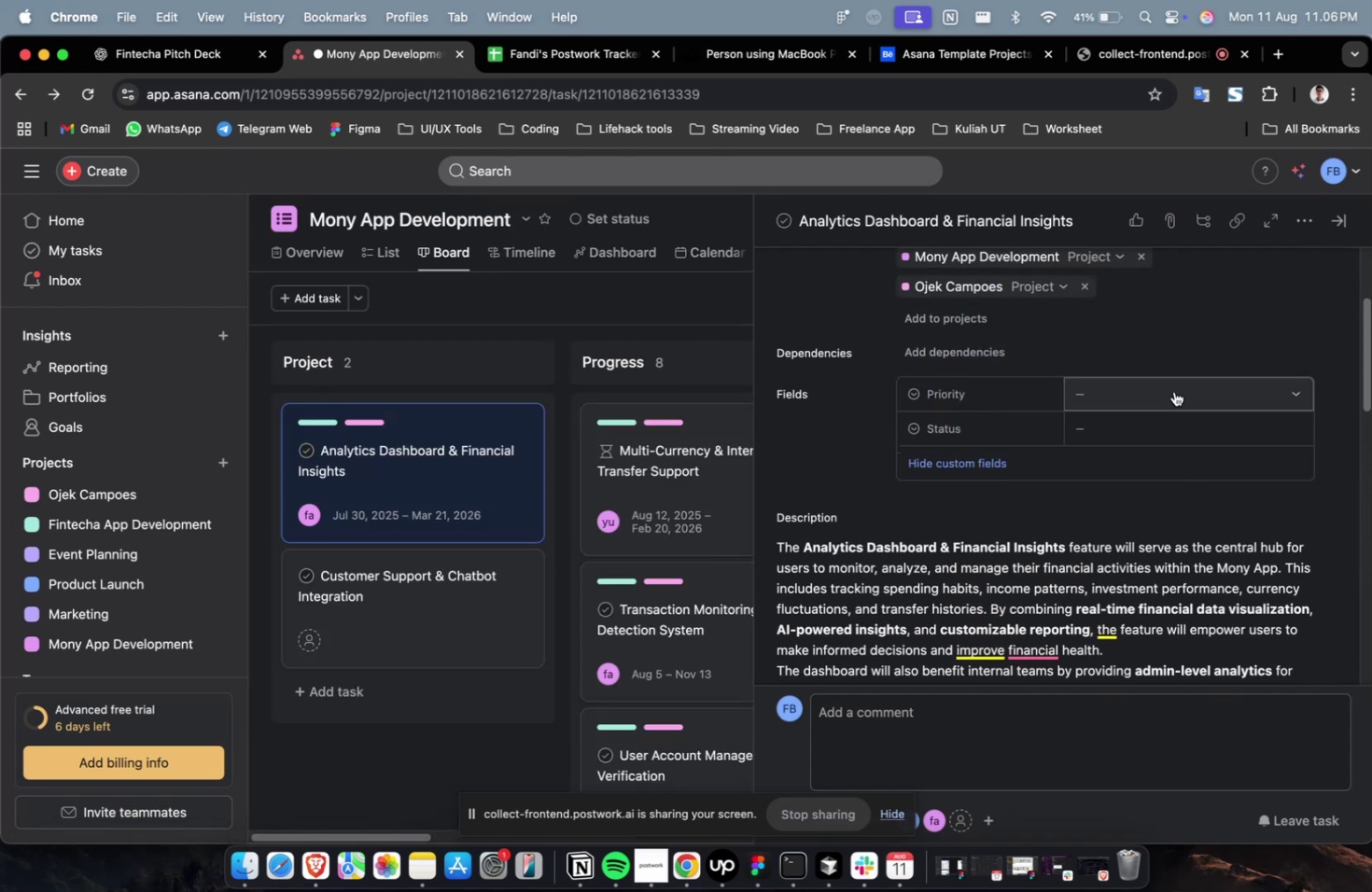 
left_click([1173, 387])
 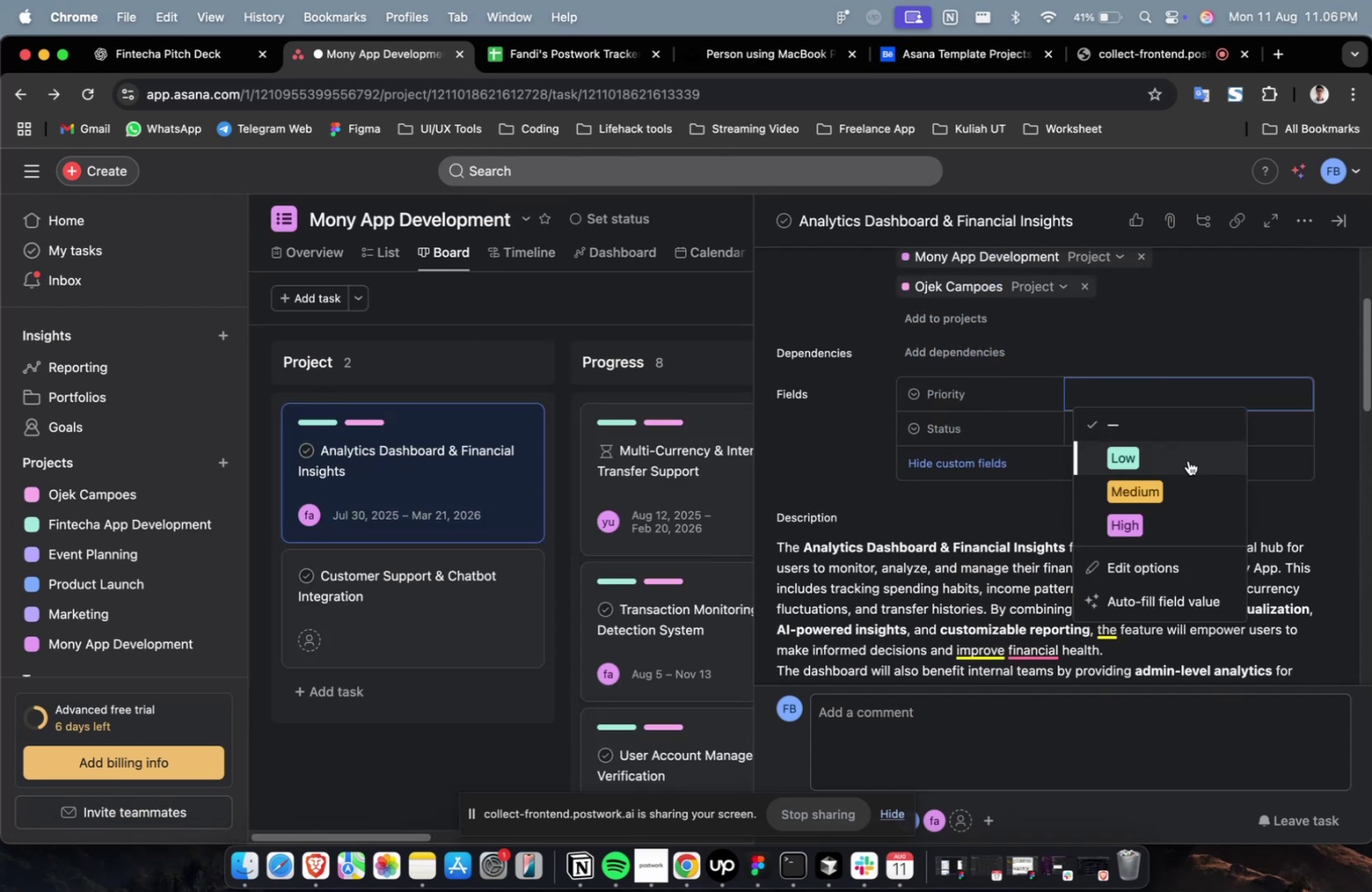 
double_click([1187, 460])
 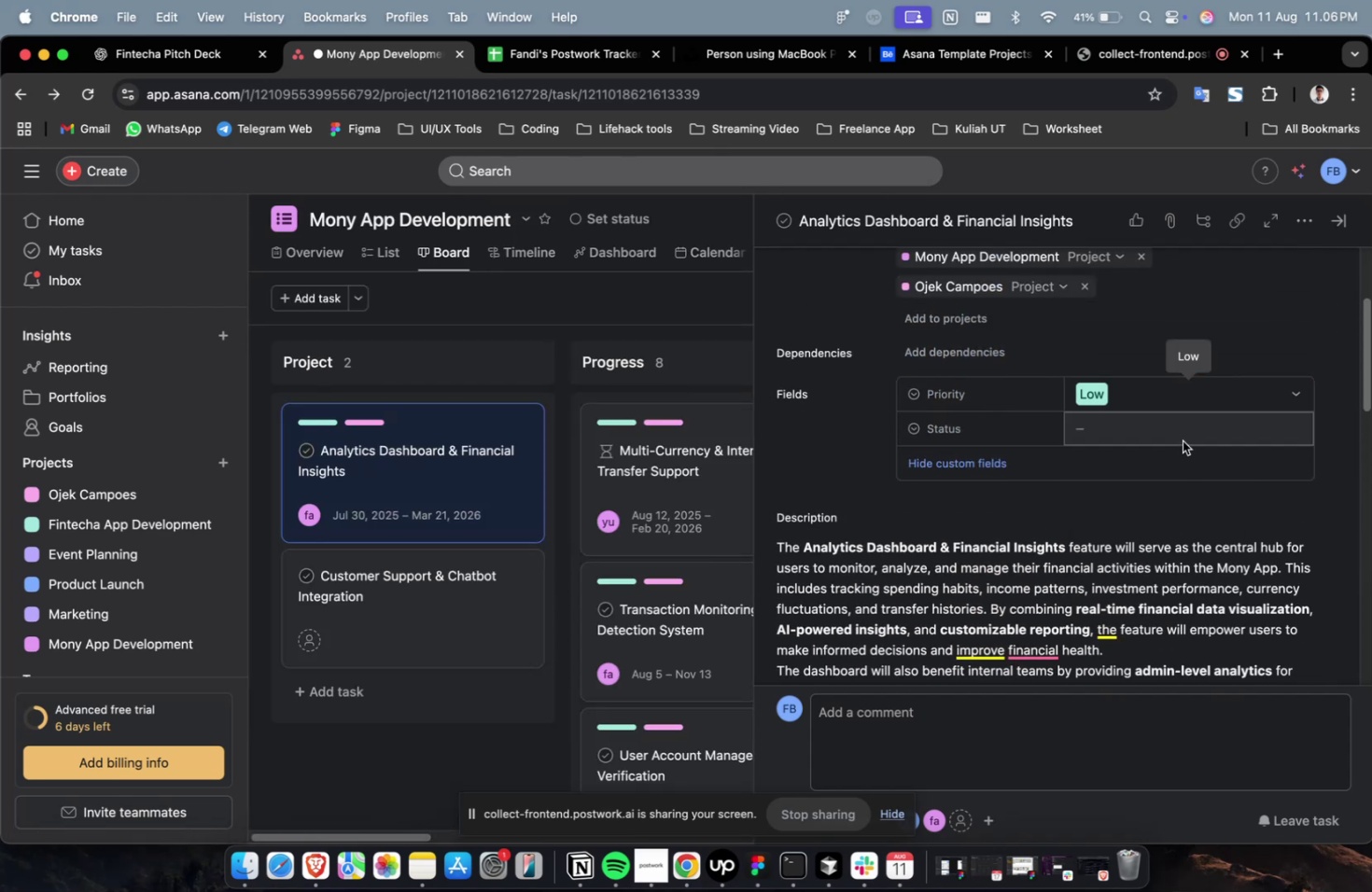 
triple_click([1182, 440])
 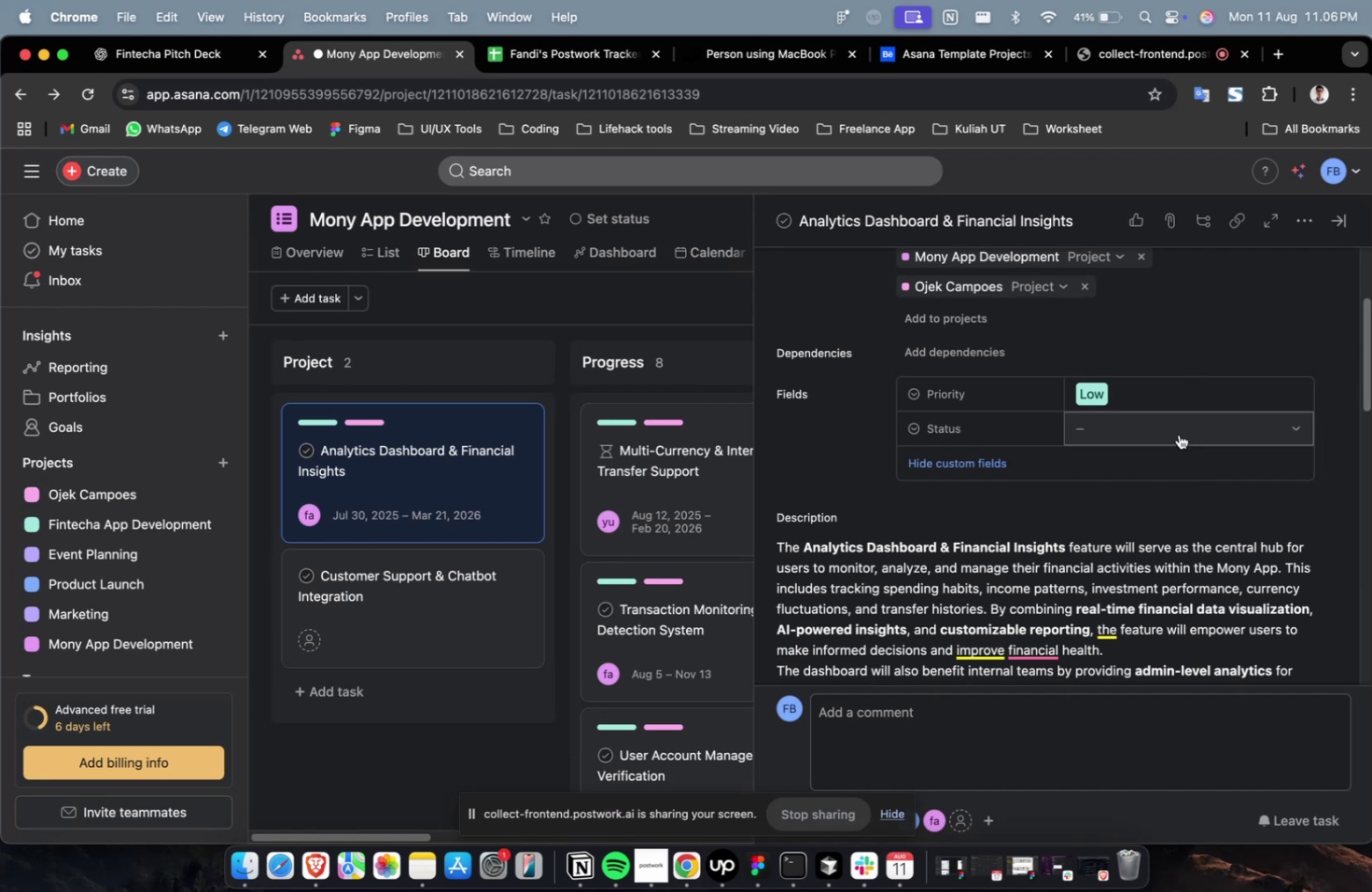 
triple_click([1178, 432])
 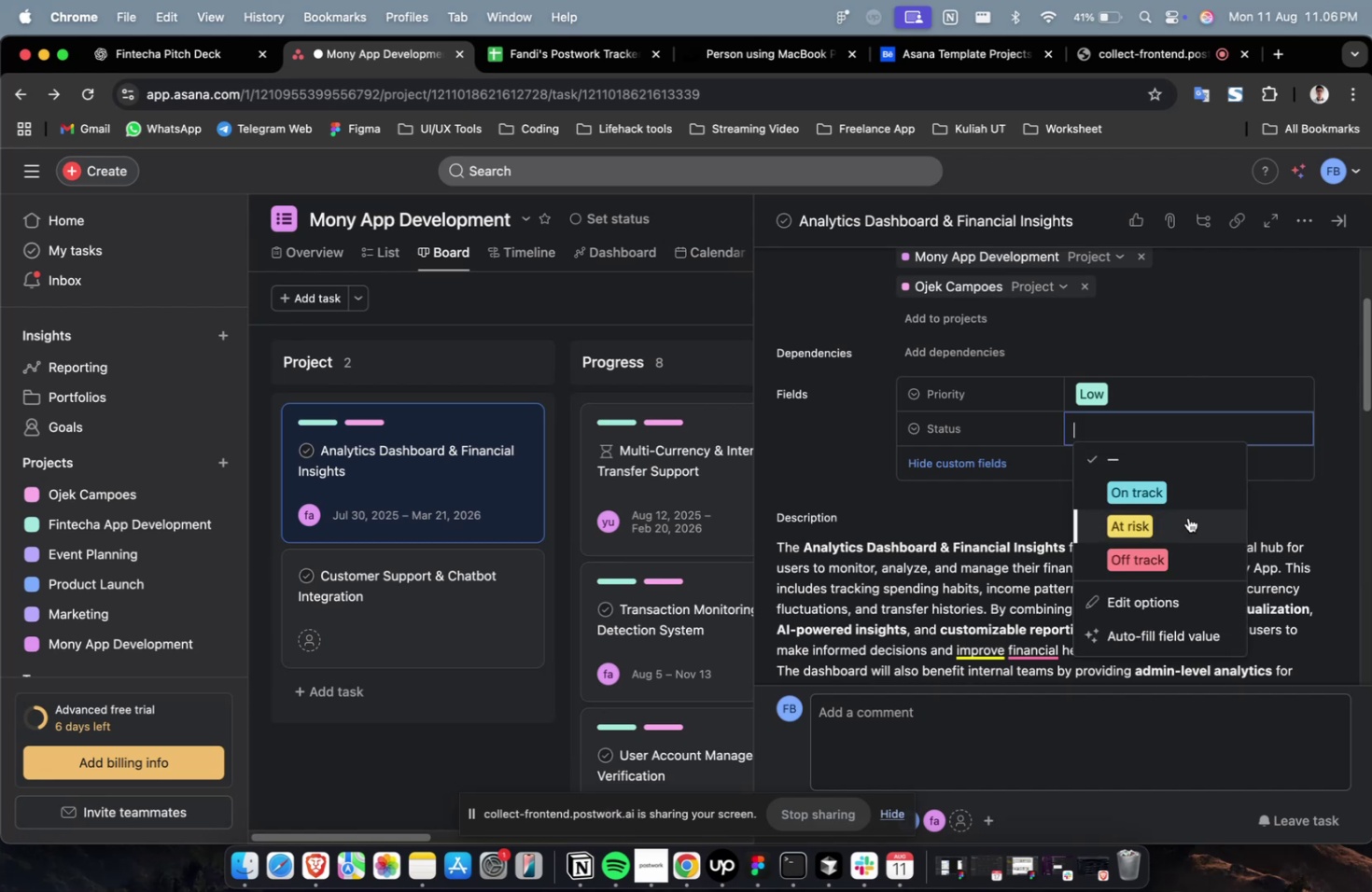 
triple_click([1187, 517])
 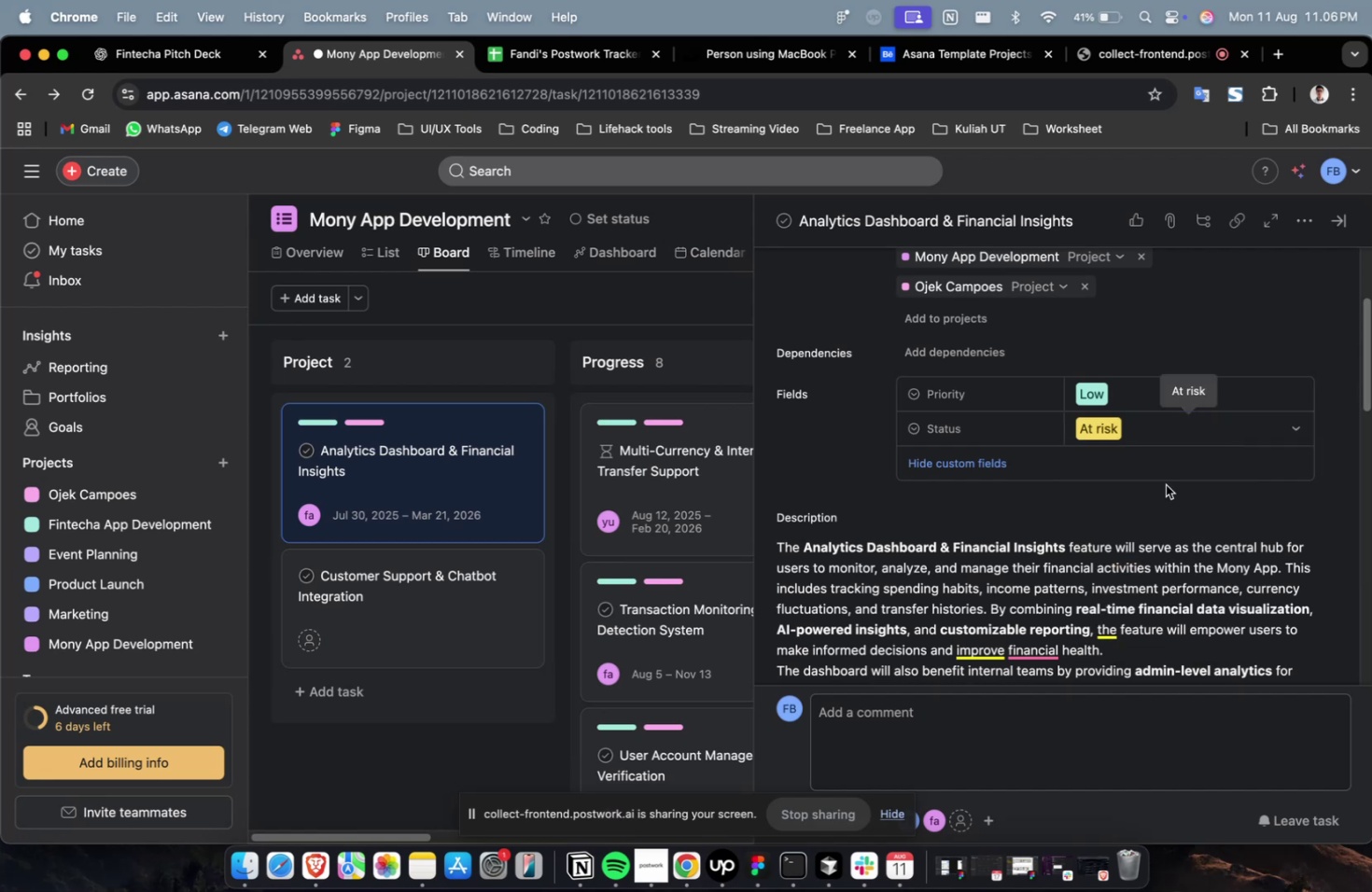 
scroll: coordinate [1165, 484], scroll_direction: down, amount: 20.0
 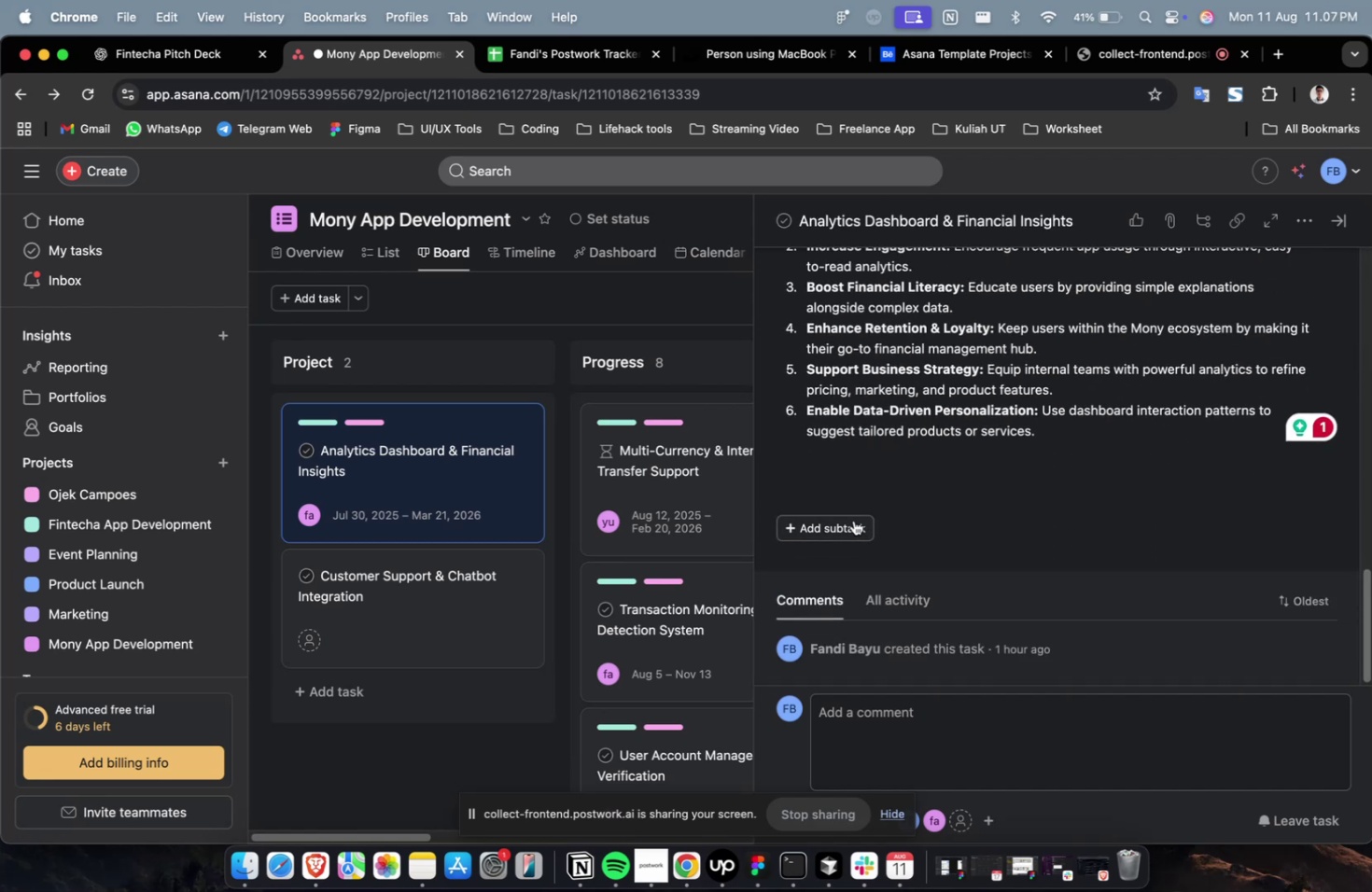 
left_click([846, 524])
 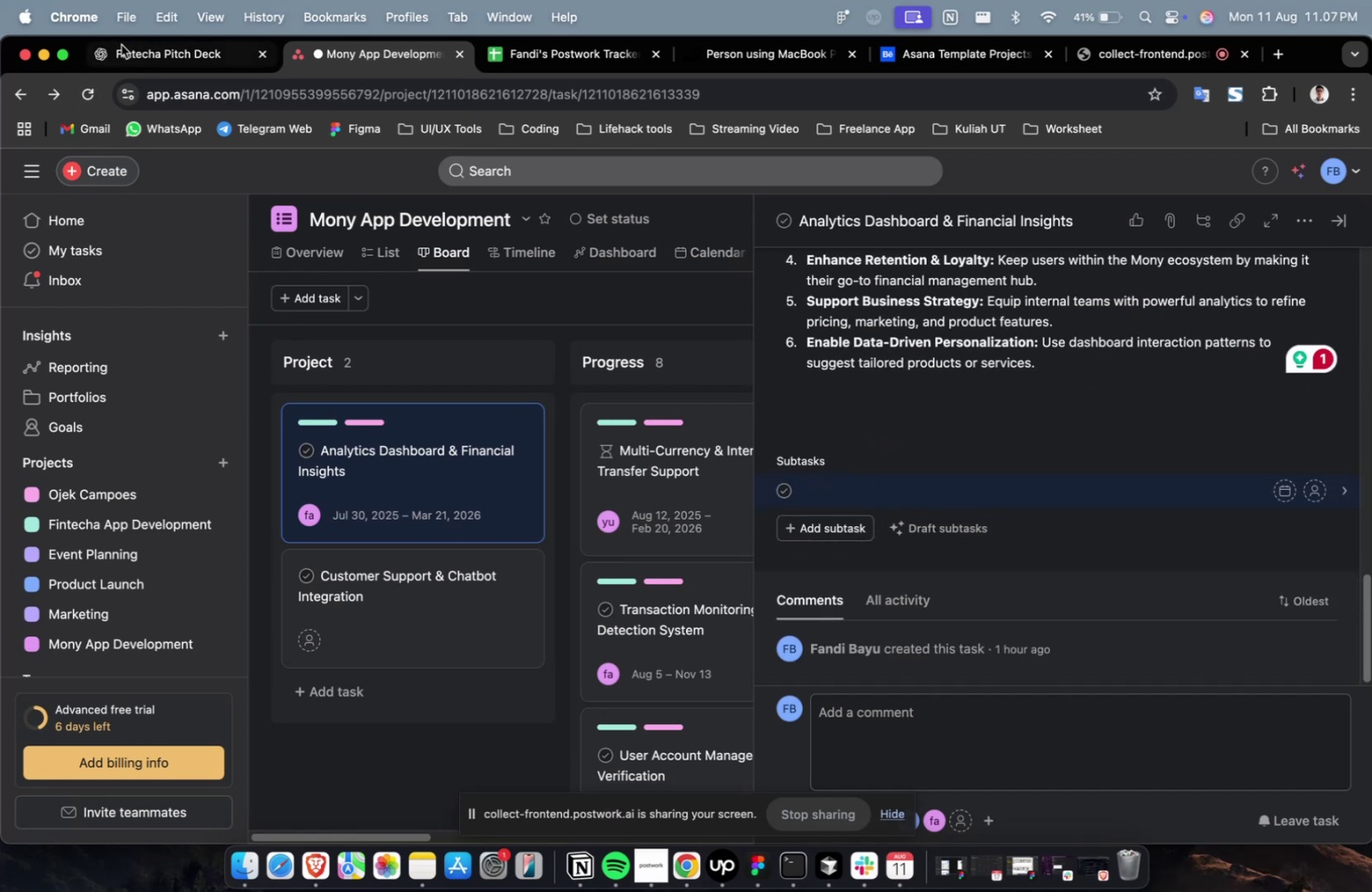 
left_click([164, 56])
 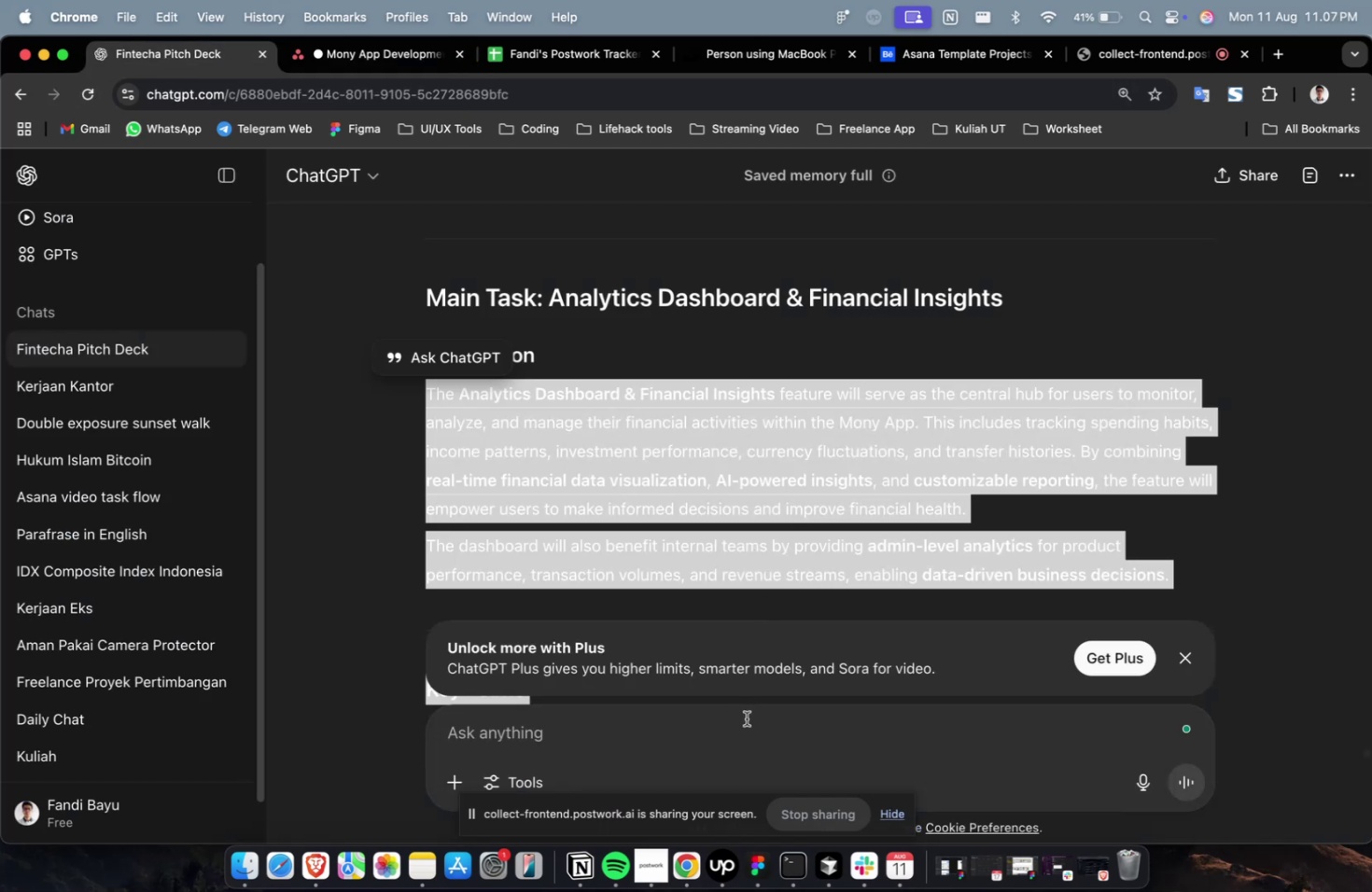 
left_click([746, 718])
 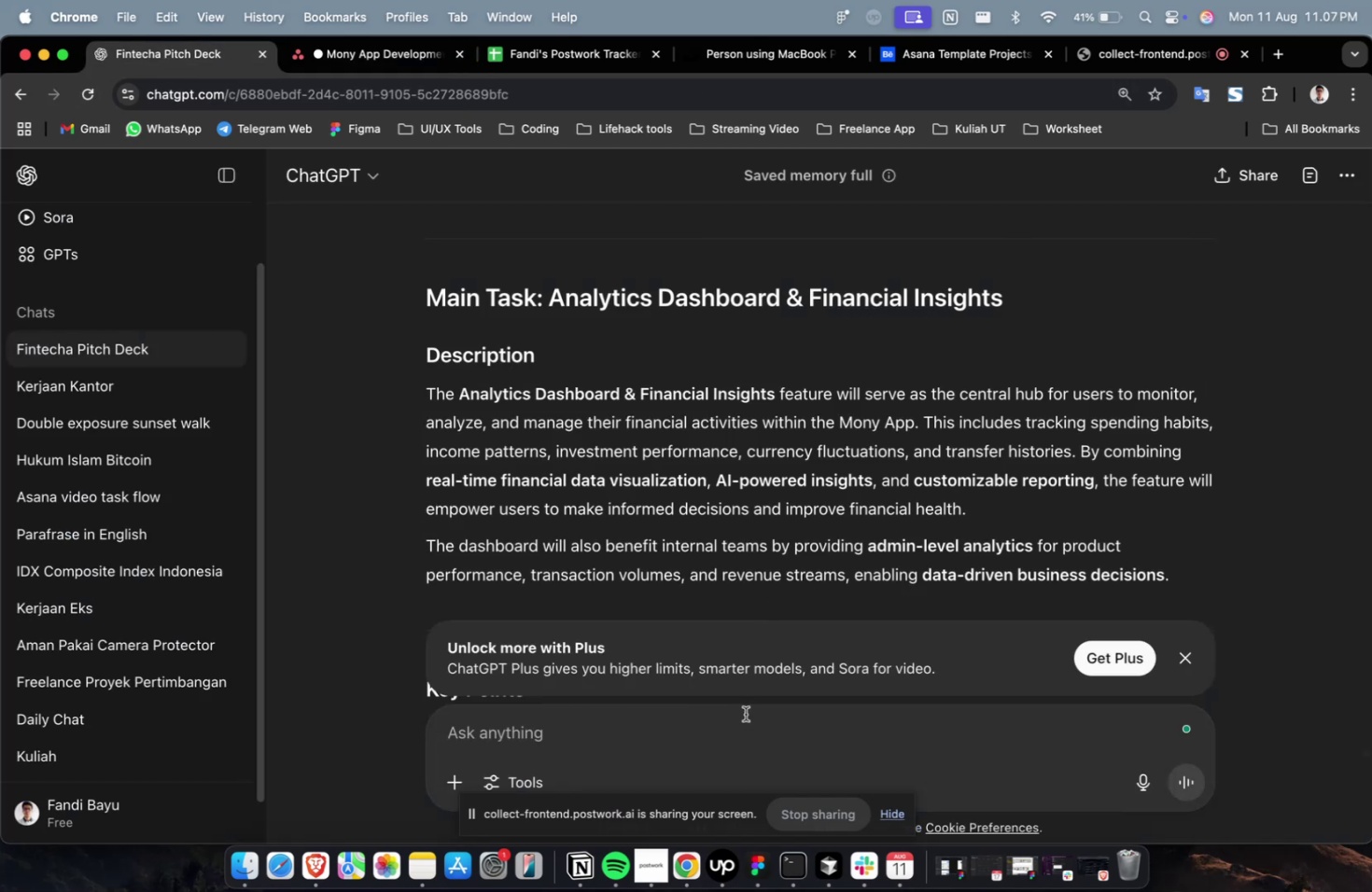 
type(please create 10 subask)
key(Backspace)
key(Backspace)
key(Backspace)
type(task)
 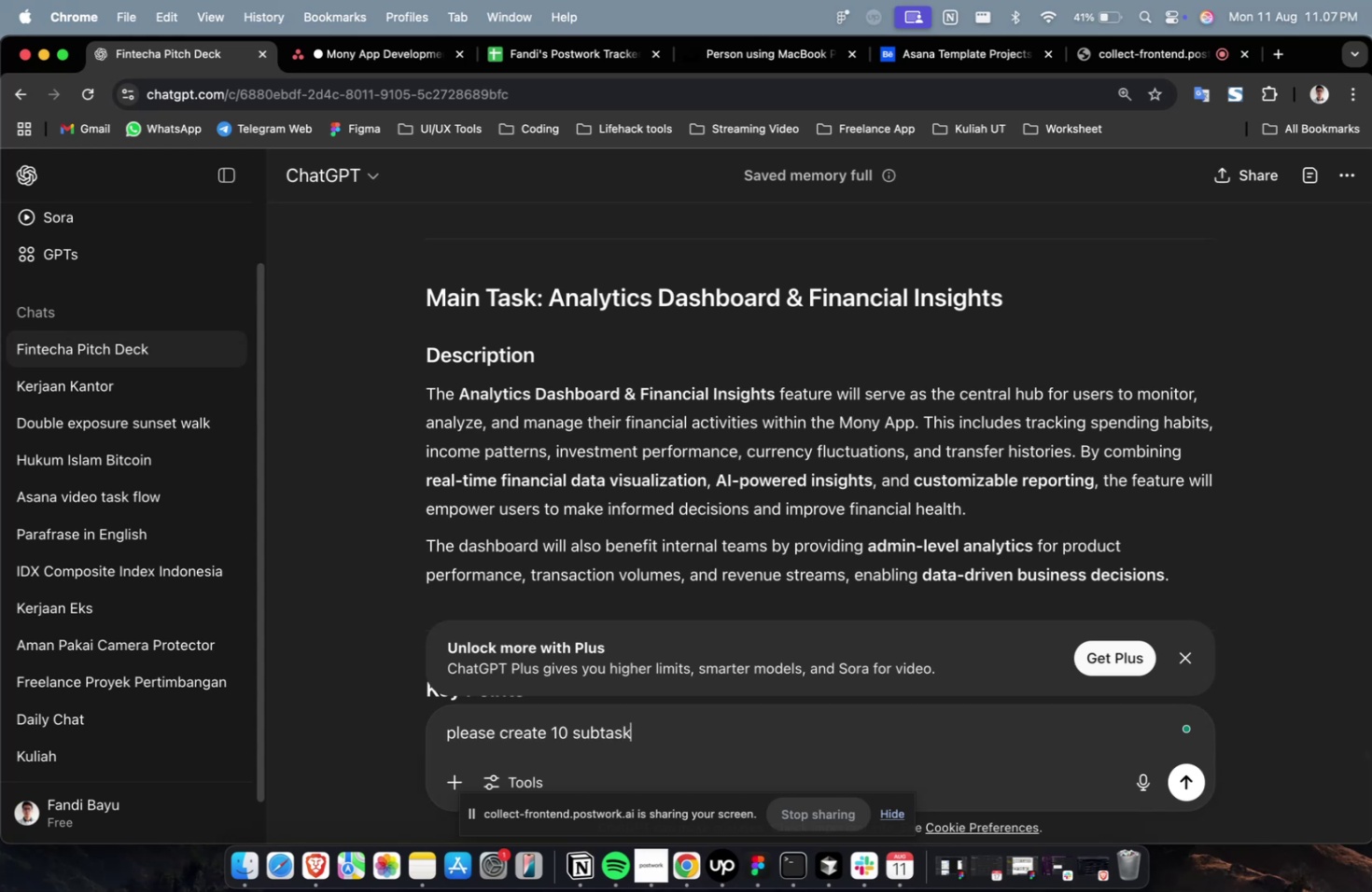 
key(Enter)
 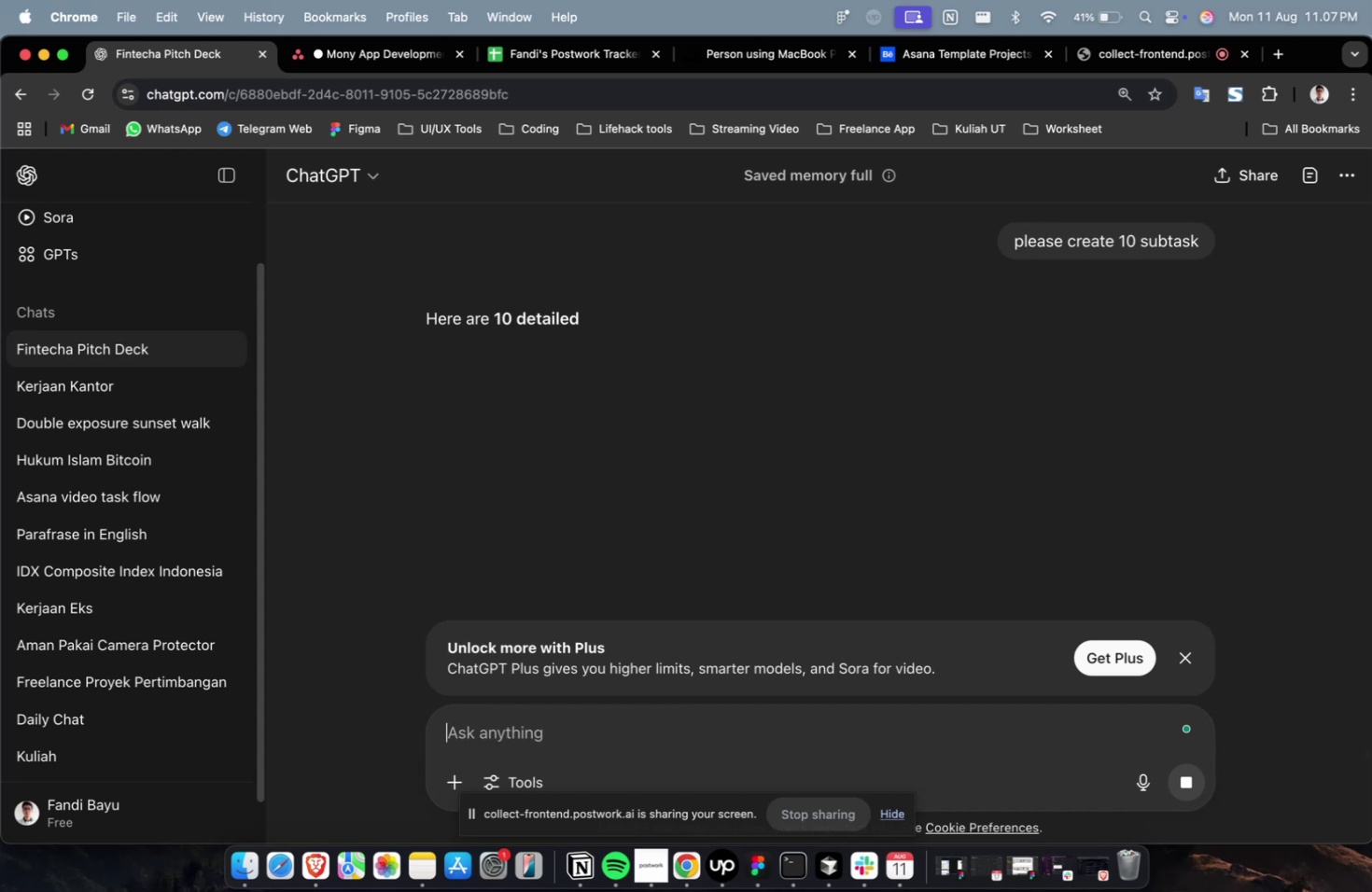 
wait(34.59)
 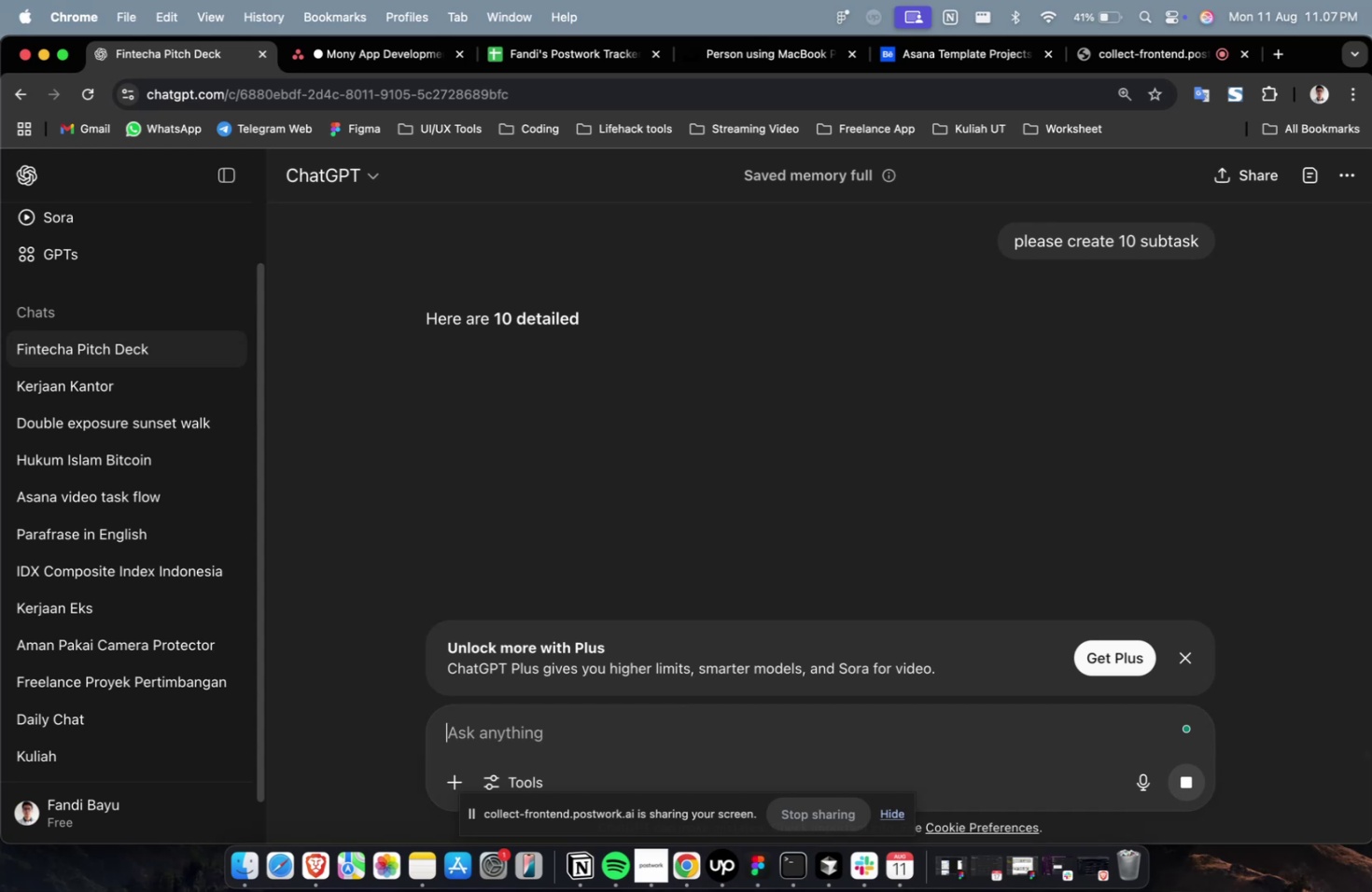 
scroll: coordinate [791, 558], scroll_direction: up, amount: 4.0
 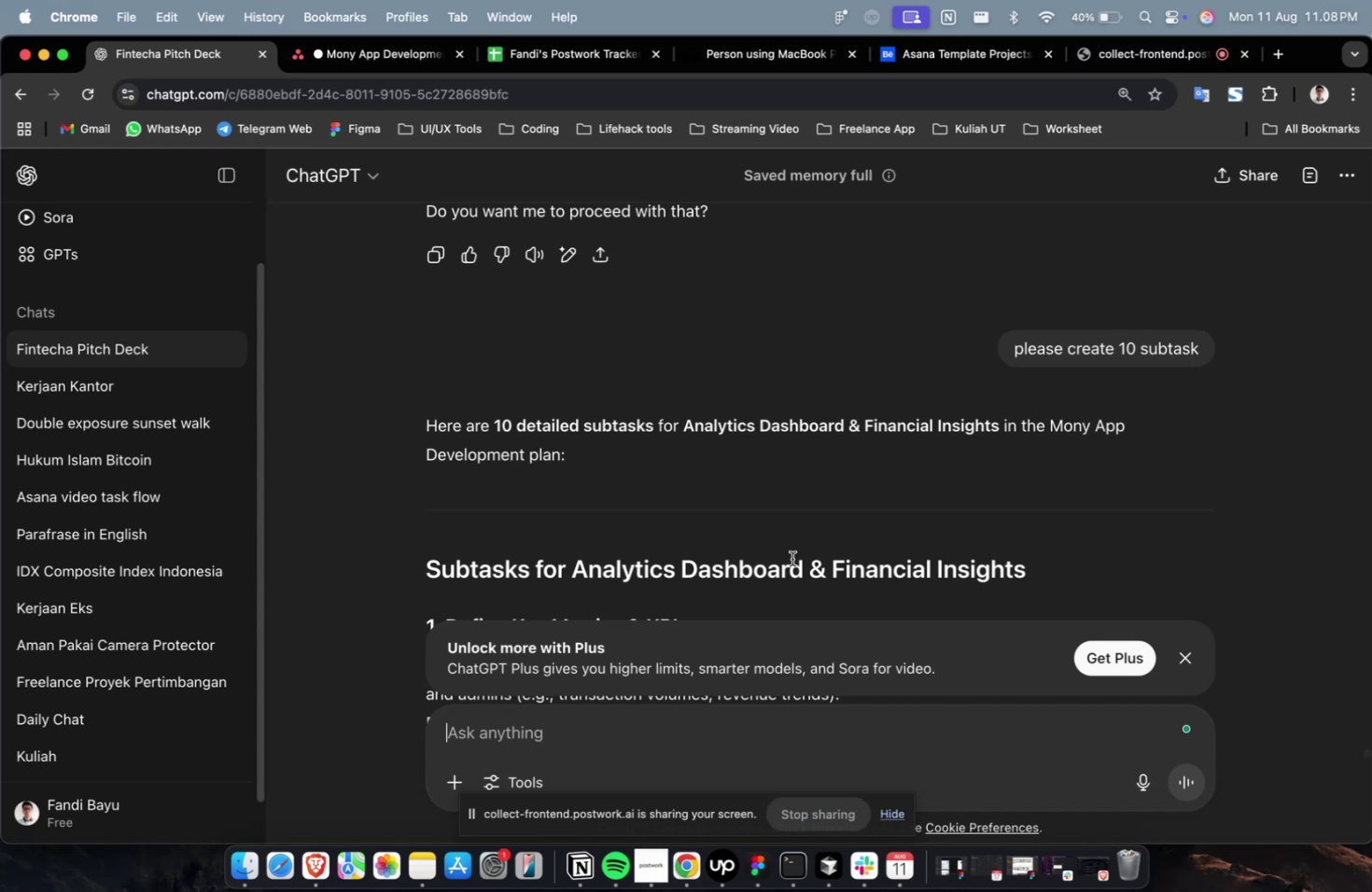 
wait(38.83)
 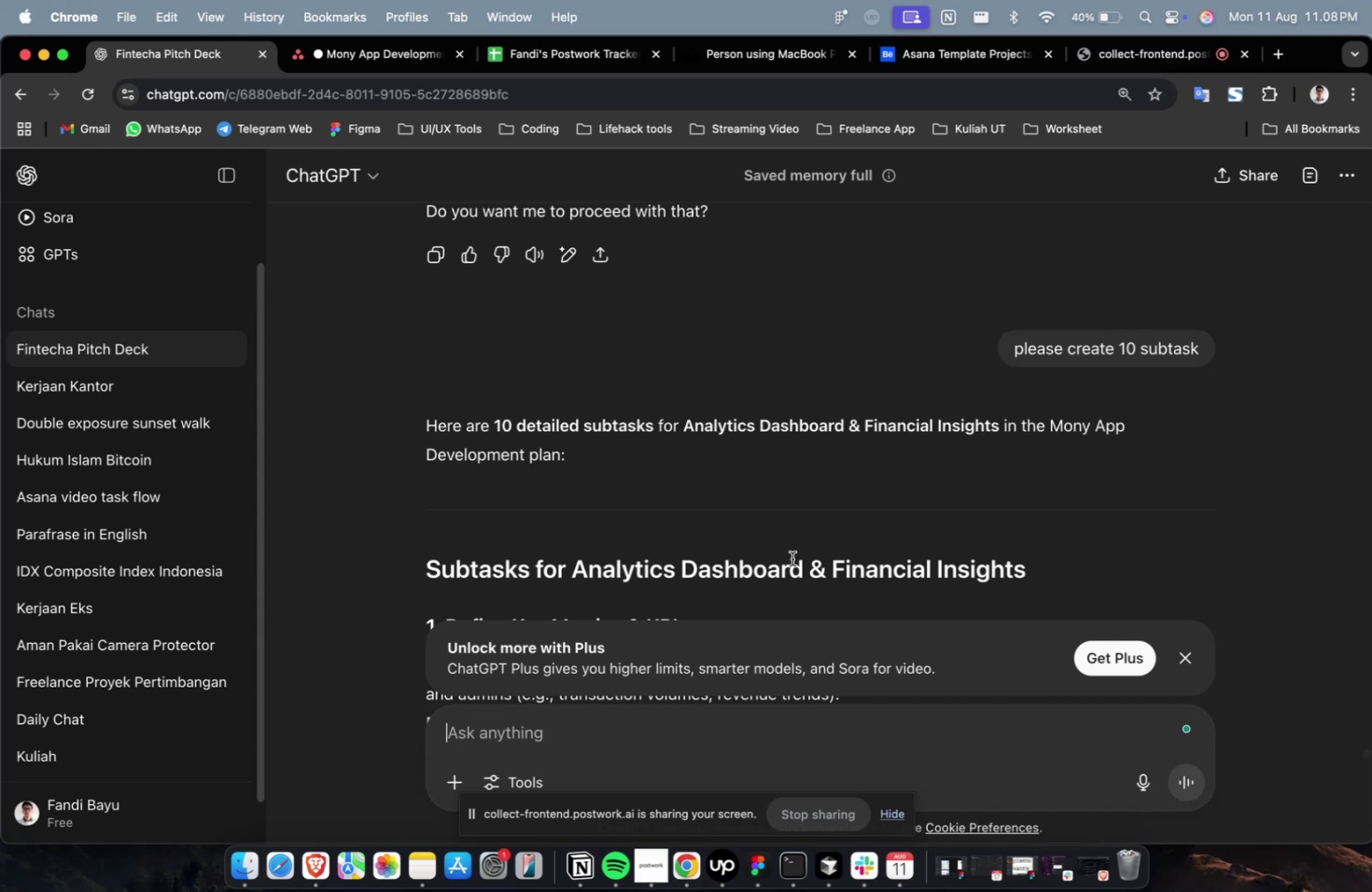 
scroll: coordinate [855, 419], scroll_direction: down, amount: 8.0
 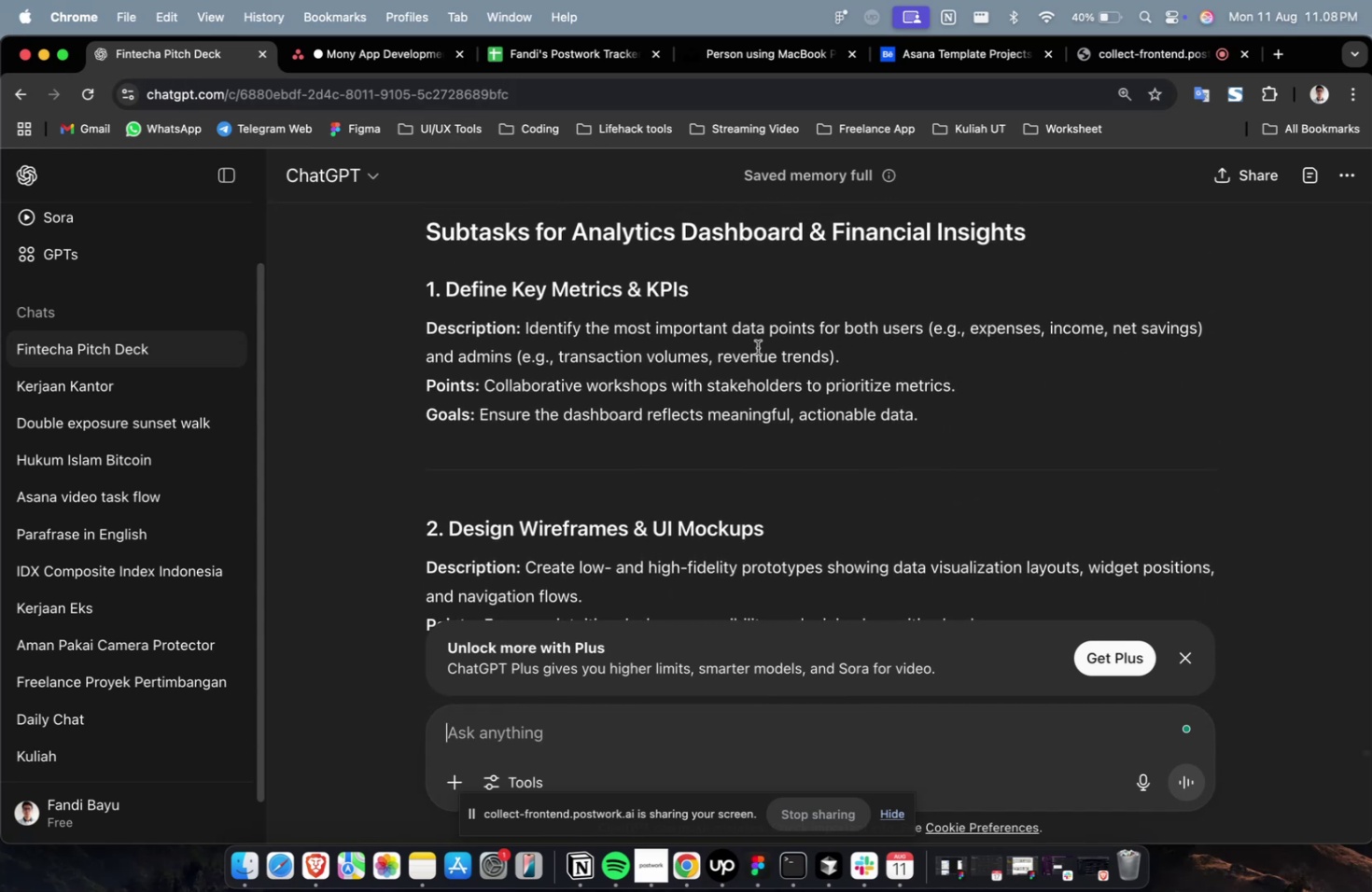 
left_click_drag(start_coordinate=[720, 297], to_coordinate=[444, 294])
 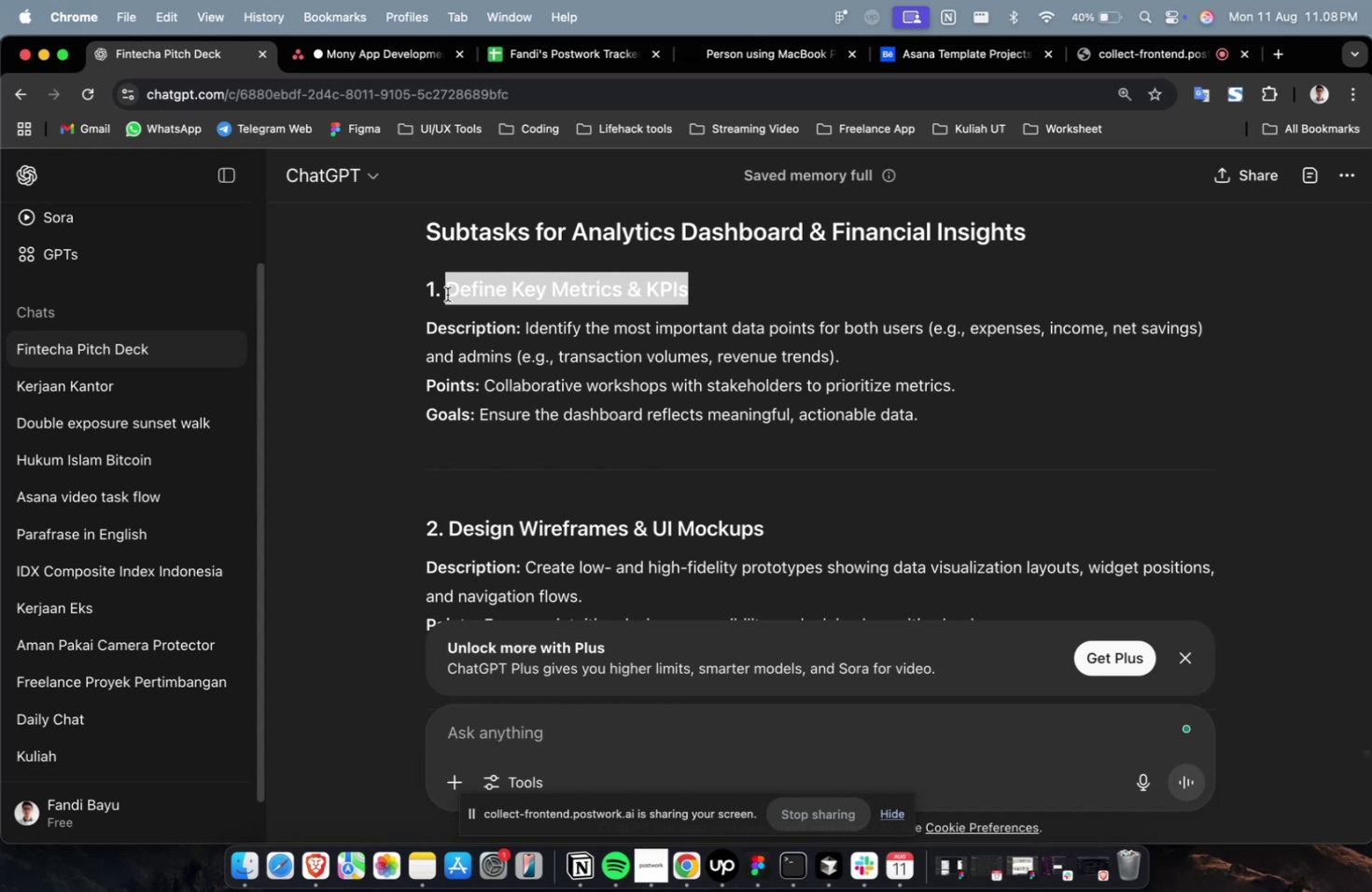 
key(Meta+C)
 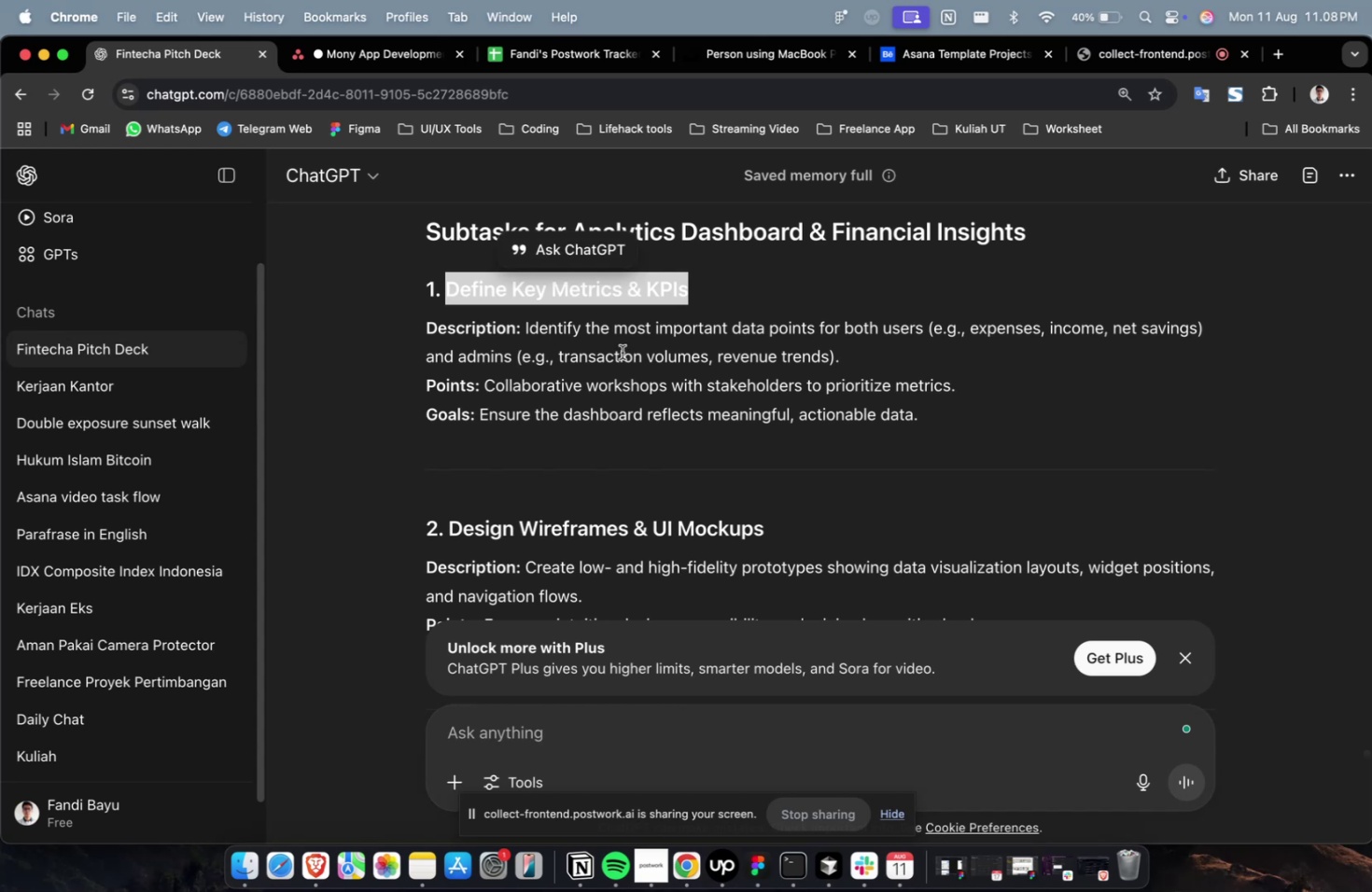 
key(Meta+C)
 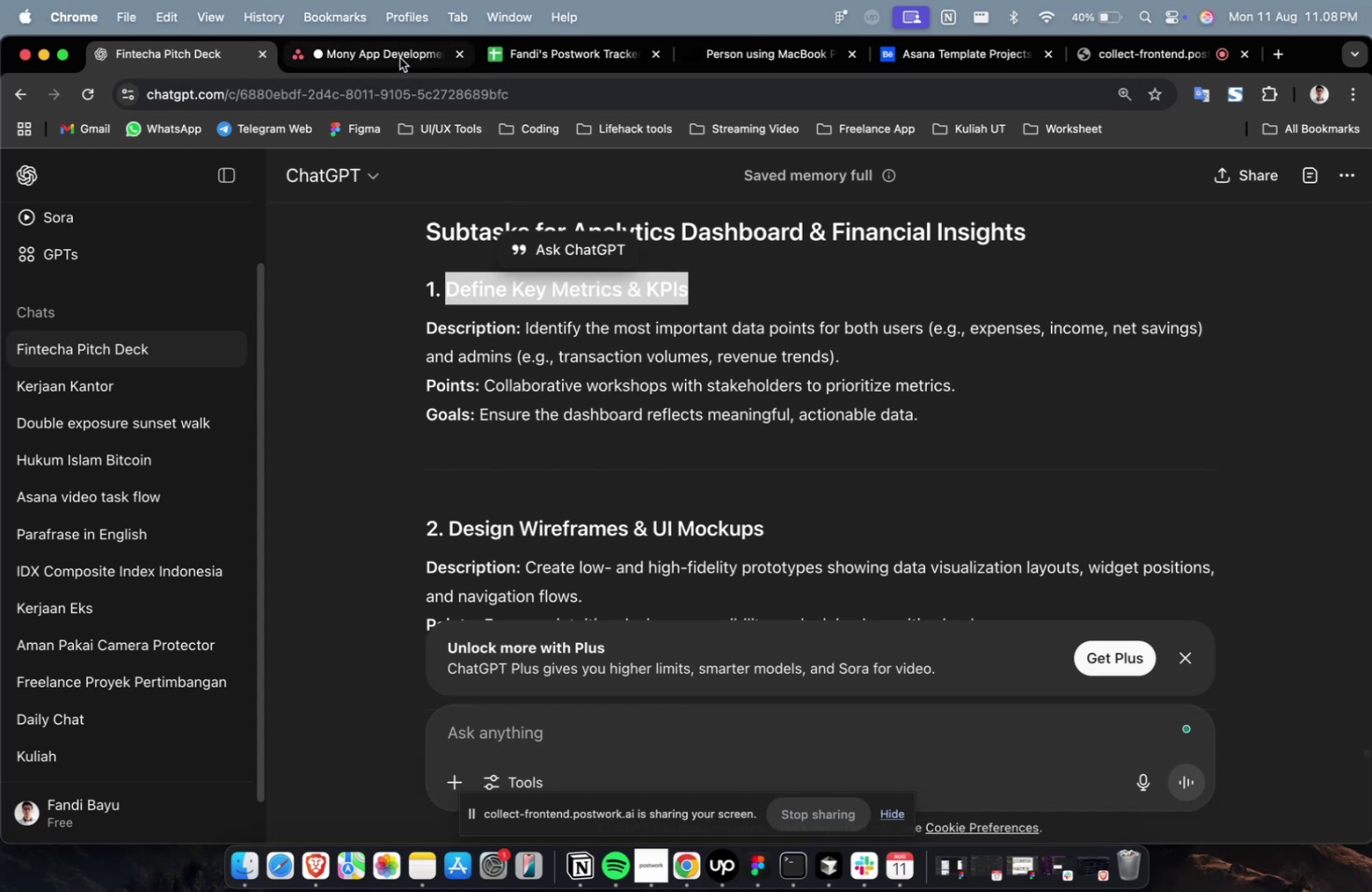 
left_click([399, 57])
 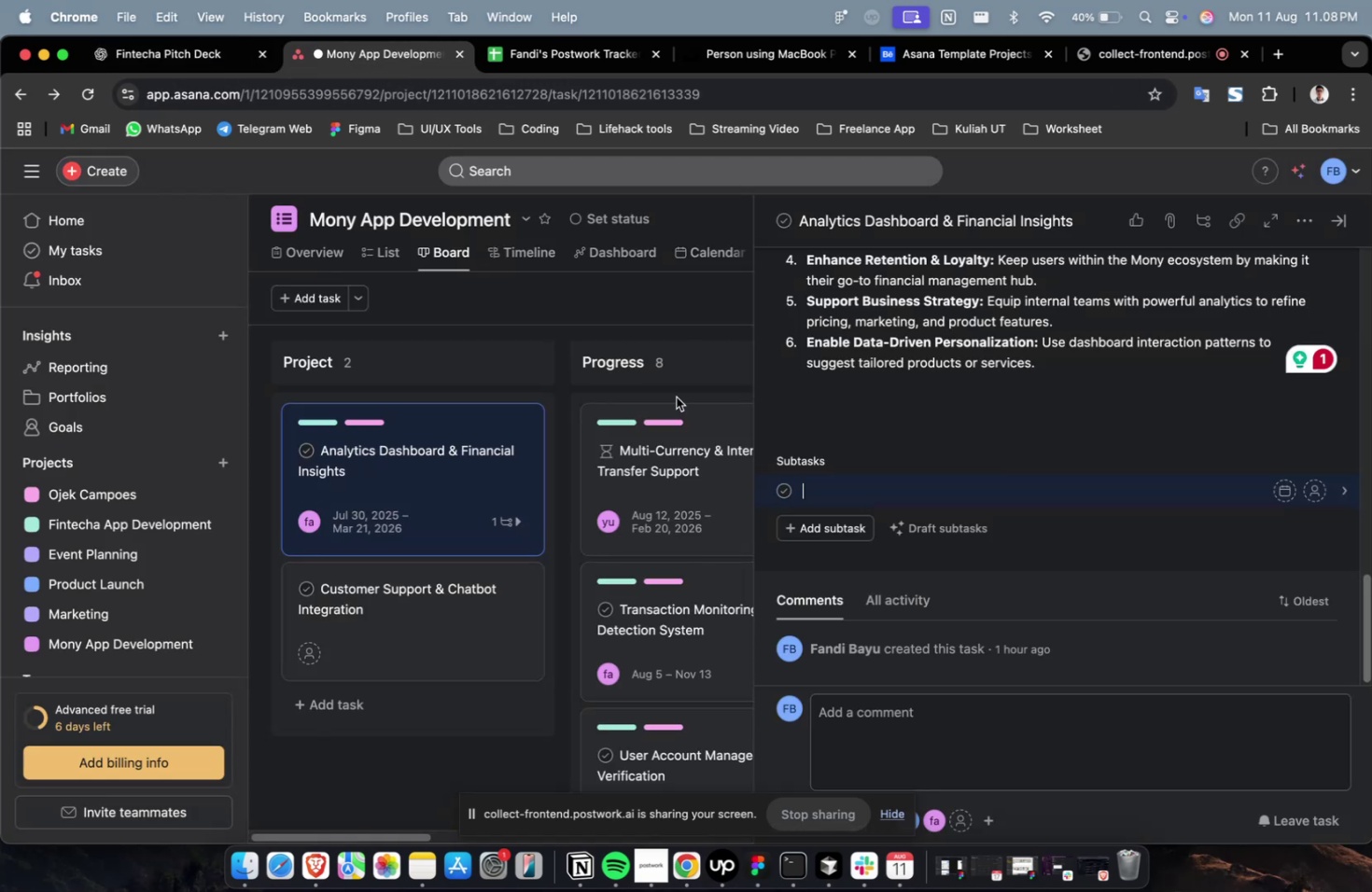 
key(Meta+V)
 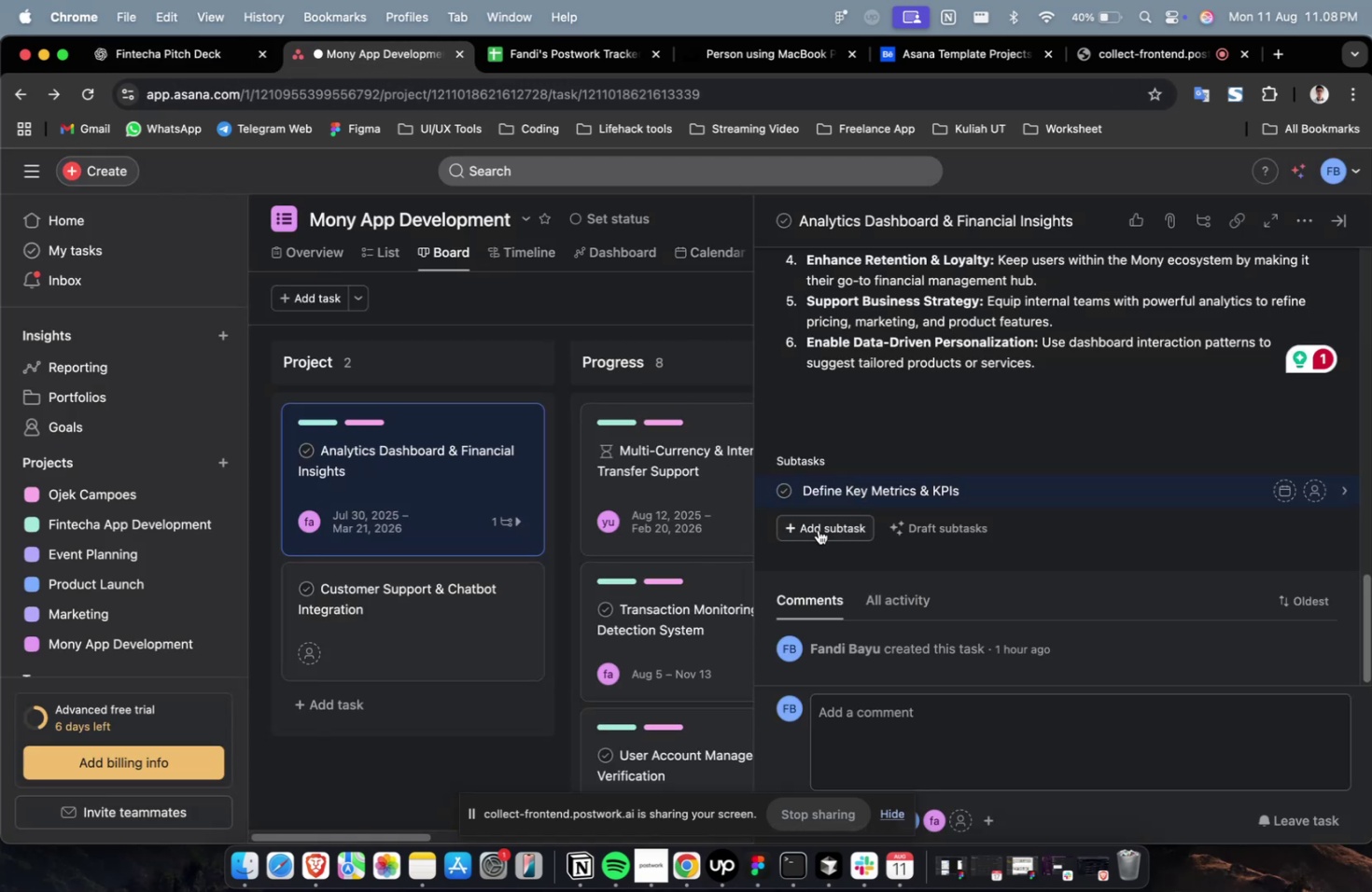 
left_click([818, 529])
 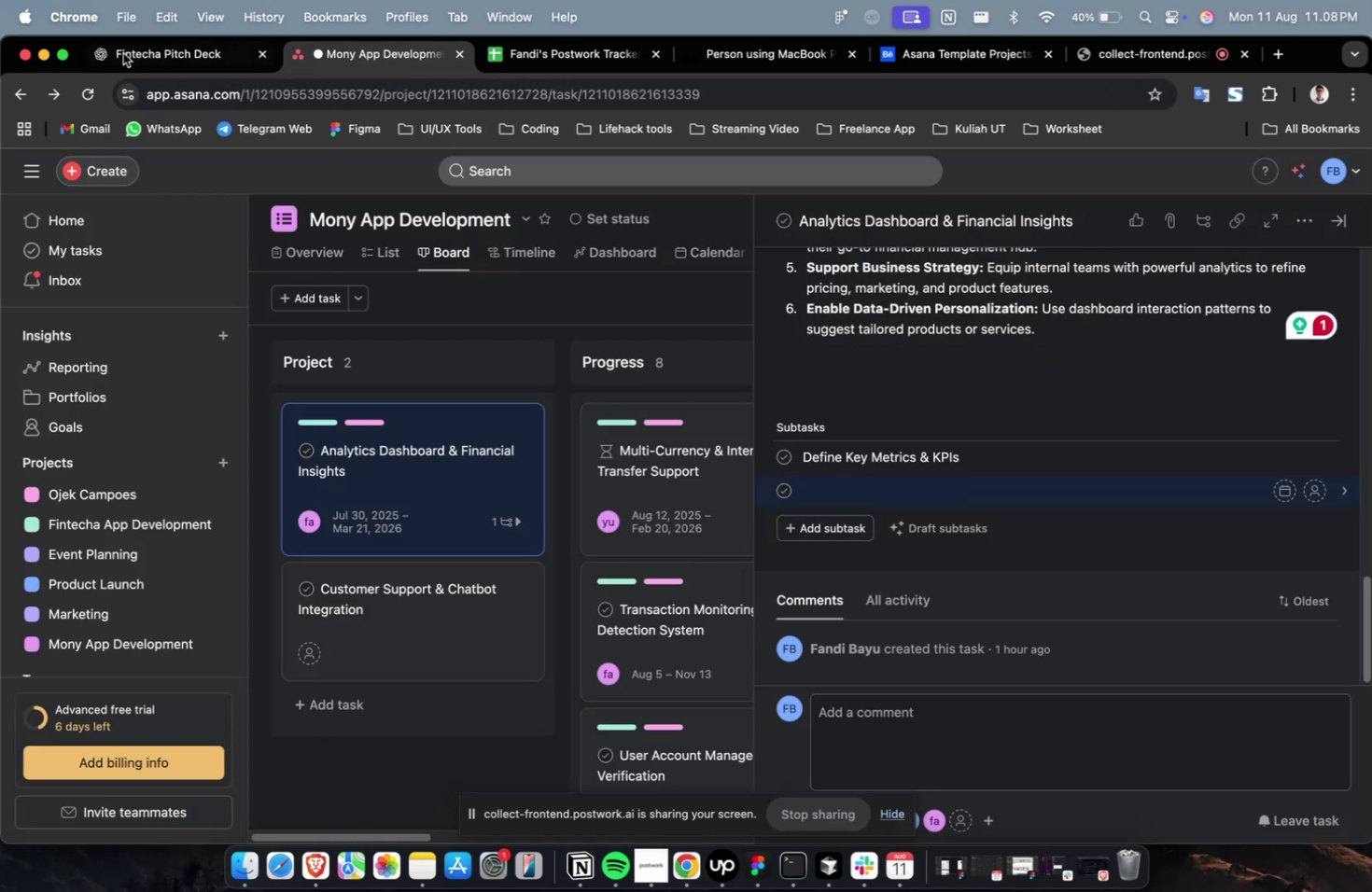 
left_click([131, 50])
 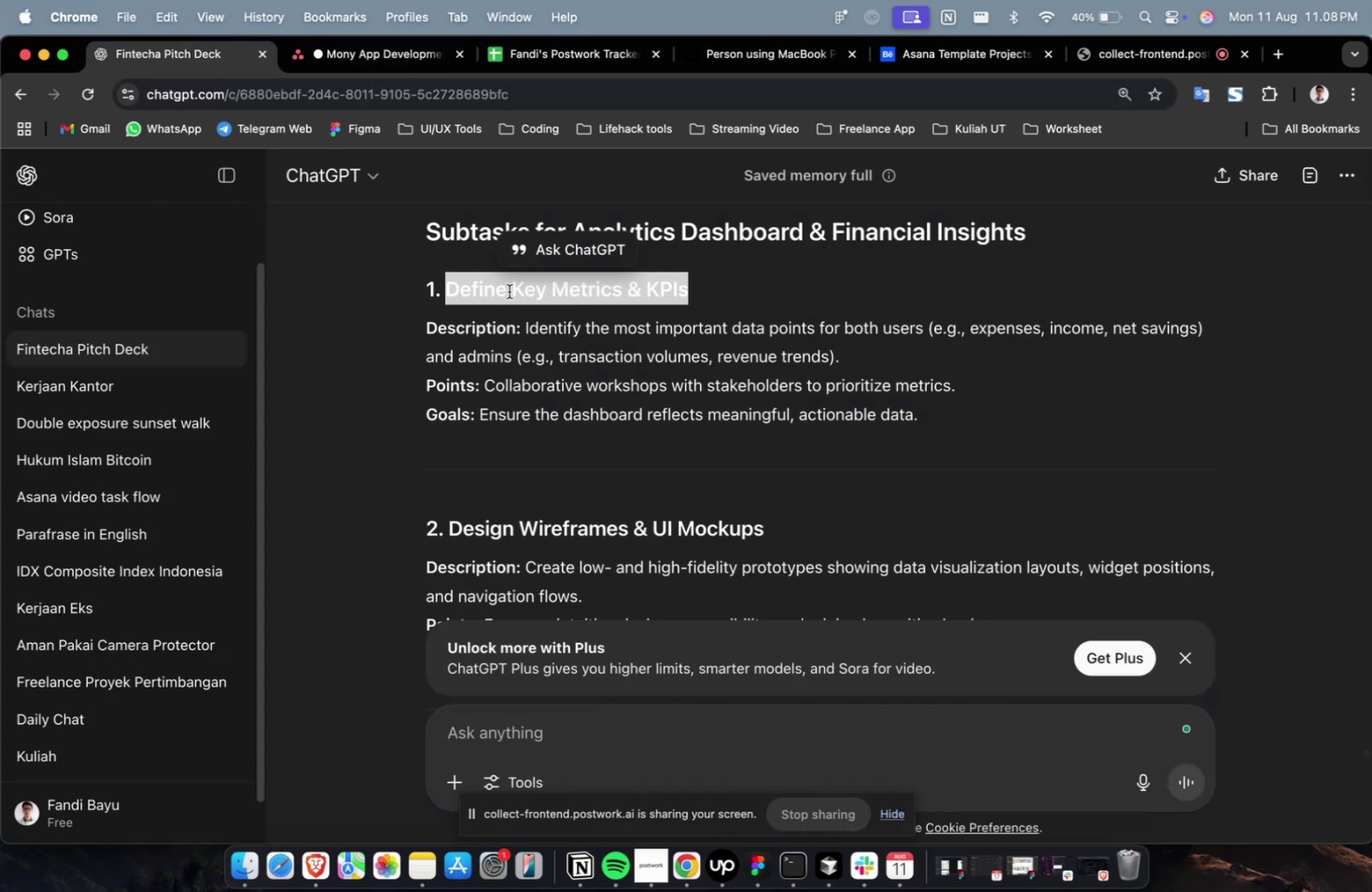 
scroll: coordinate [518, 298], scroll_direction: down, amount: 4.0
 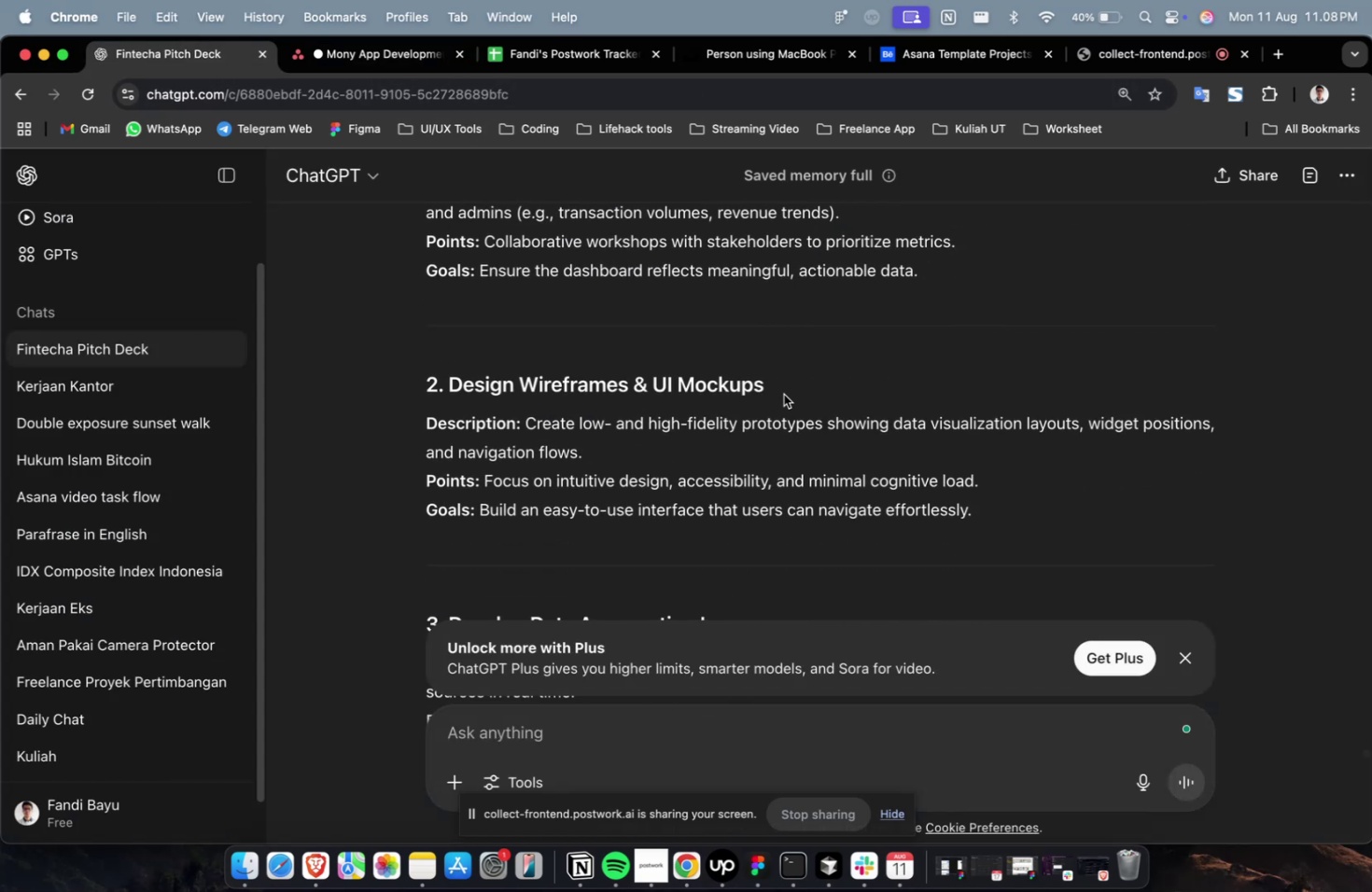 
left_click_drag(start_coordinate=[784, 386], to_coordinate=[452, 387])
 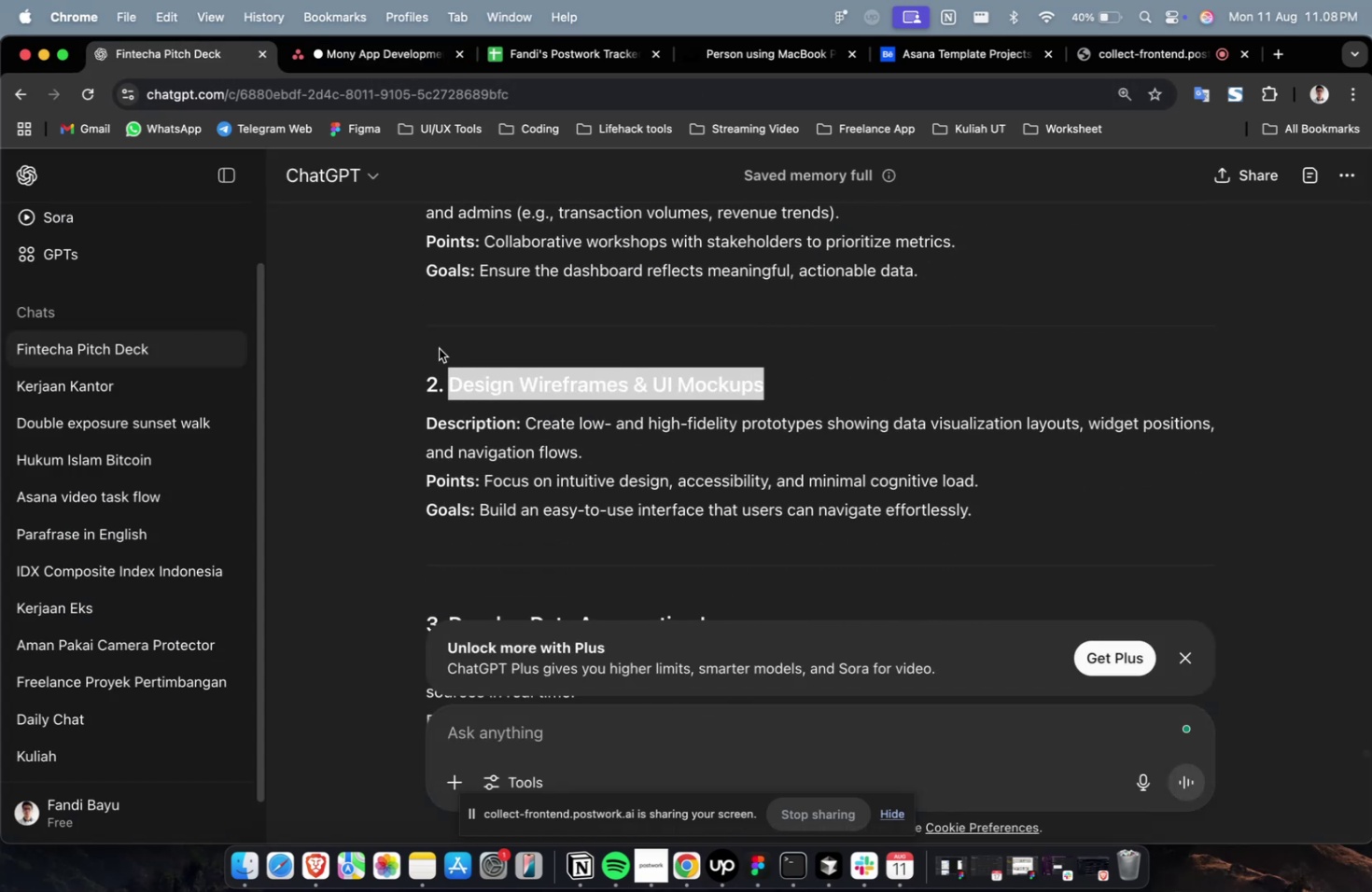 
key(Meta+C)
 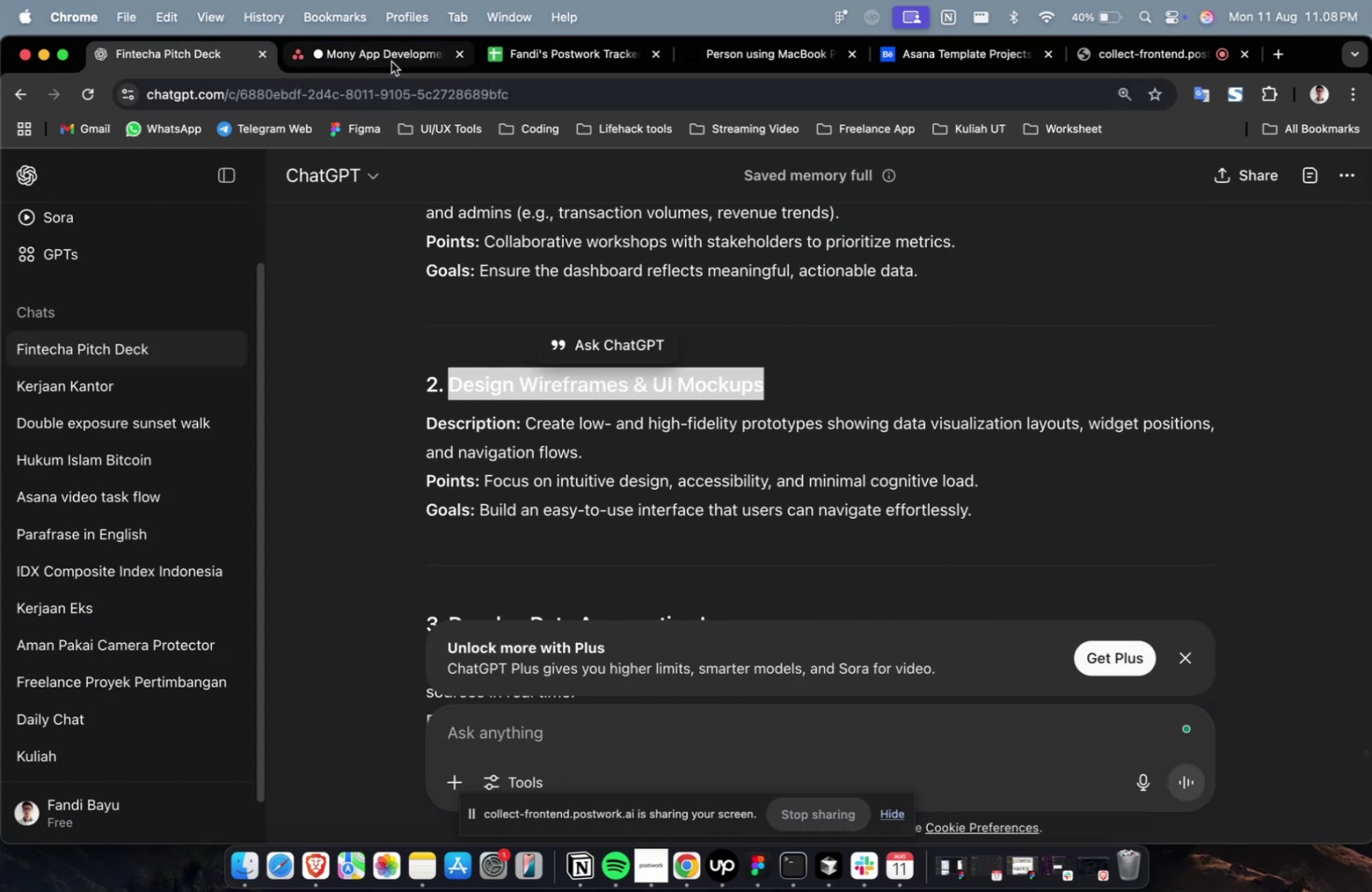 
left_click([391, 62])
 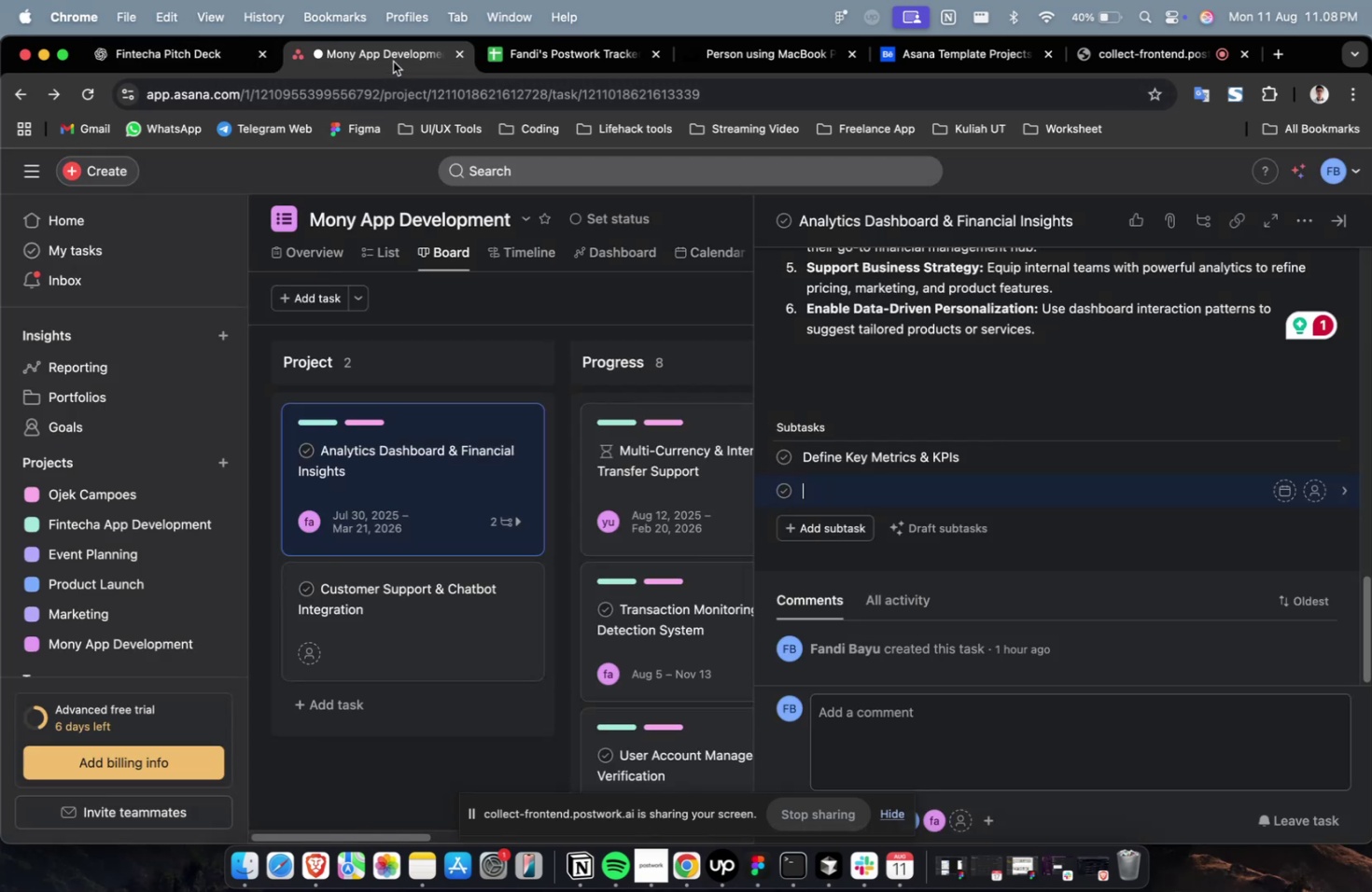 
key(Meta+V)
 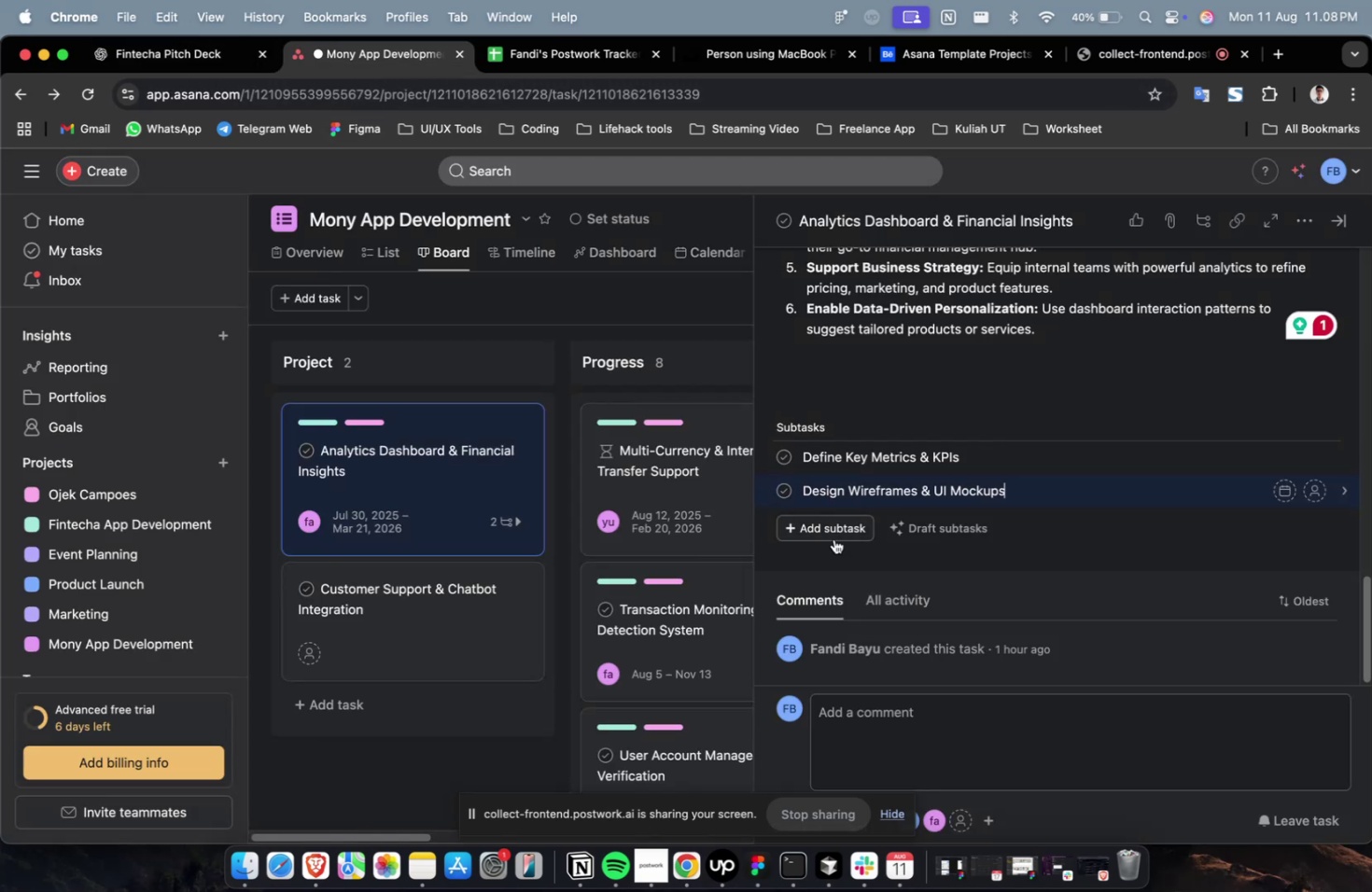 
left_click([833, 538])
 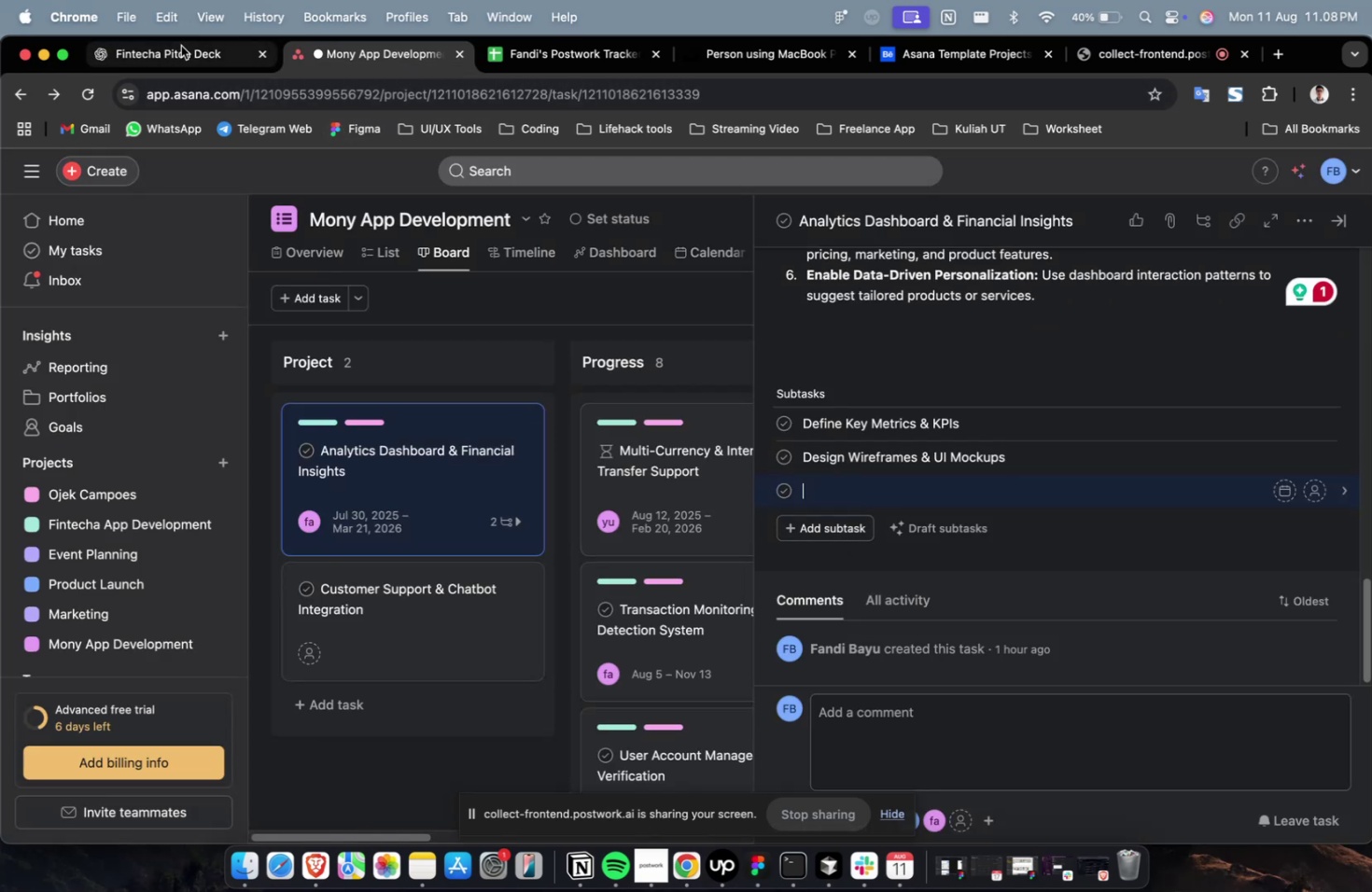 
left_click([181, 46])
 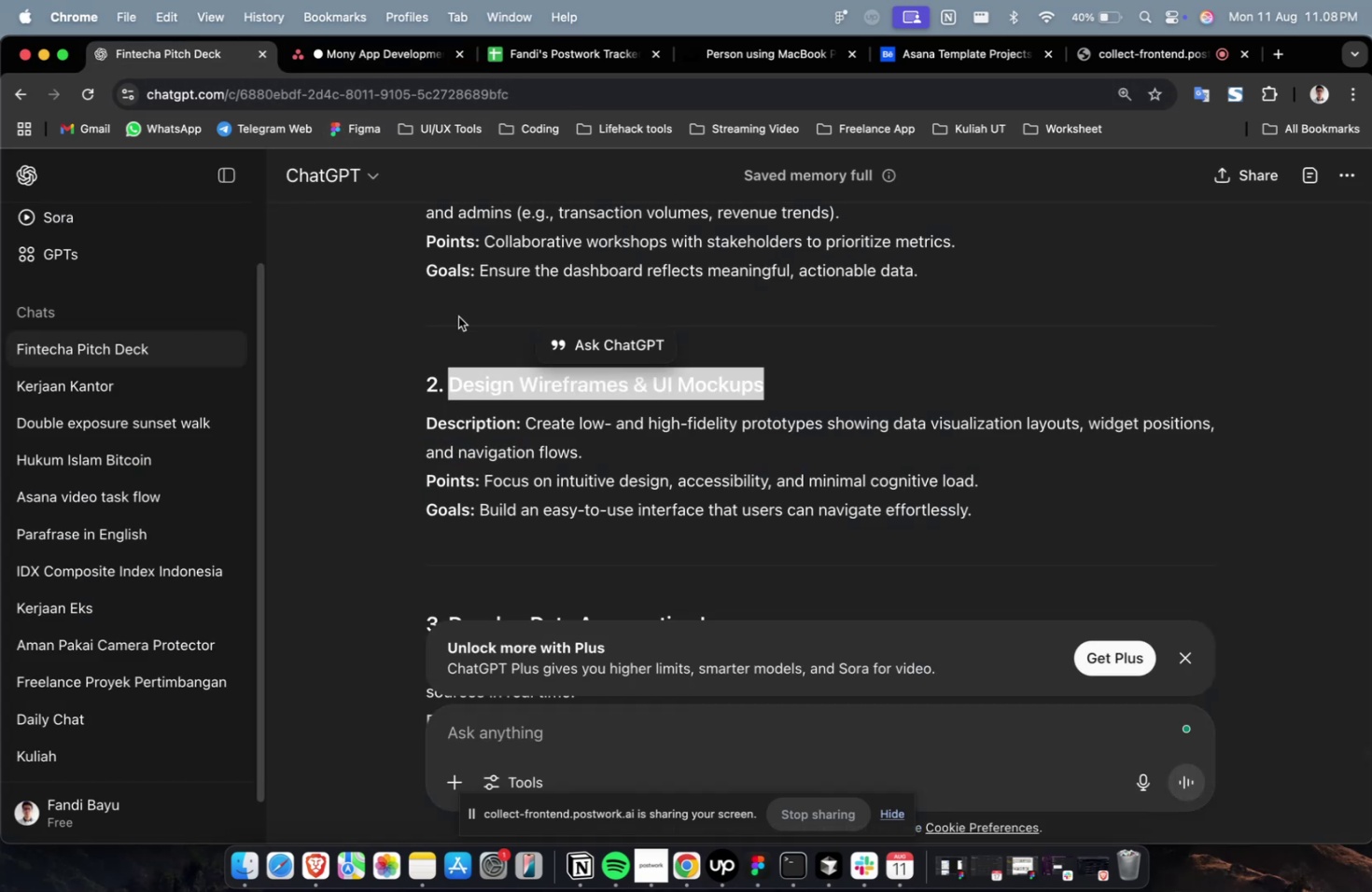 
scroll: coordinate [461, 326], scroll_direction: down, amount: 7.0
 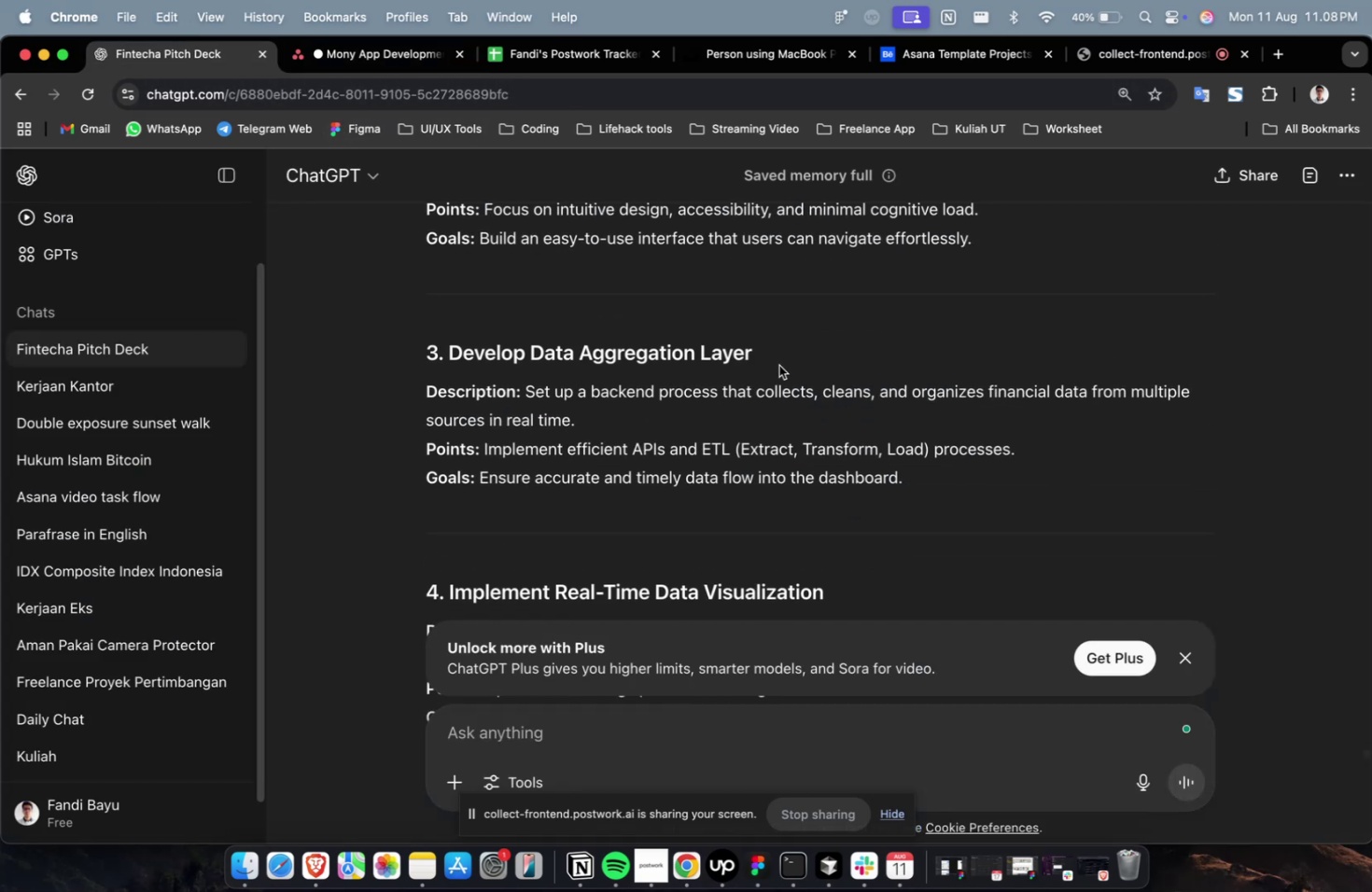 
left_click_drag(start_coordinate=[777, 352], to_coordinate=[454, 356])
 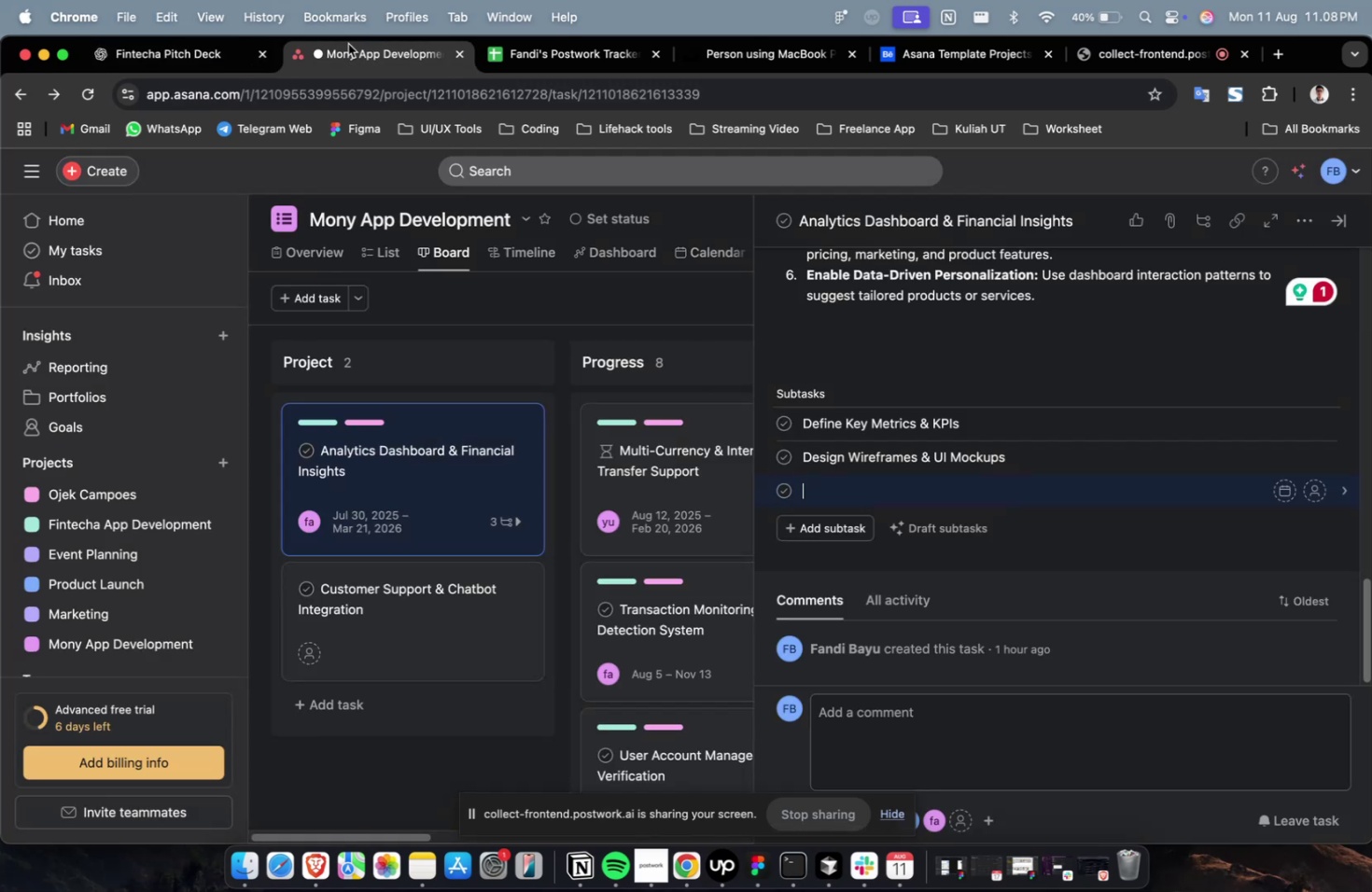 
key(Meta+CommandLeft)
 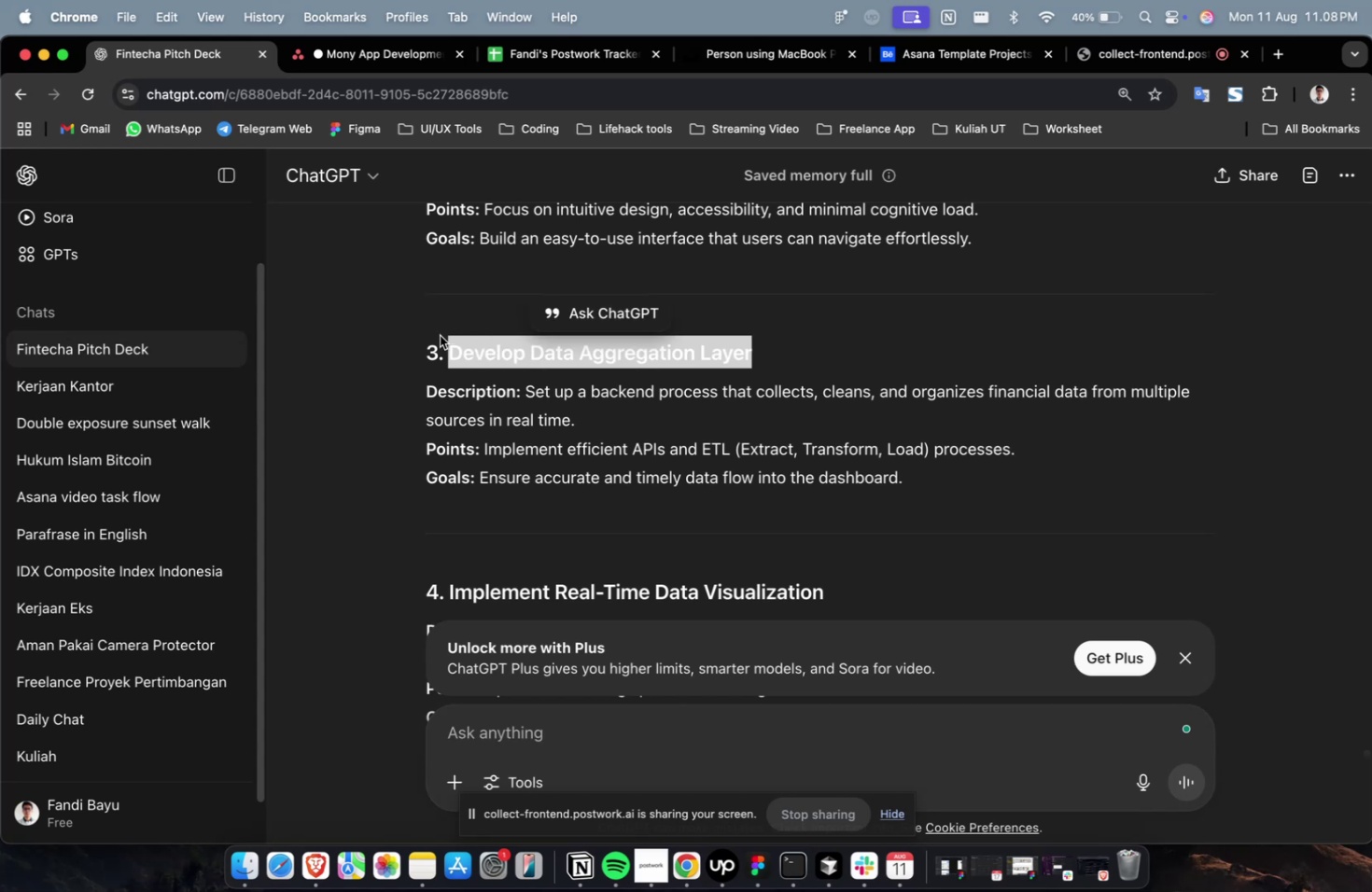 
key(Meta+C)
 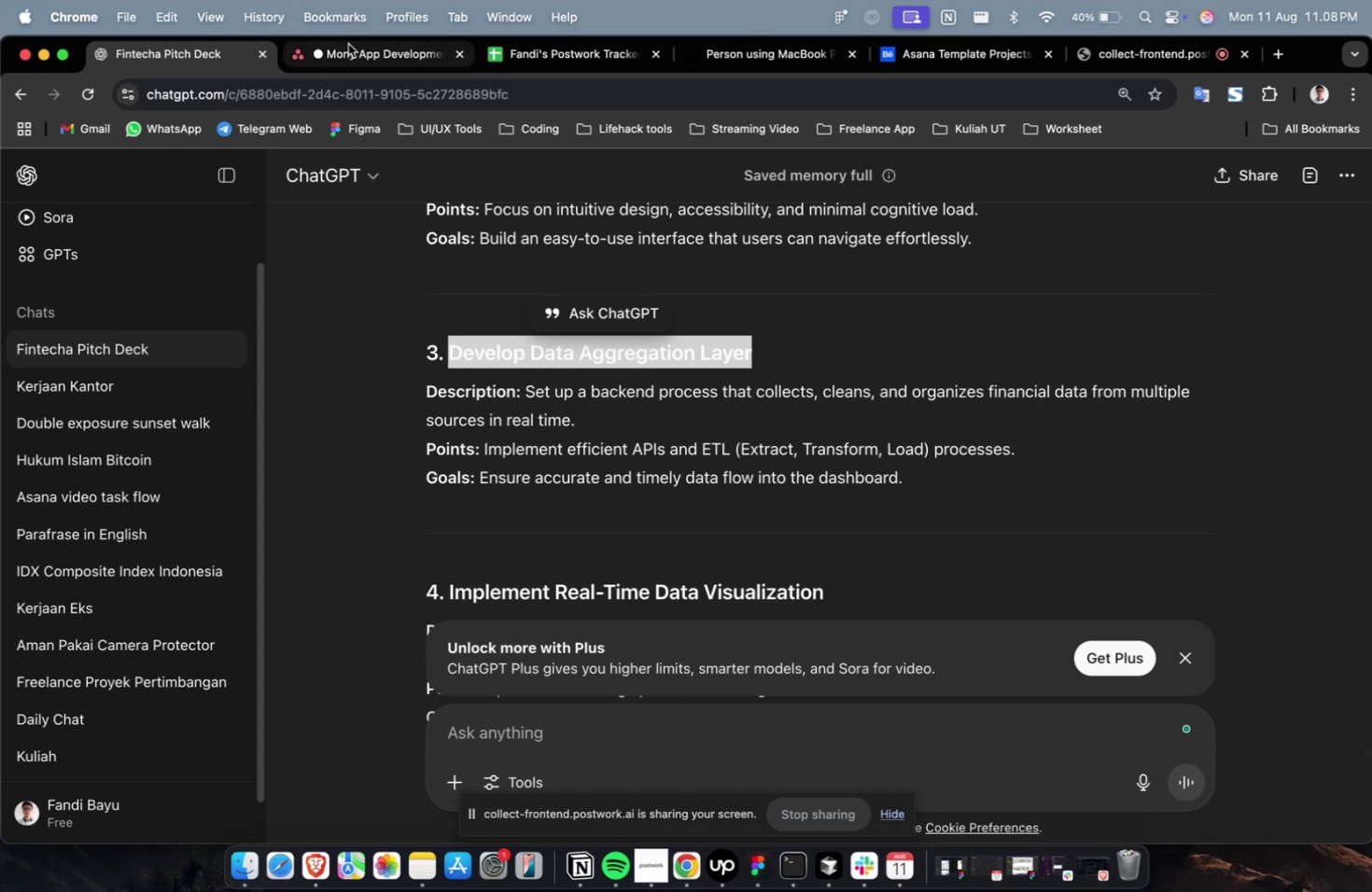 
left_click([348, 44])
 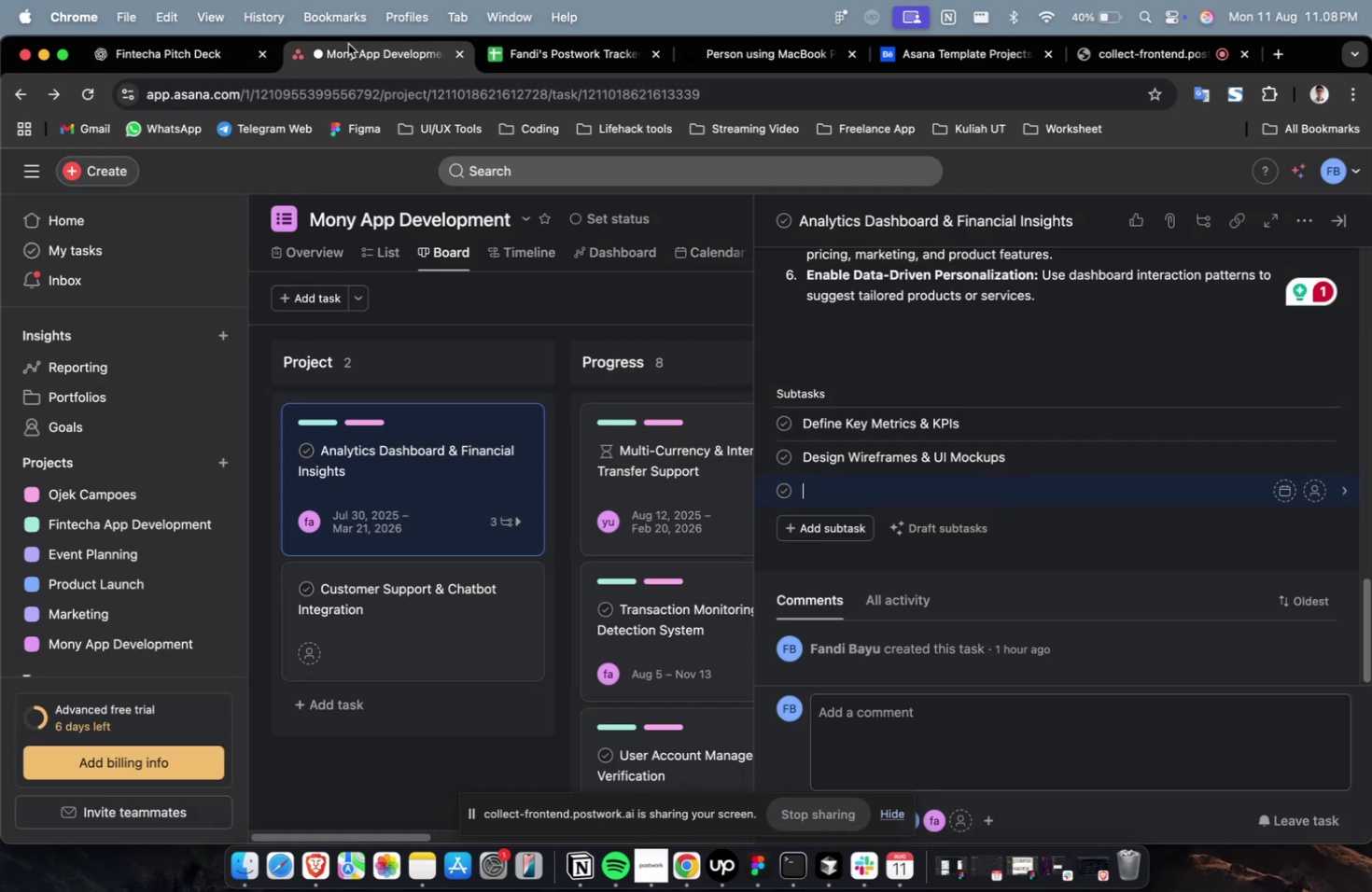 
key(Meta+V)
 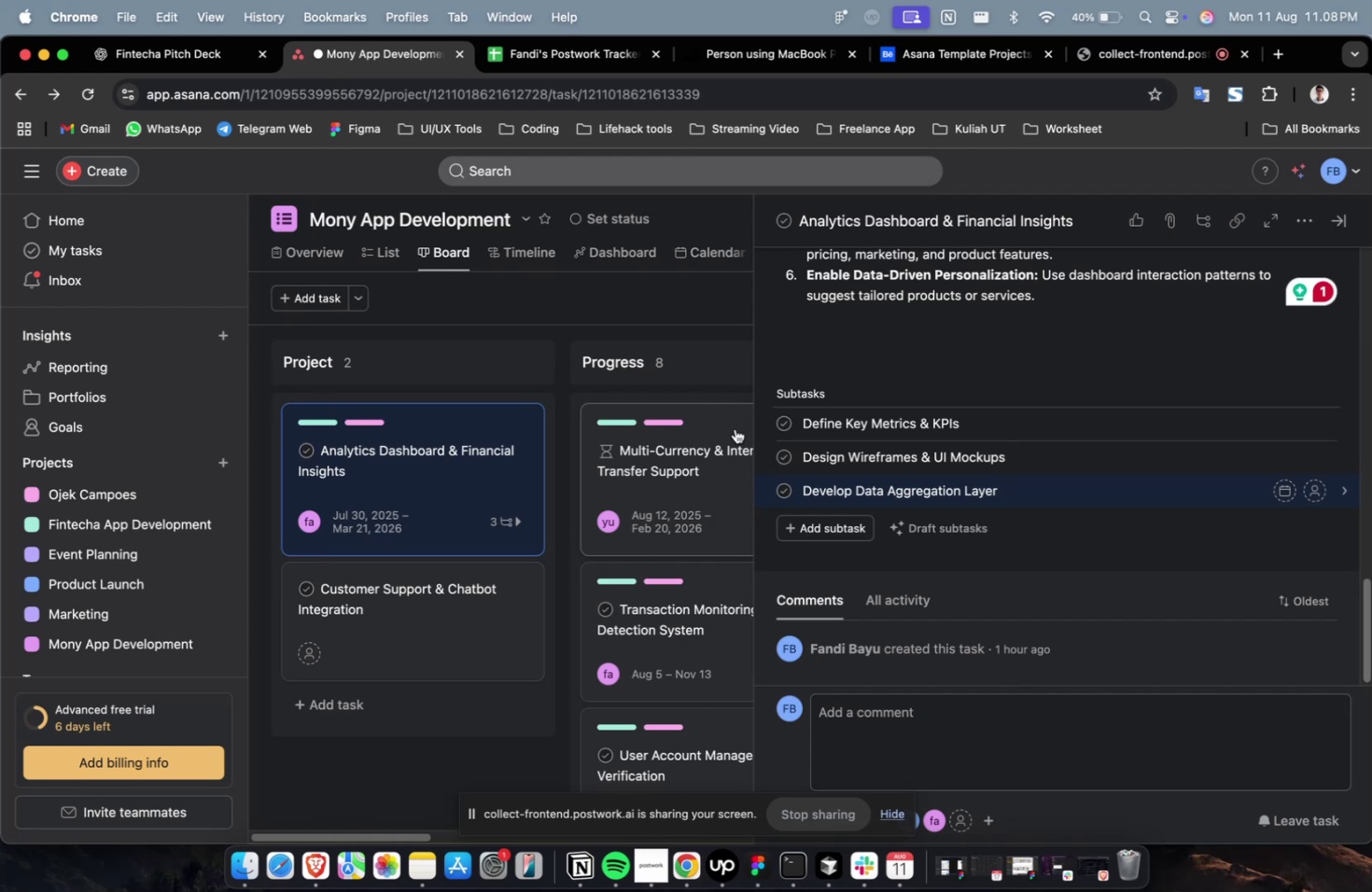 
wait(17.66)
 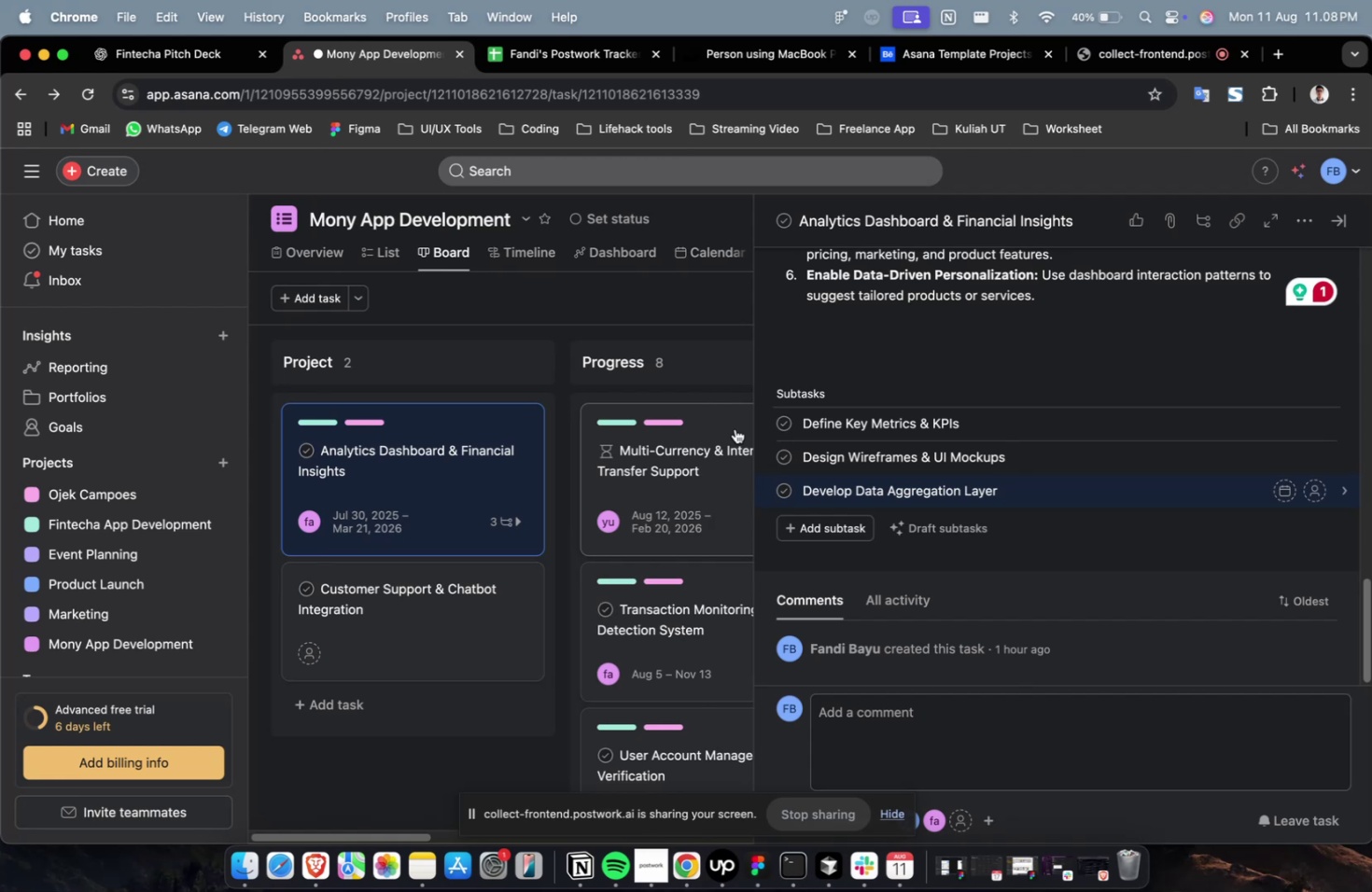 
left_click([196, 54])
 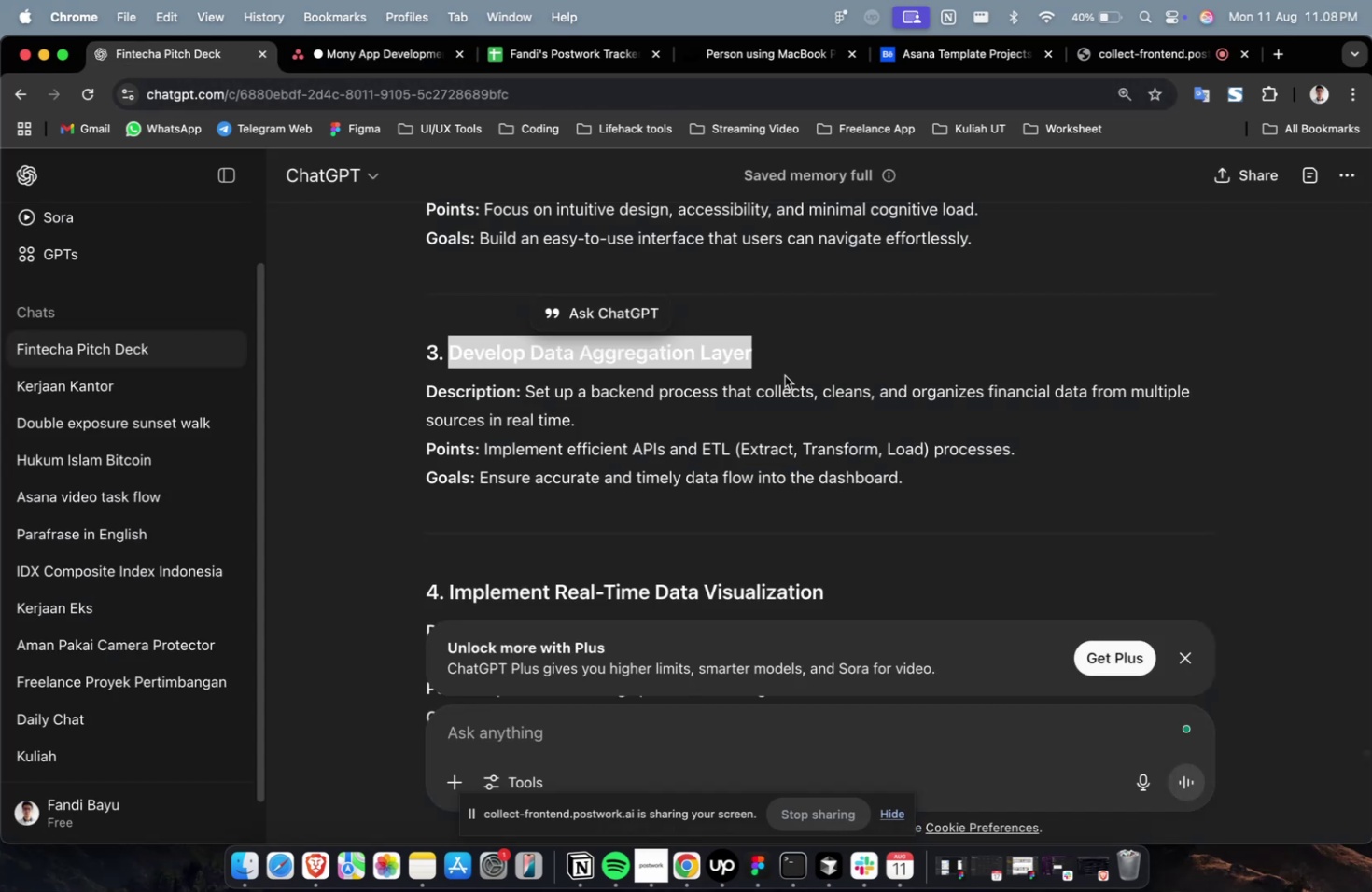 
scroll: coordinate [798, 381], scroll_direction: down, amount: 5.0
 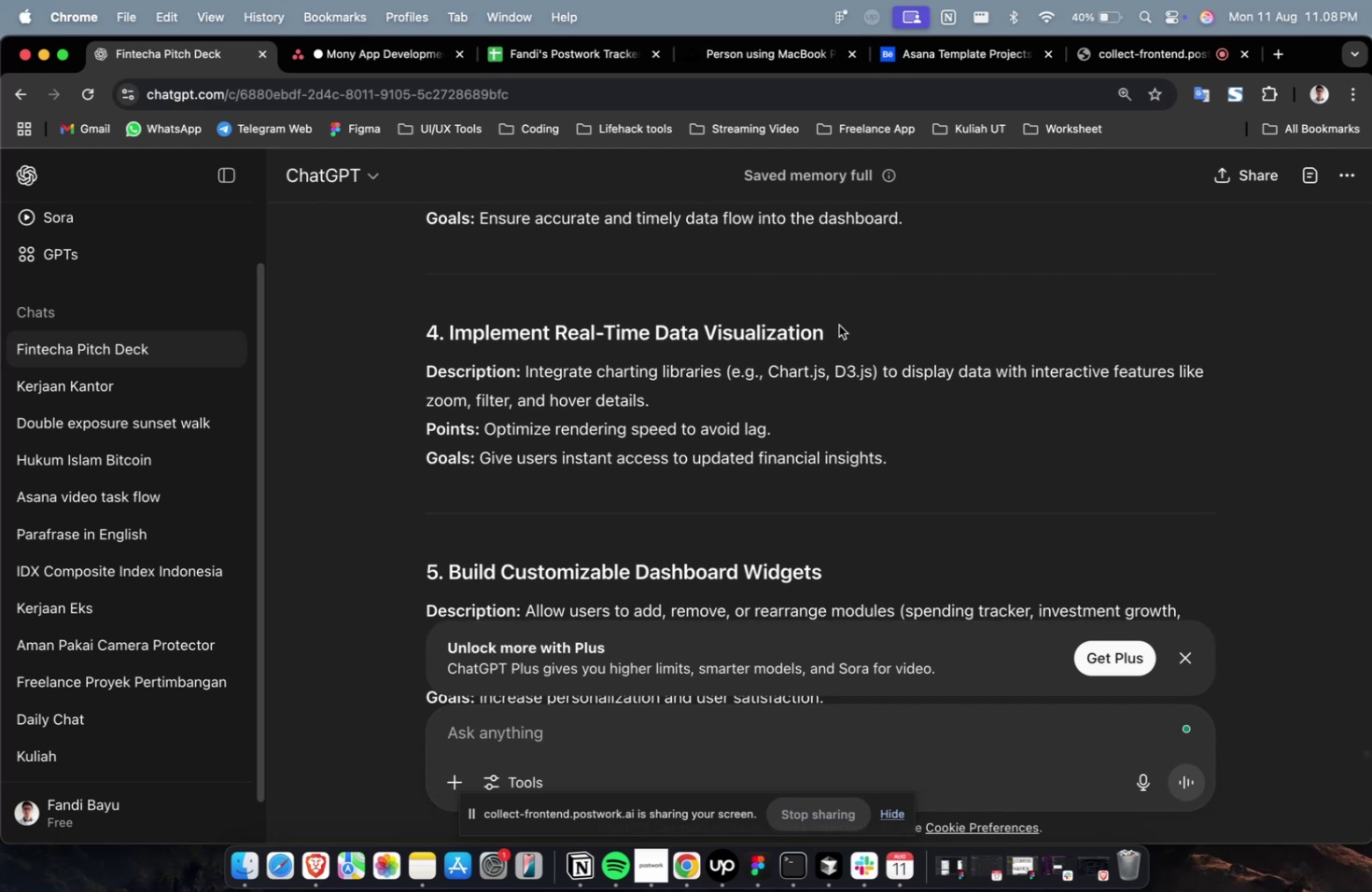 
left_click_drag(start_coordinate=[838, 324], to_coordinate=[448, 341])
 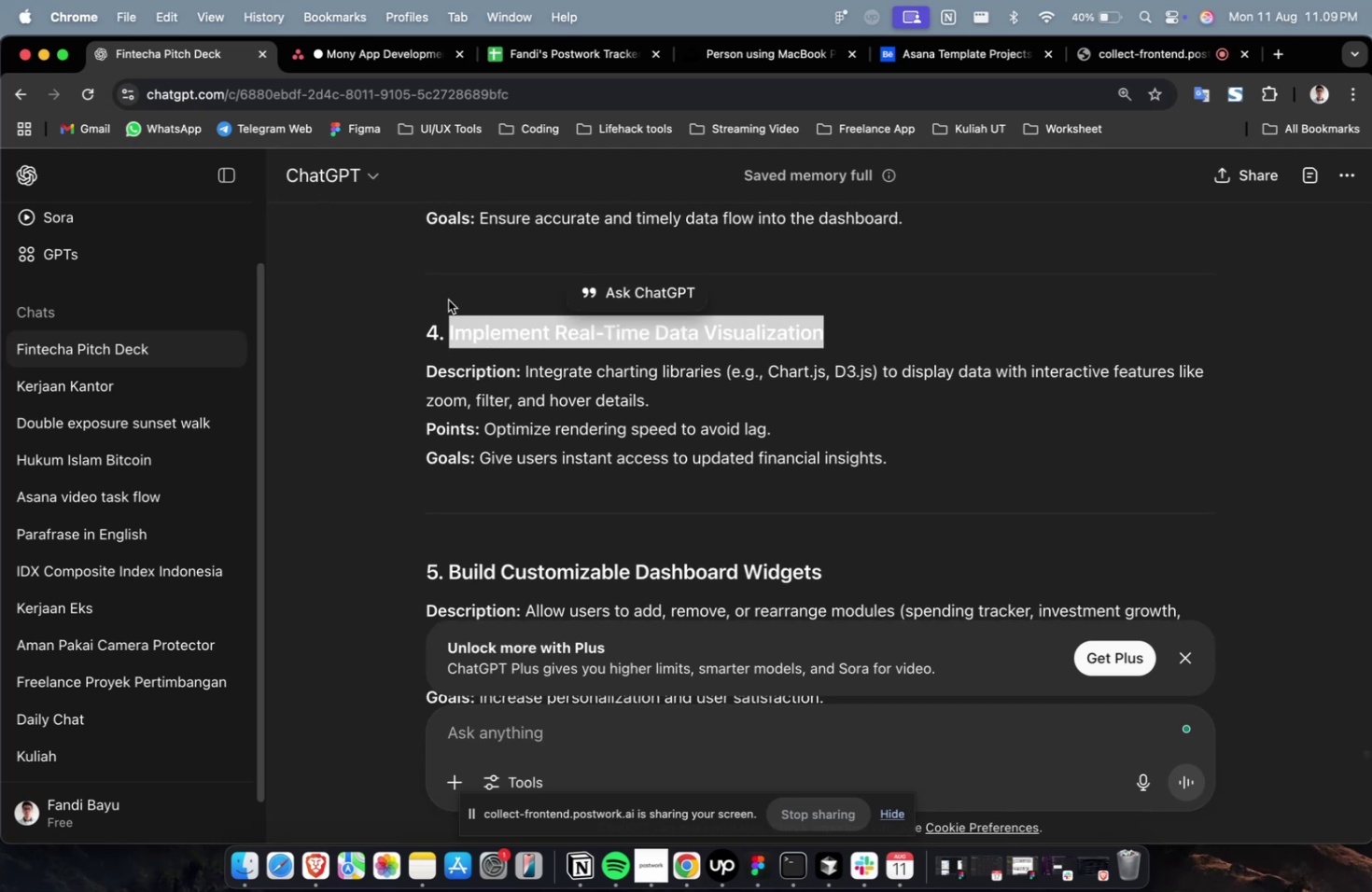 
key(Meta+C)
 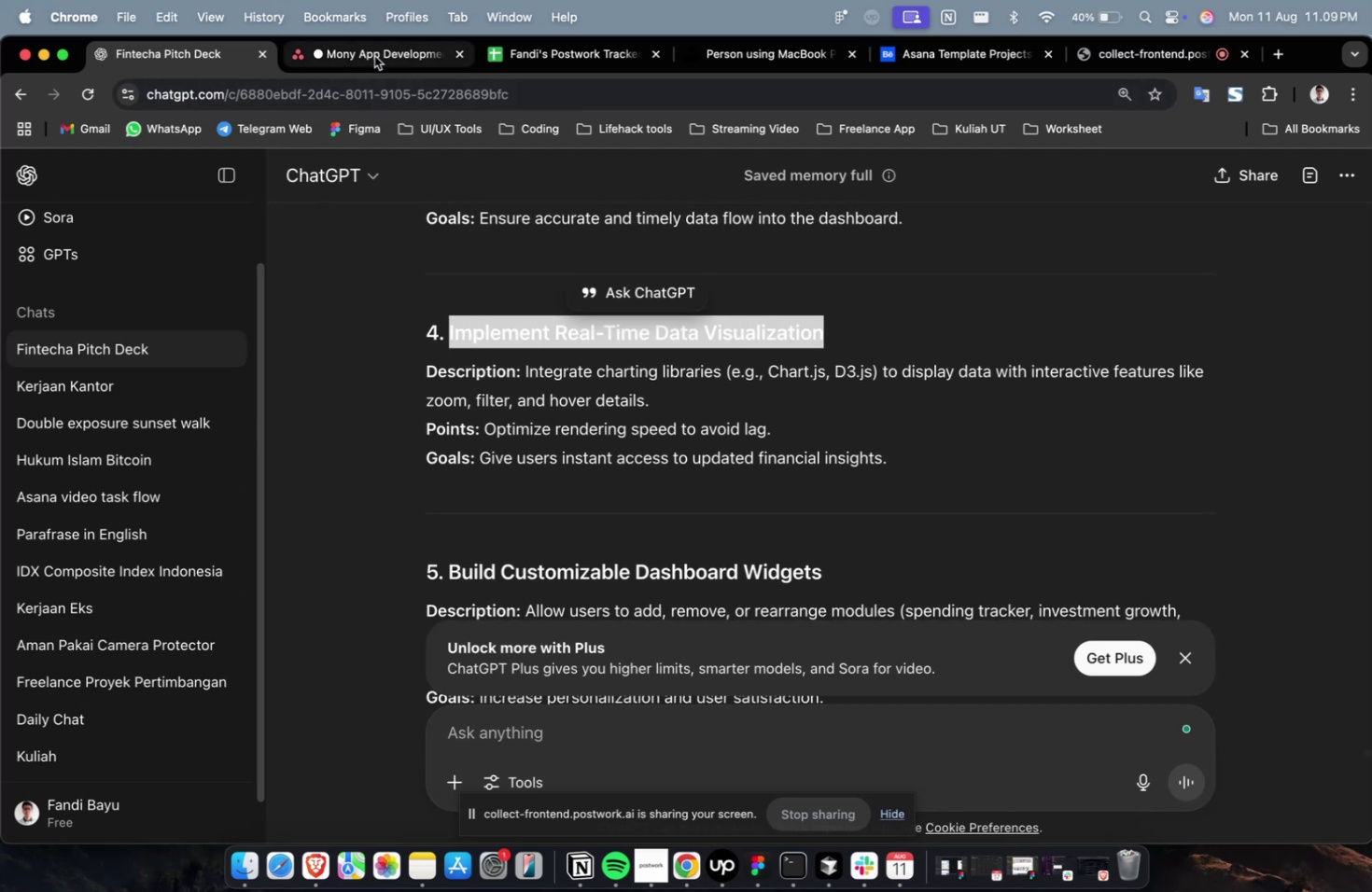 
left_click([374, 56])
 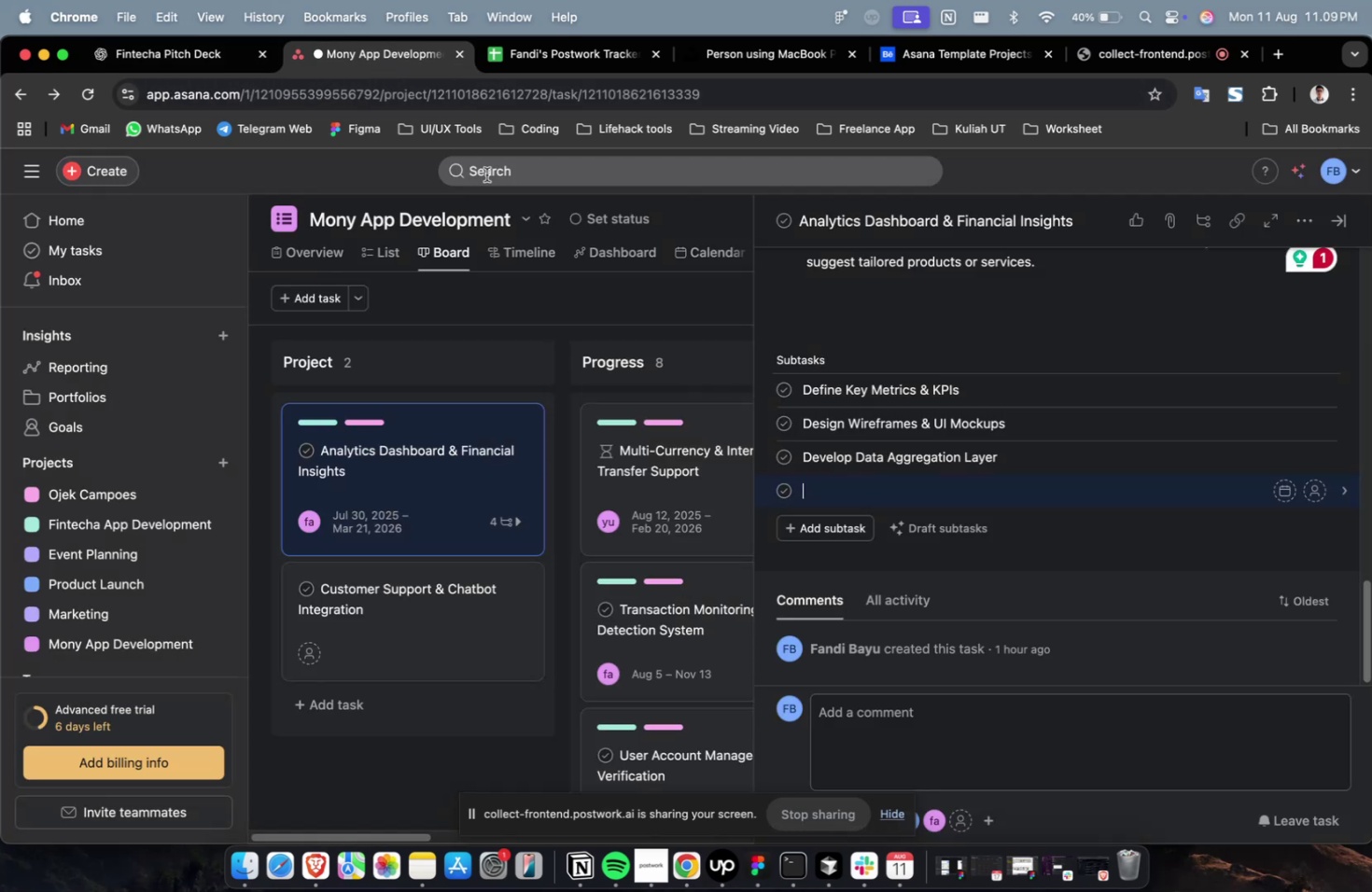 
key(Meta+V)
 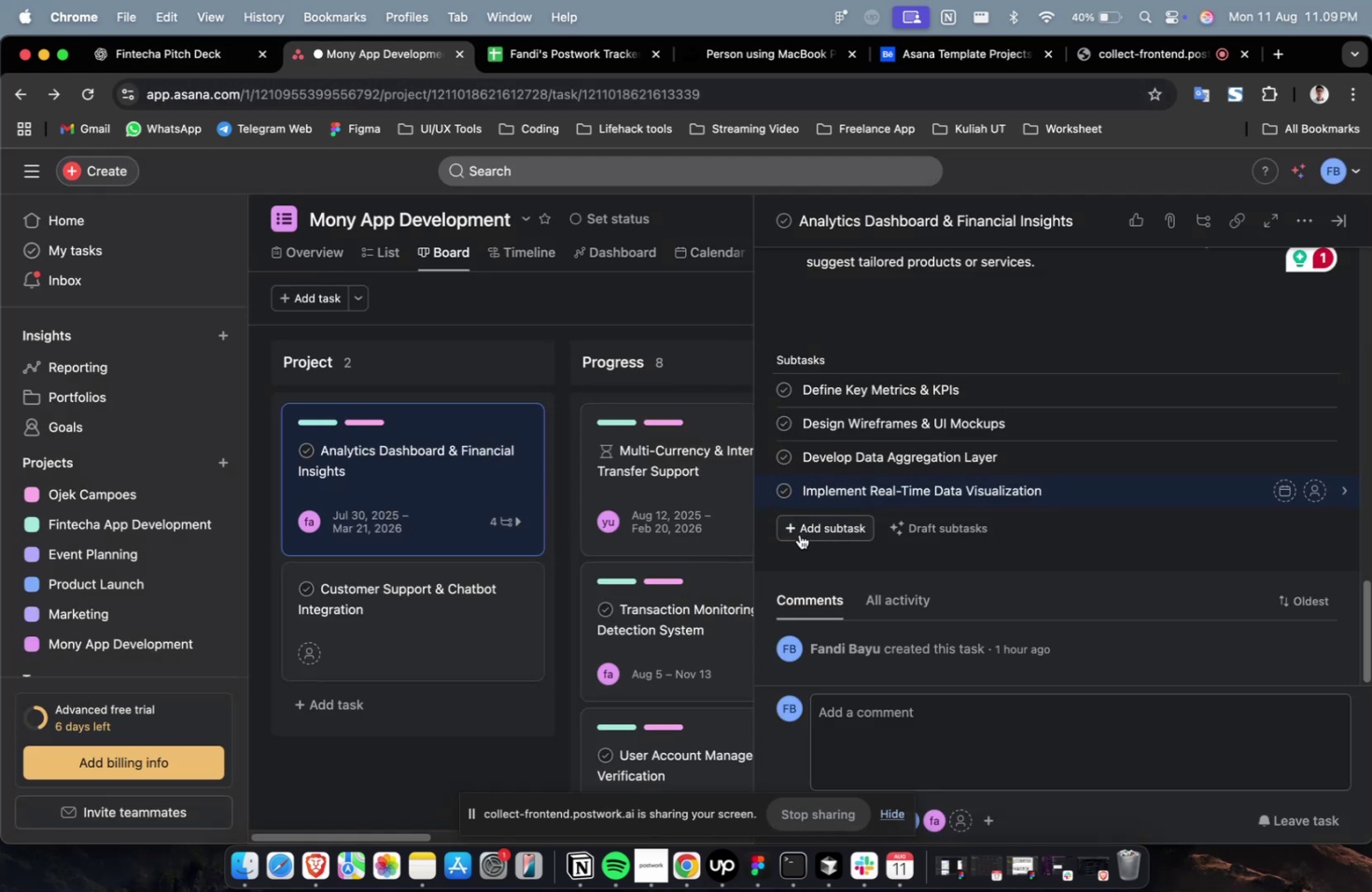 
left_click([799, 535])
 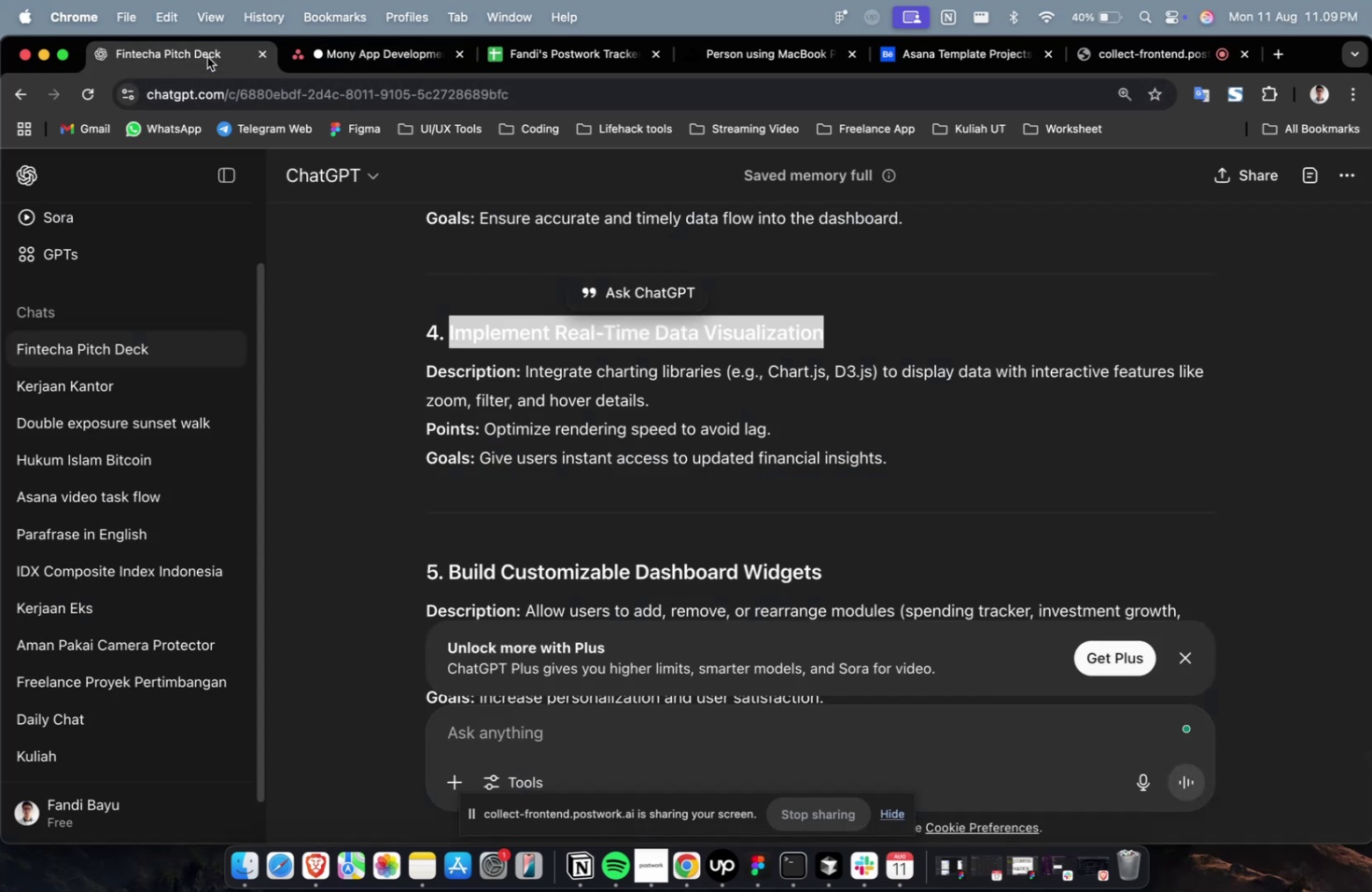 
scroll: coordinate [645, 471], scroll_direction: down, amount: 4.0
 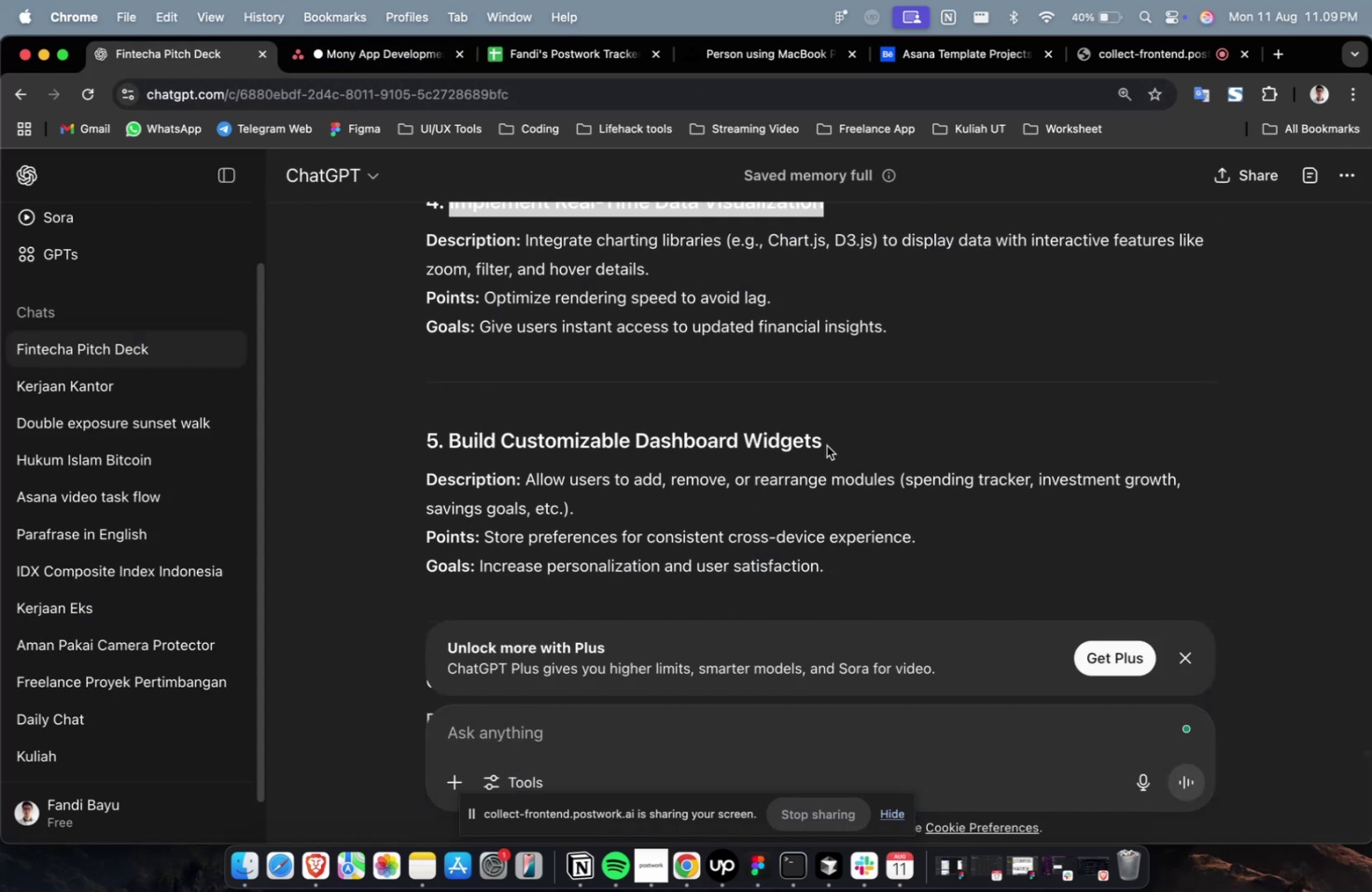 
left_click_drag(start_coordinate=[835, 446], to_coordinate=[450, 448])
 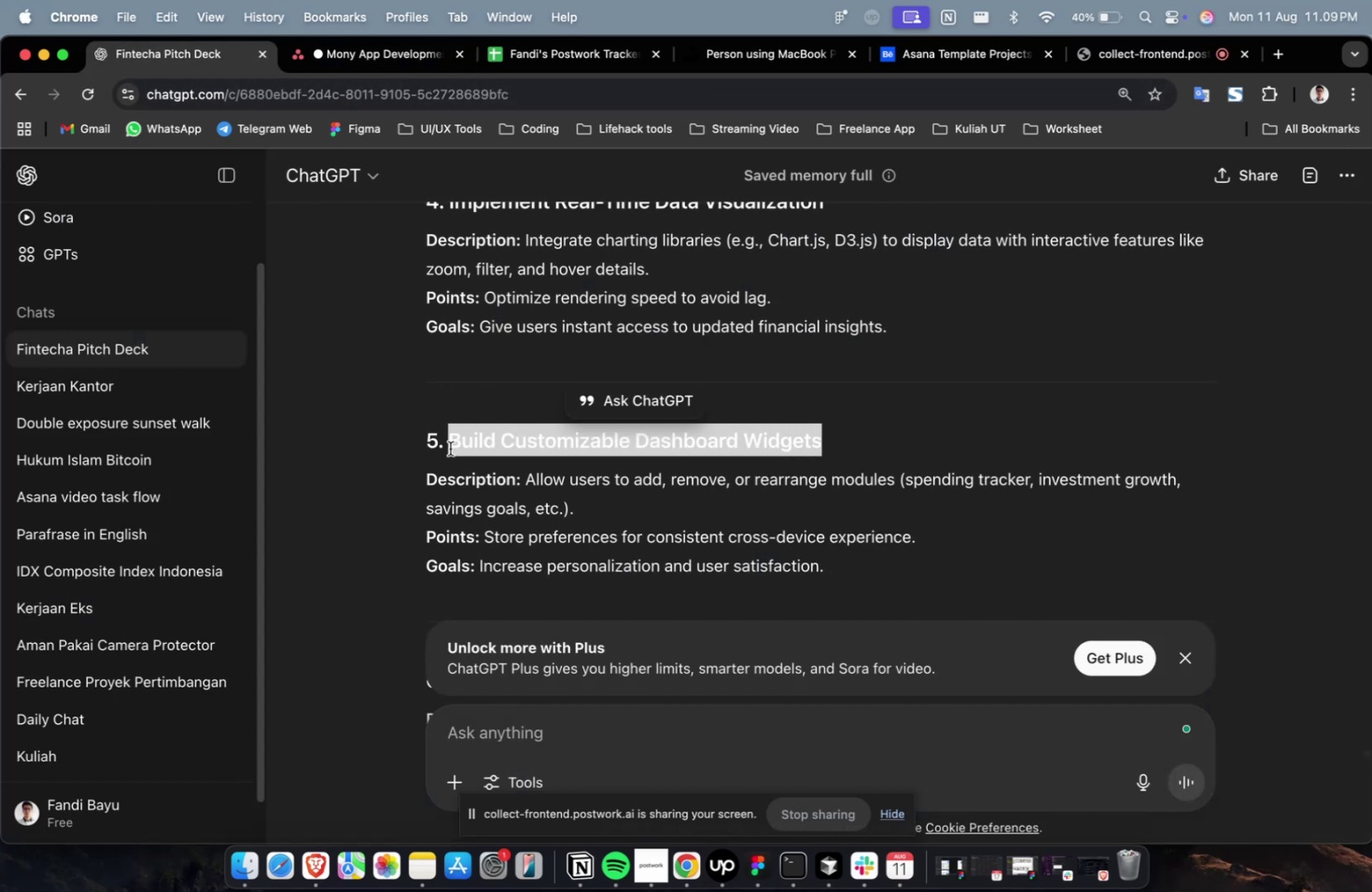 
key(Meta+C)
 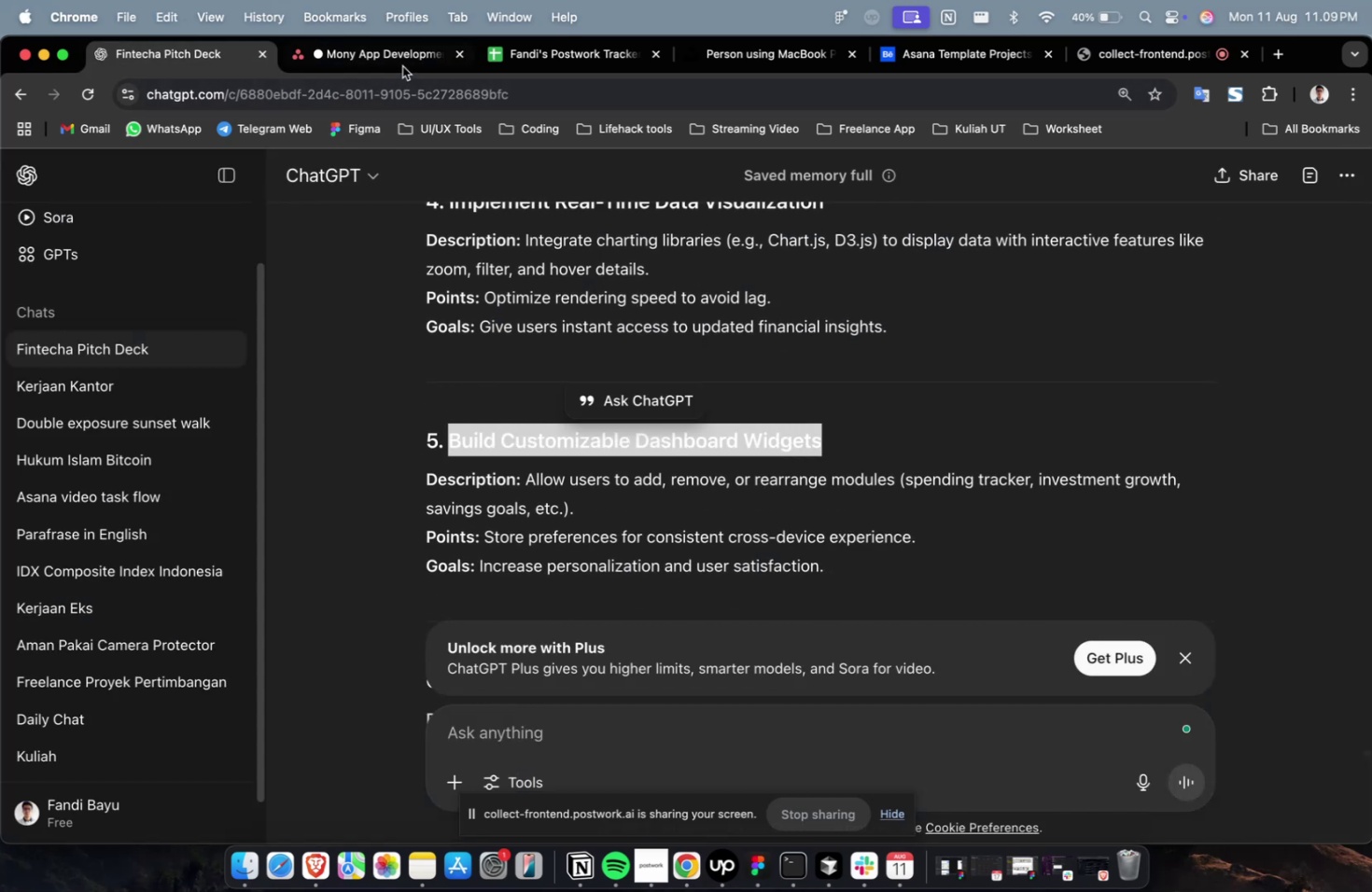 
left_click([403, 66])
 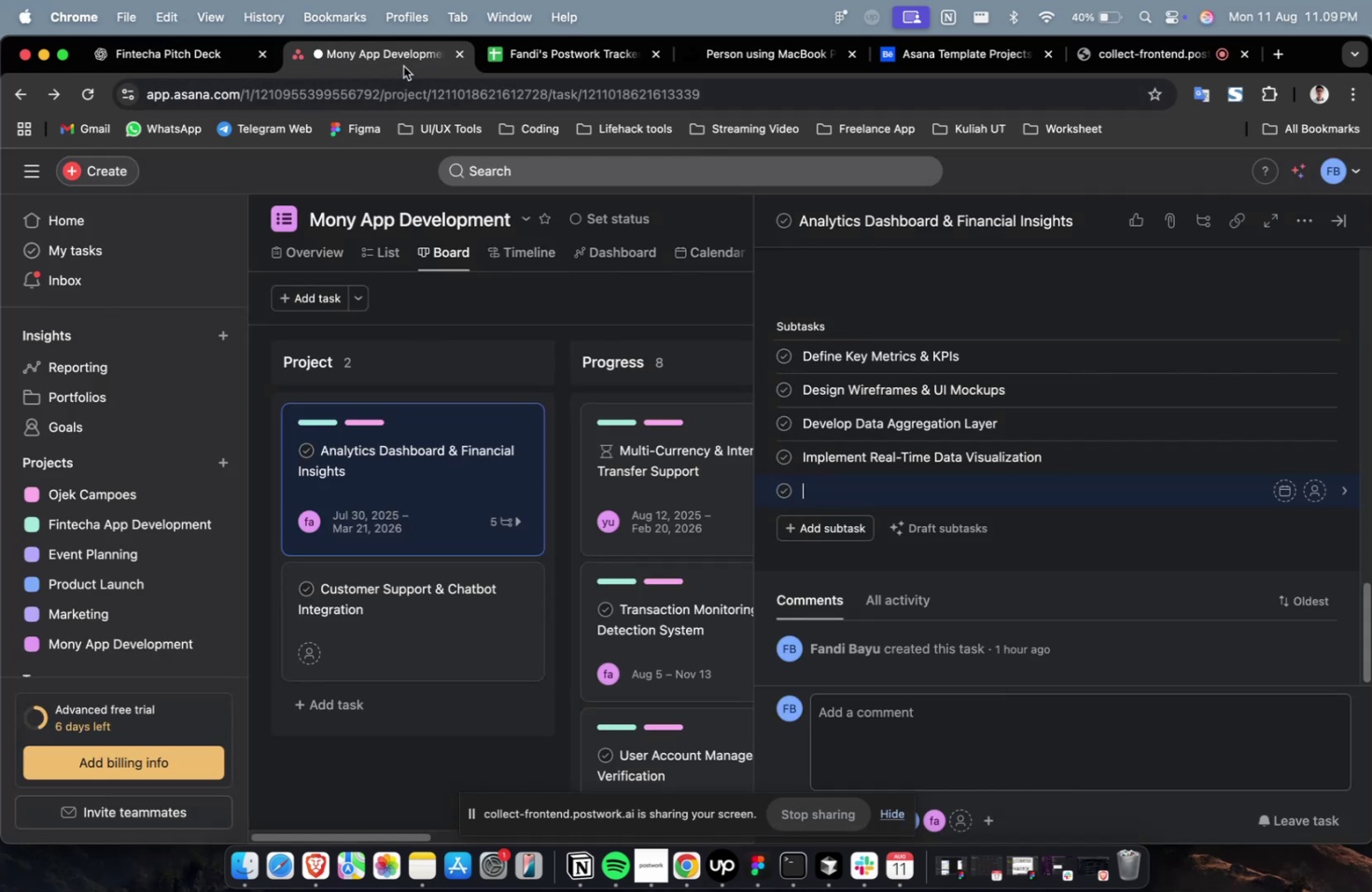 
key(Meta+V)
 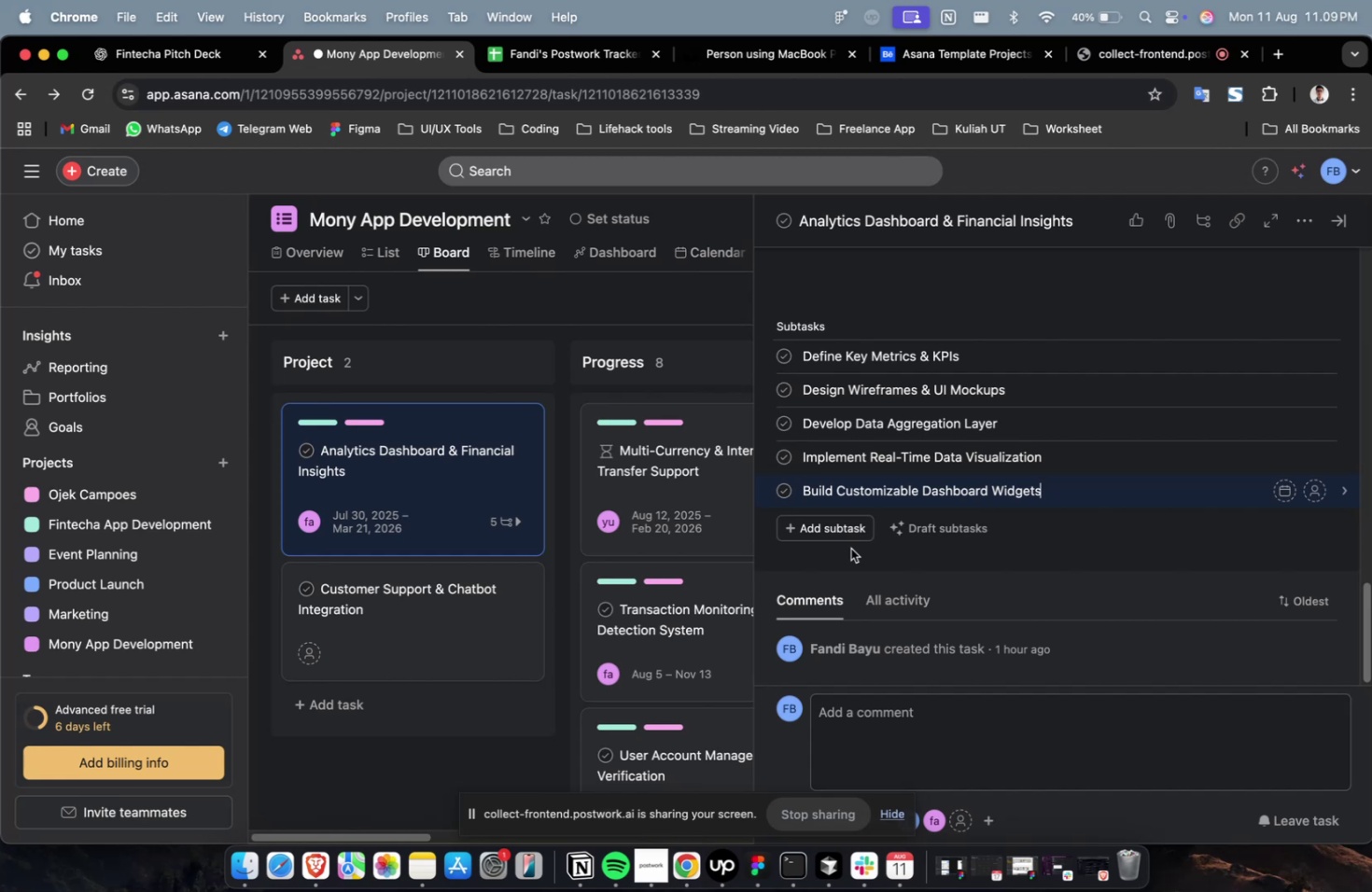 
wait(17.33)
 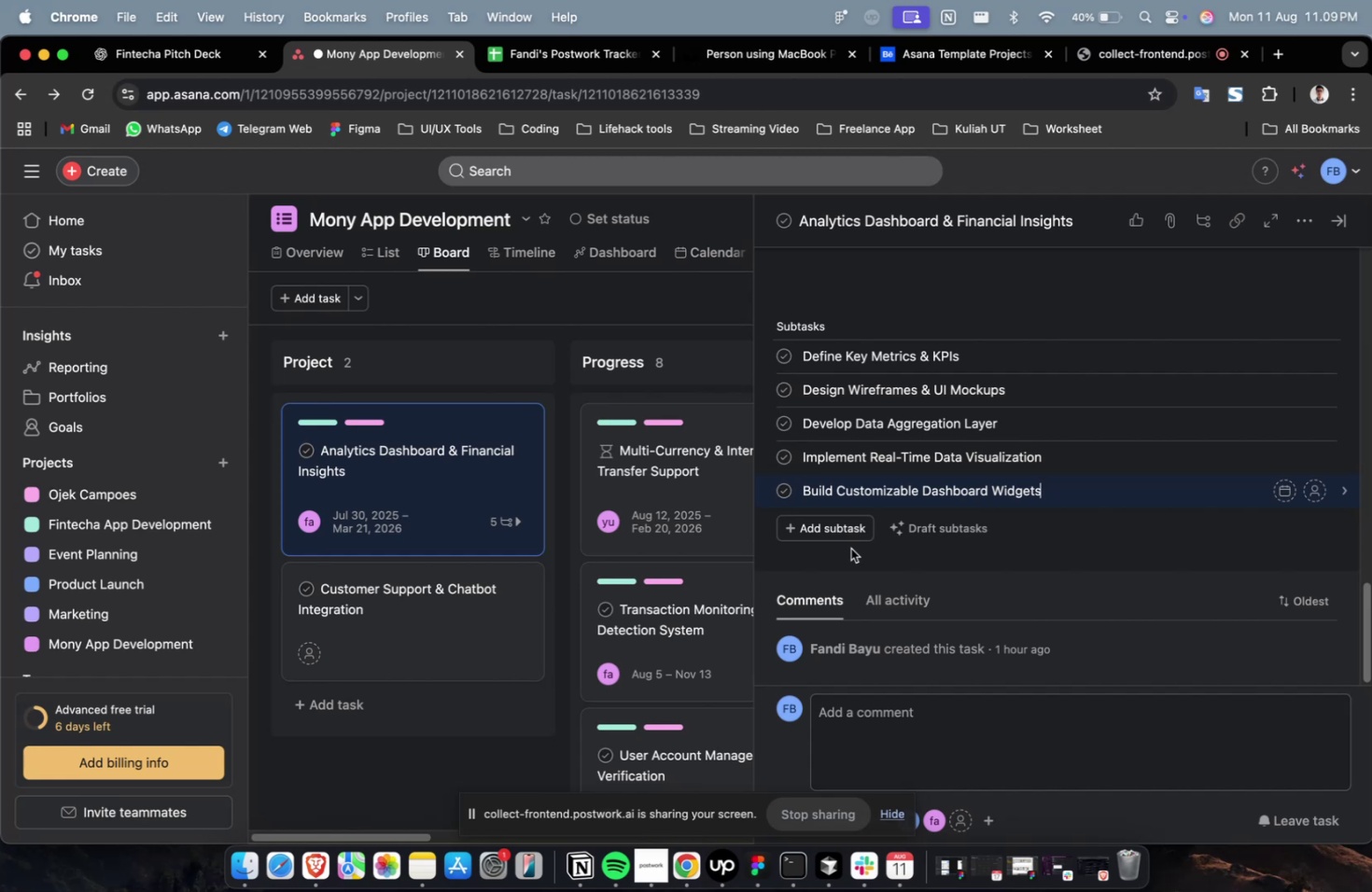 
left_click([836, 531])
 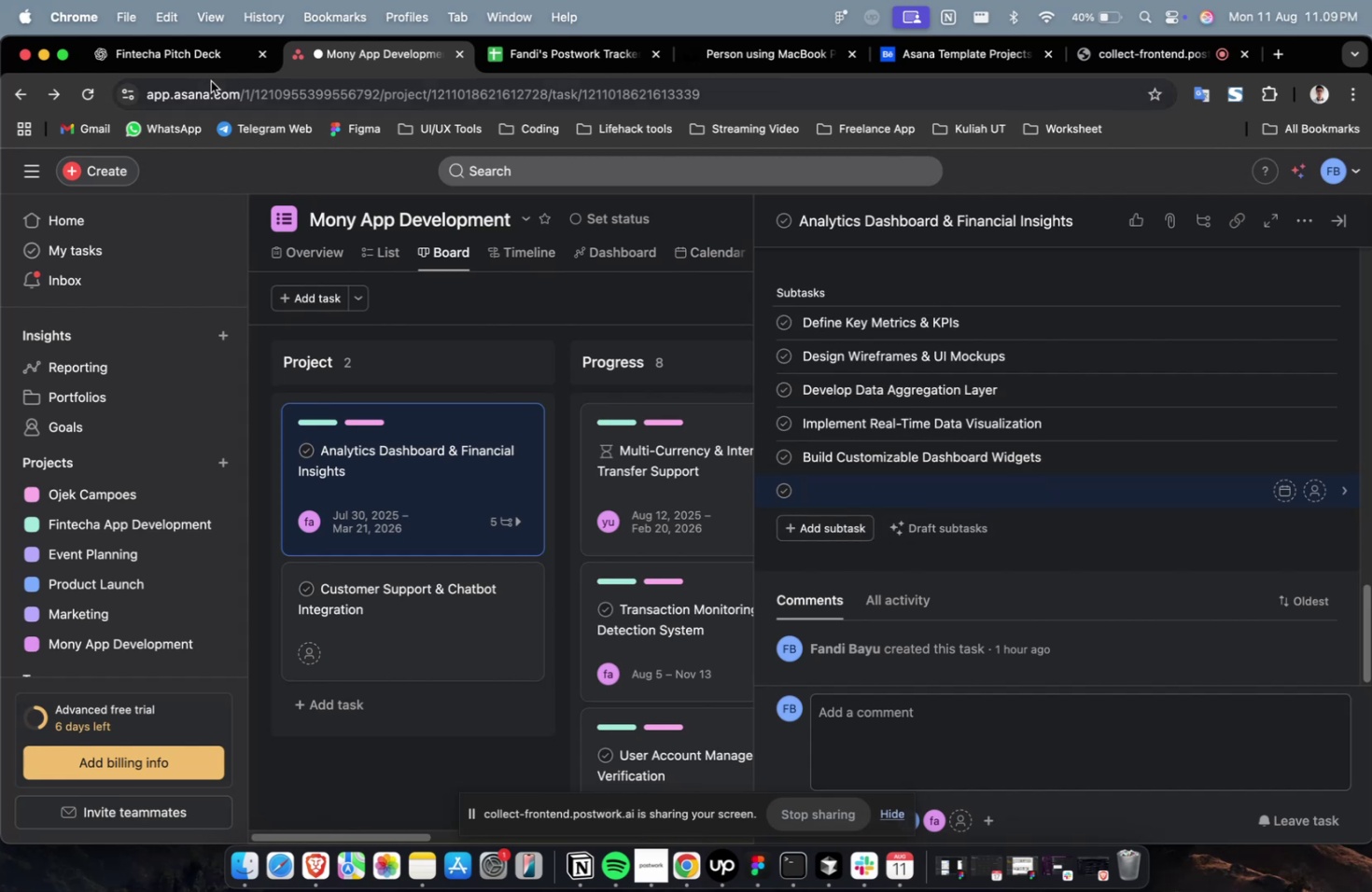 
left_click([201, 65])
 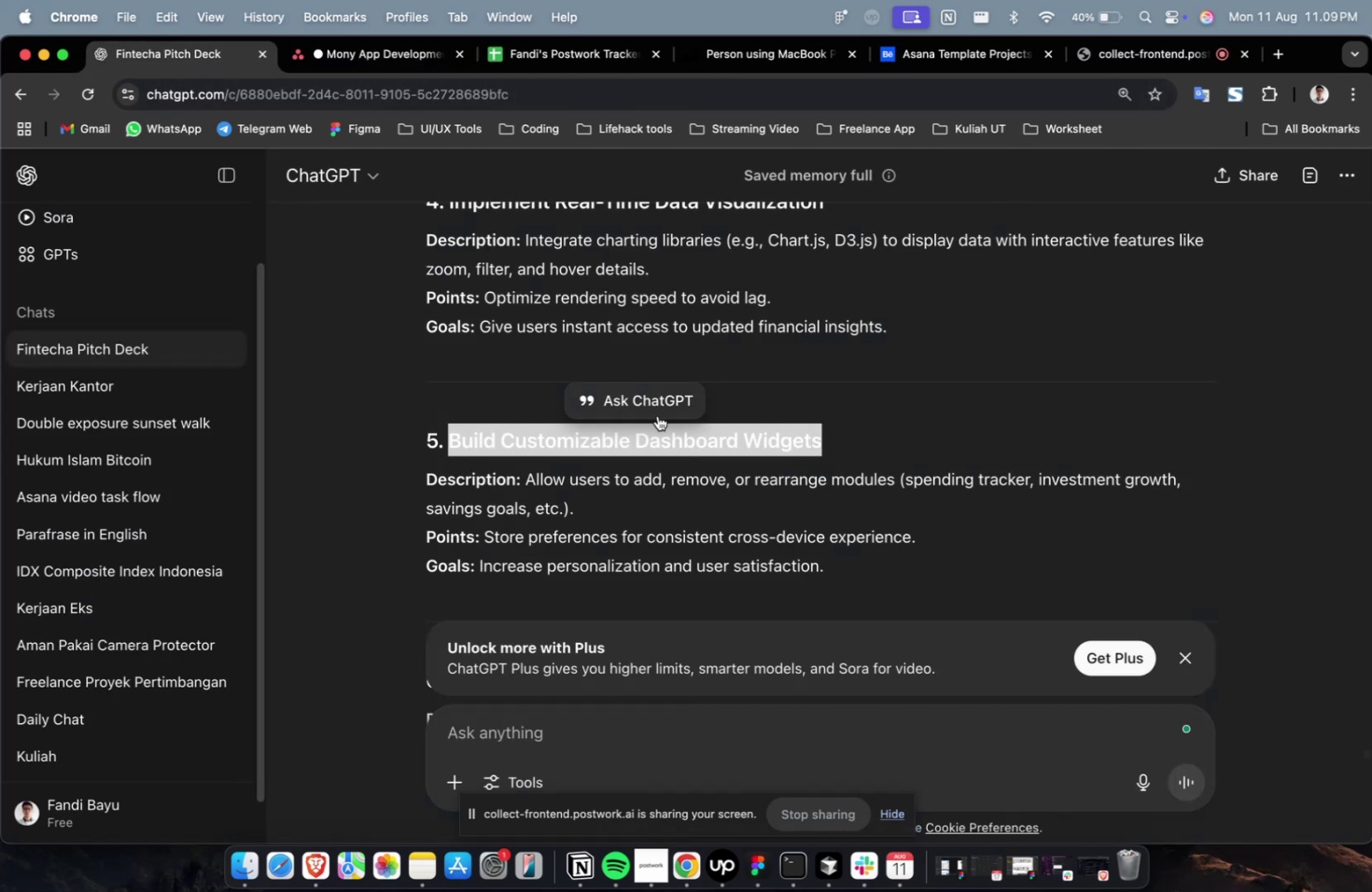 
scroll: coordinate [657, 415], scroll_direction: down, amount: 7.0
 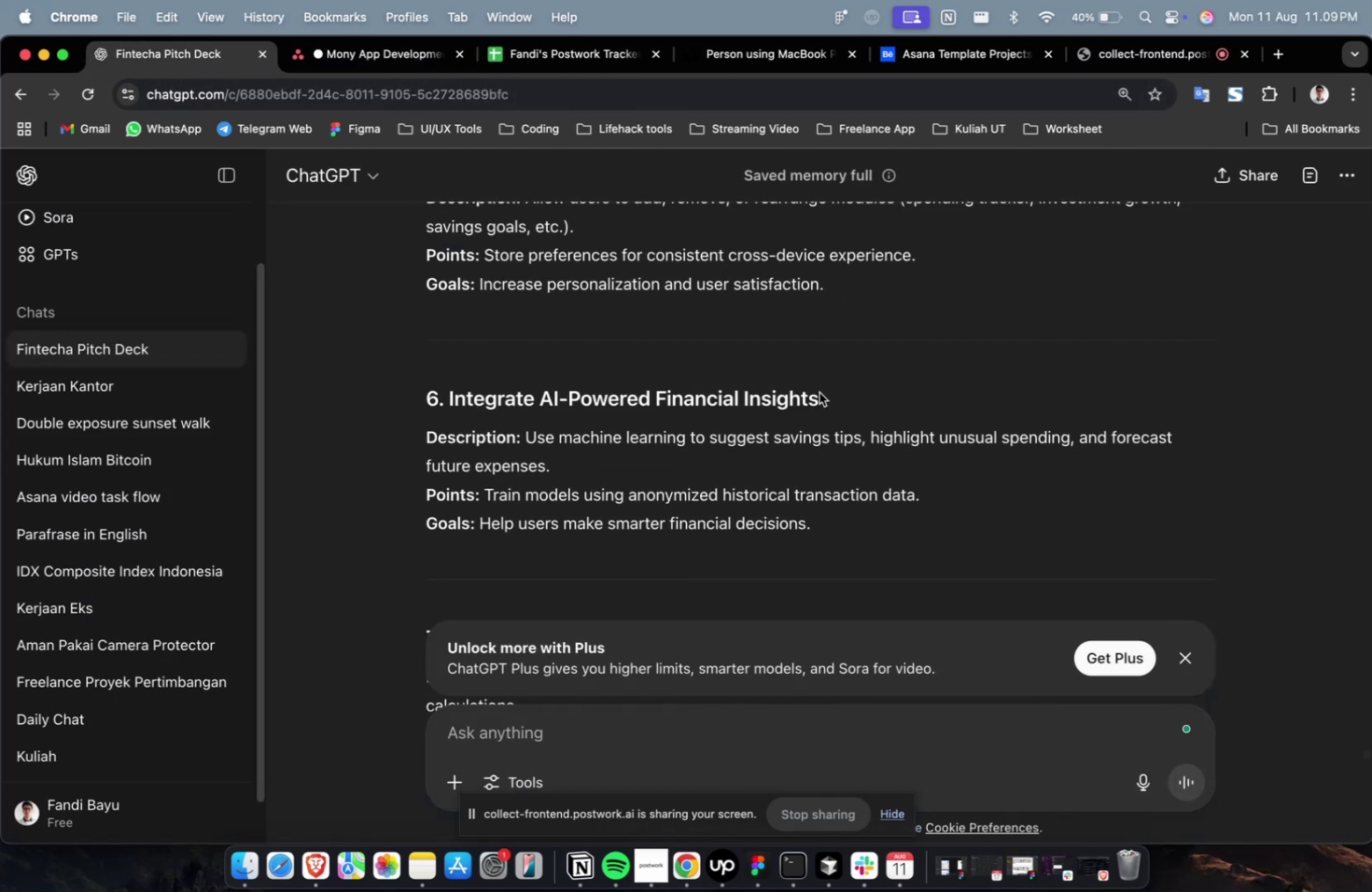 
left_click_drag(start_coordinate=[819, 392], to_coordinate=[449, 405])
 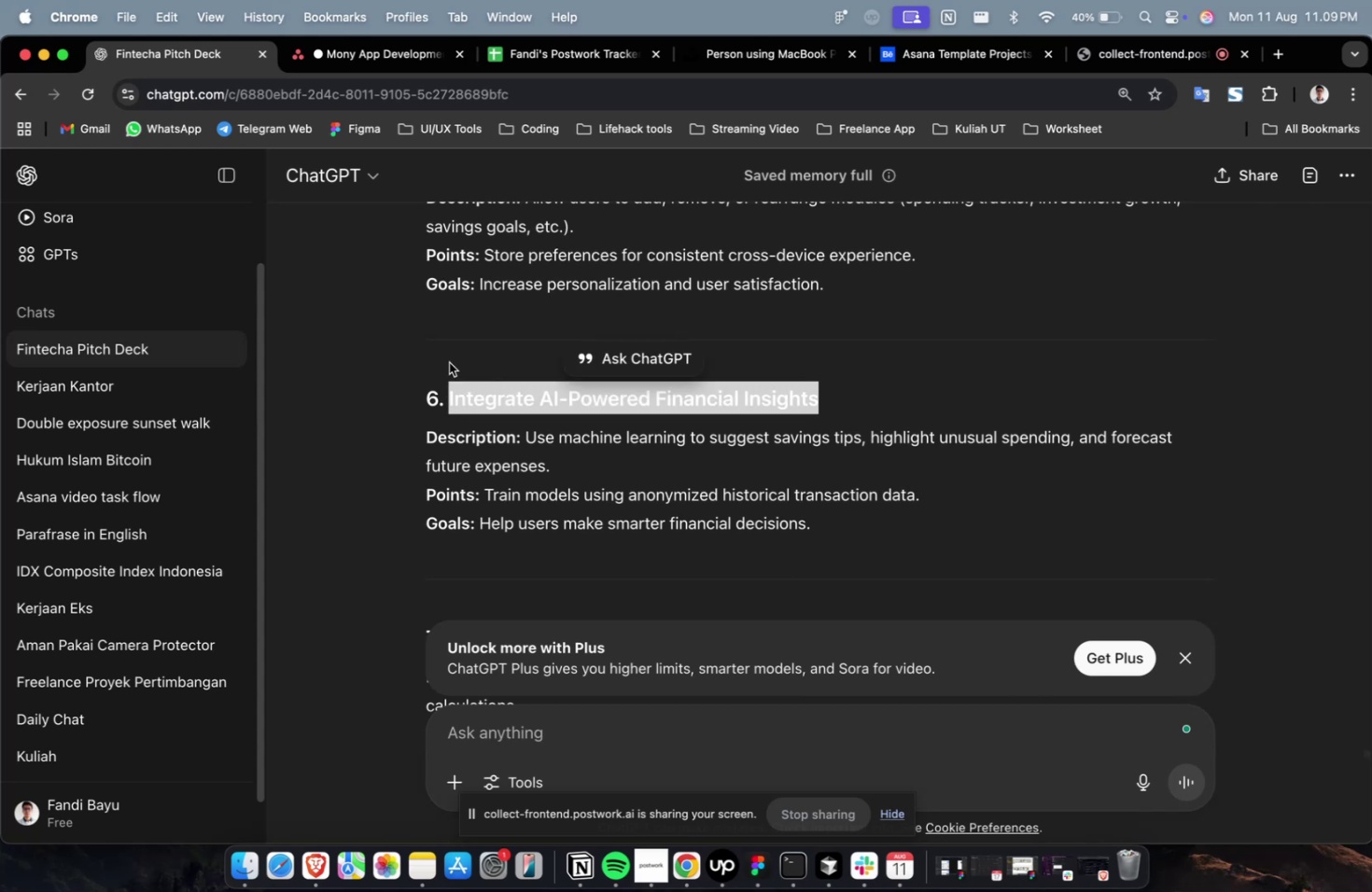 
key(Meta+C)
 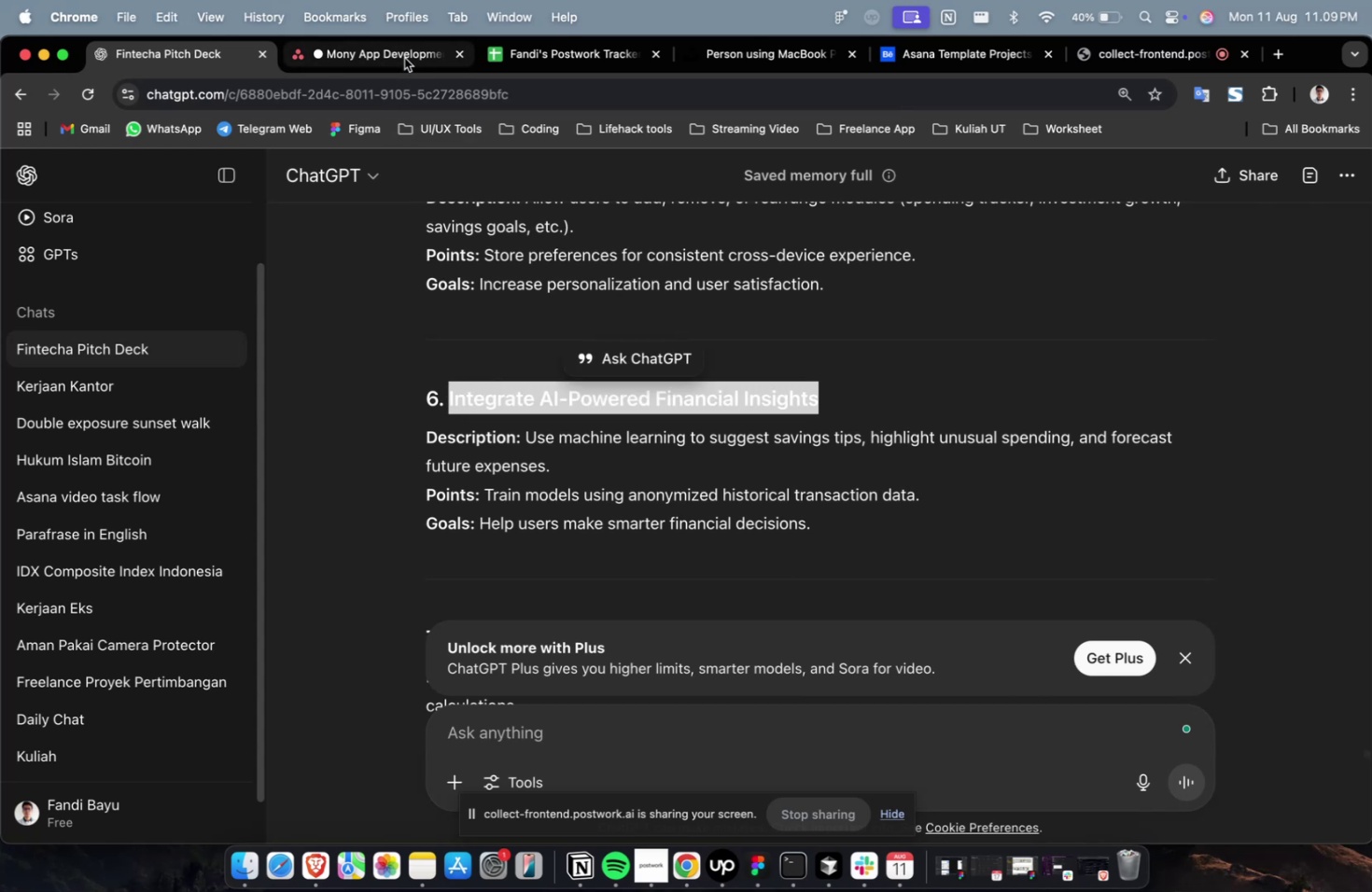 
left_click([404, 58])
 